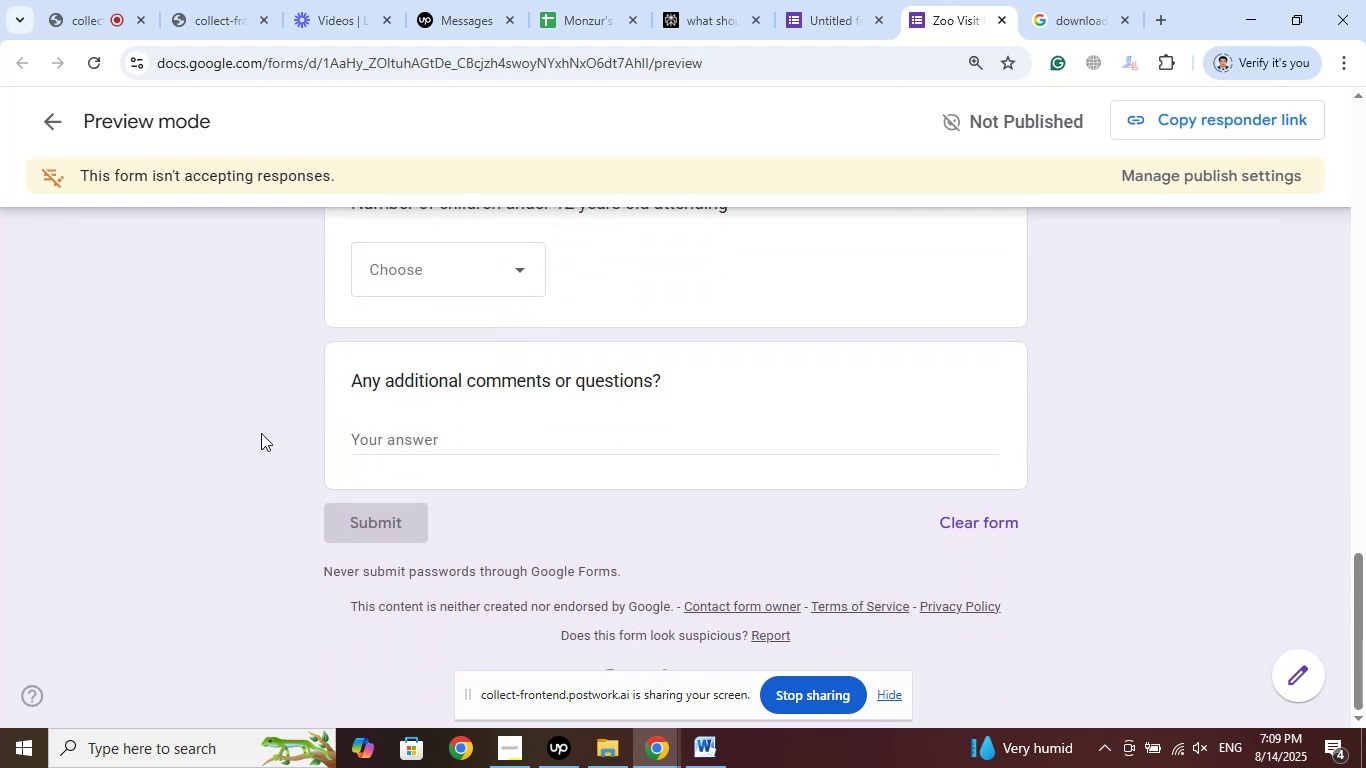 
left_click([386, 435])
 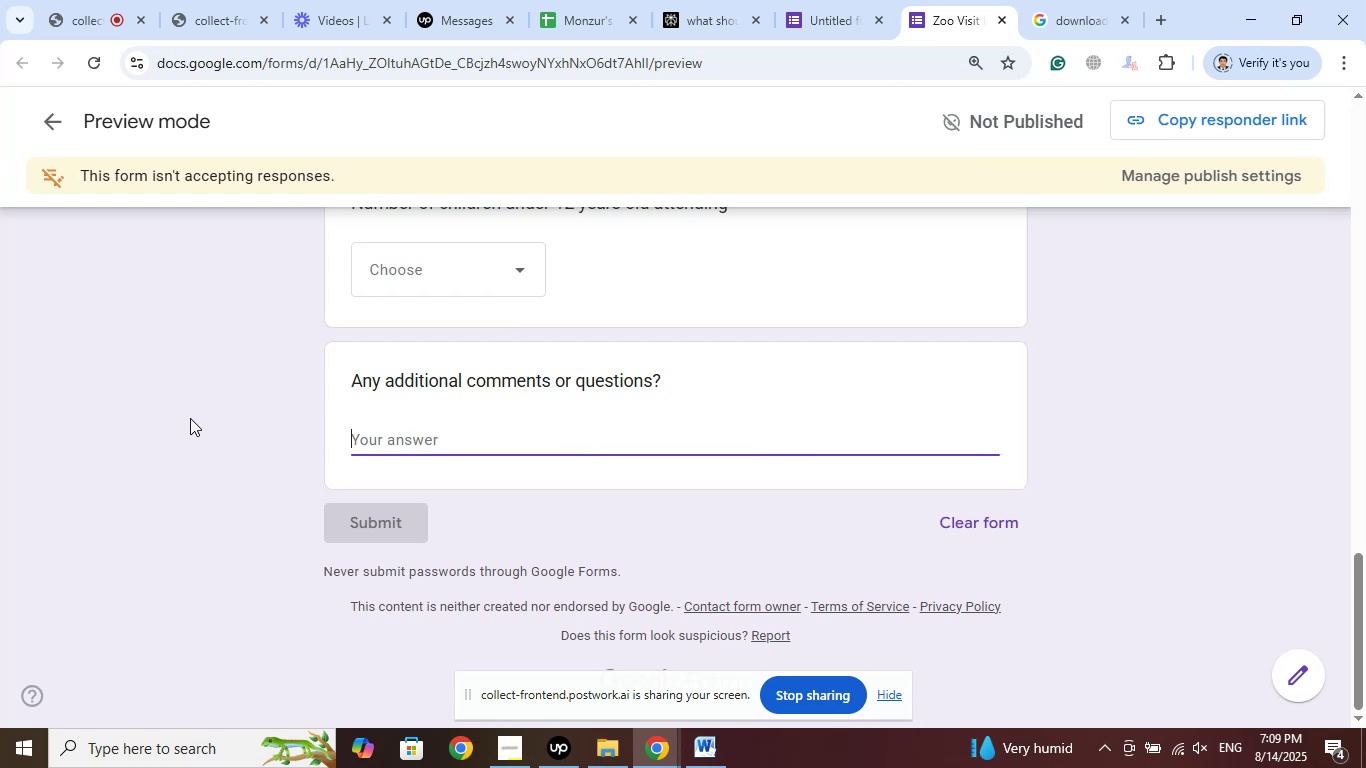 
left_click([190, 418])
 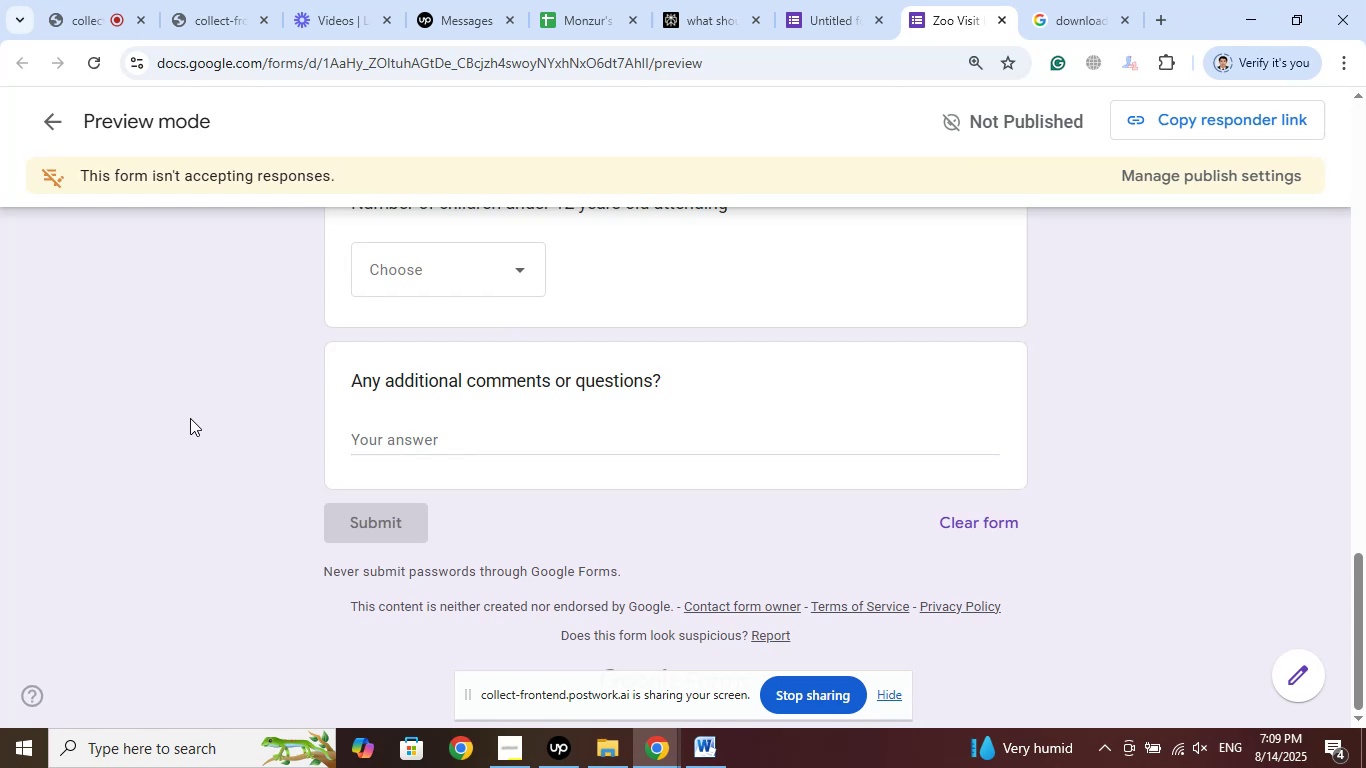 
scroll: coordinate [213, 391], scroll_direction: up, amount: 14.0
 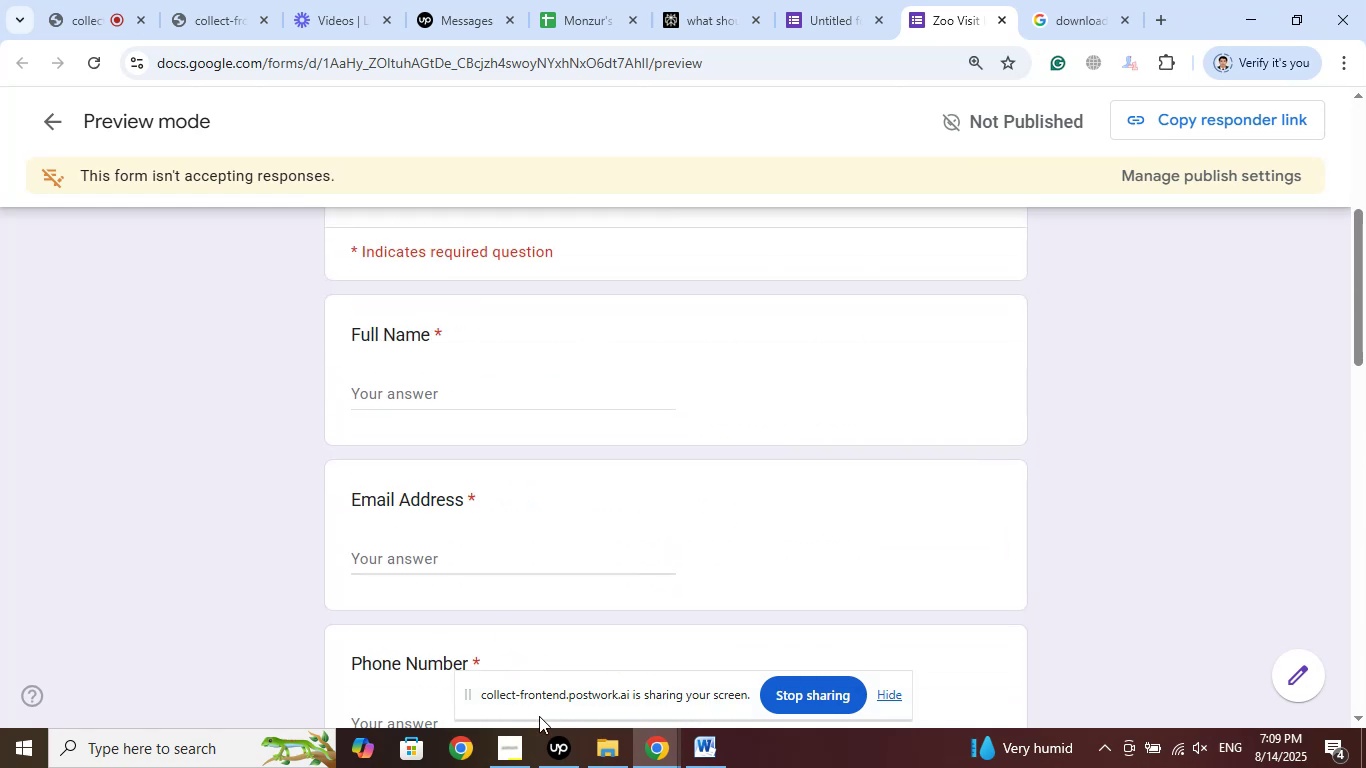 
left_click([548, 752])
 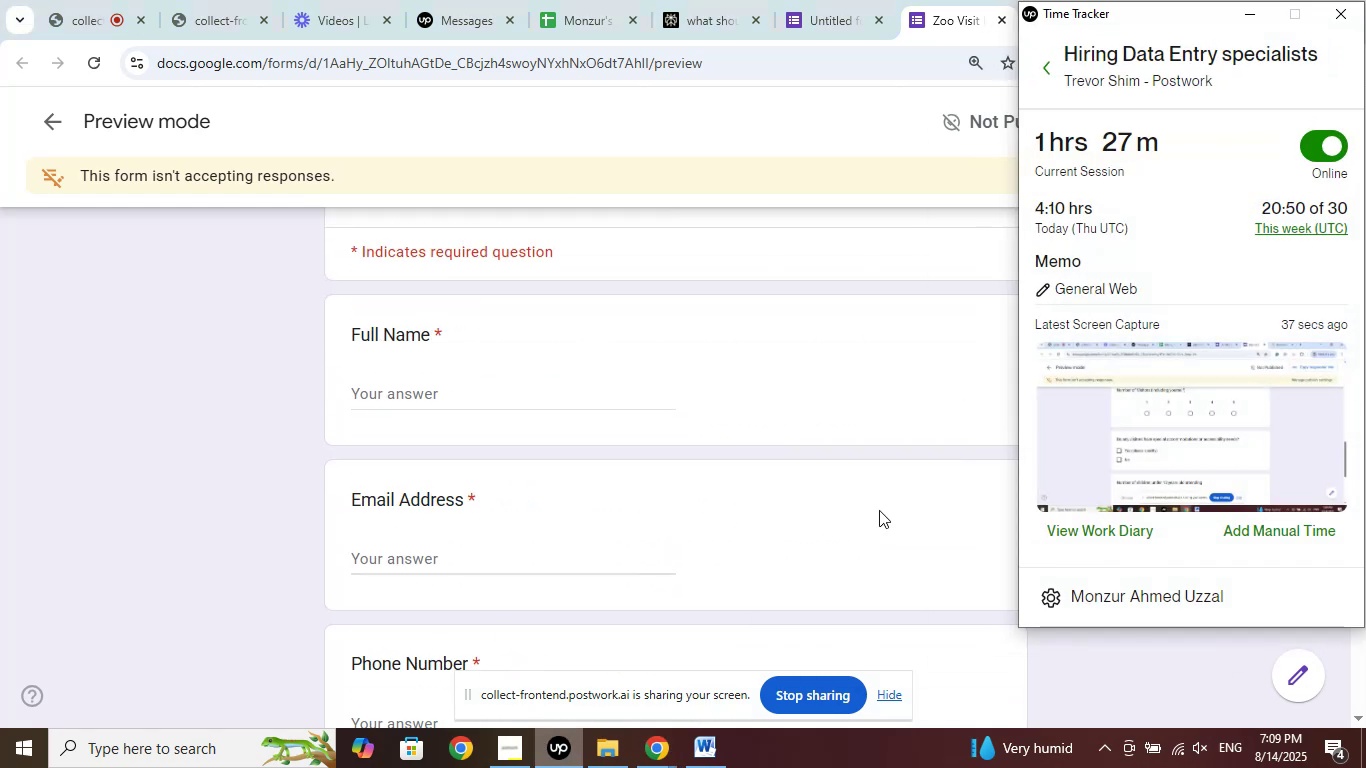 
left_click([1250, 15])
 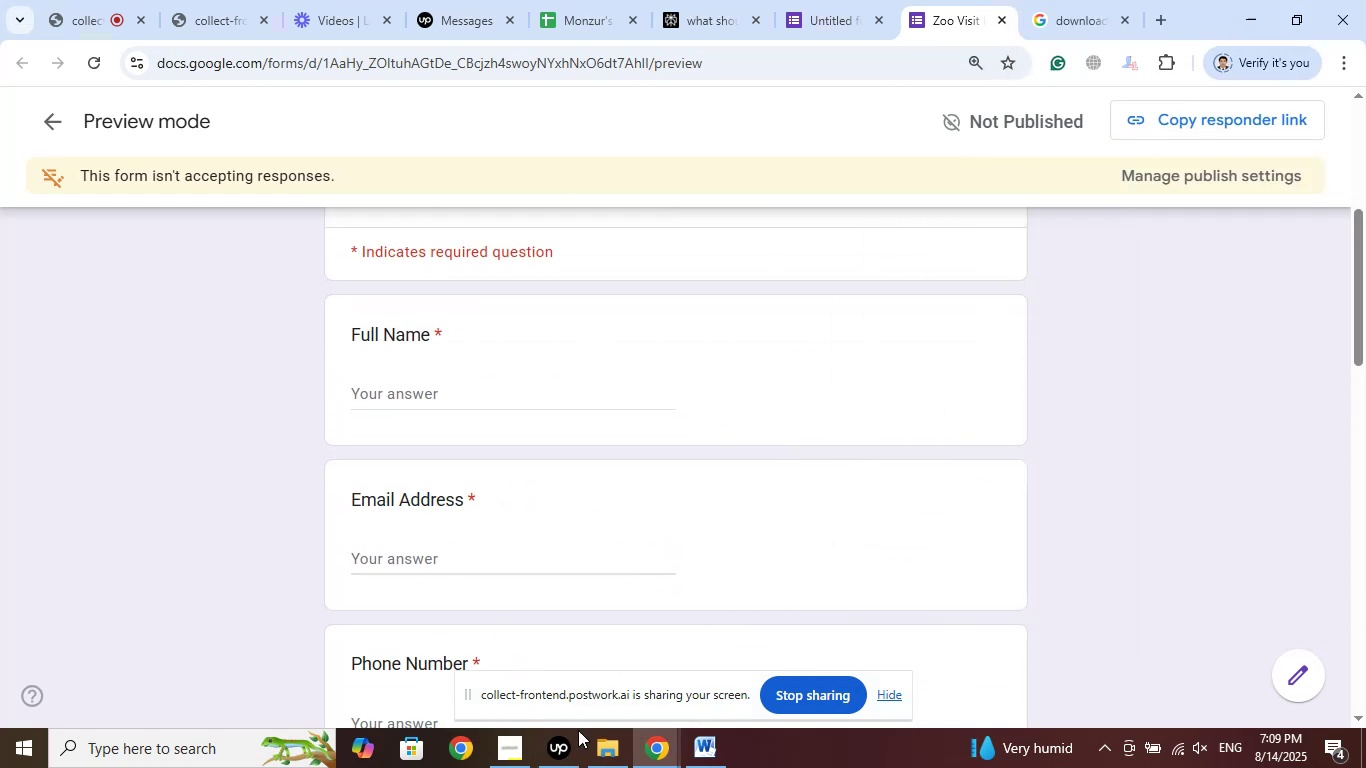 
left_click([561, 745])
 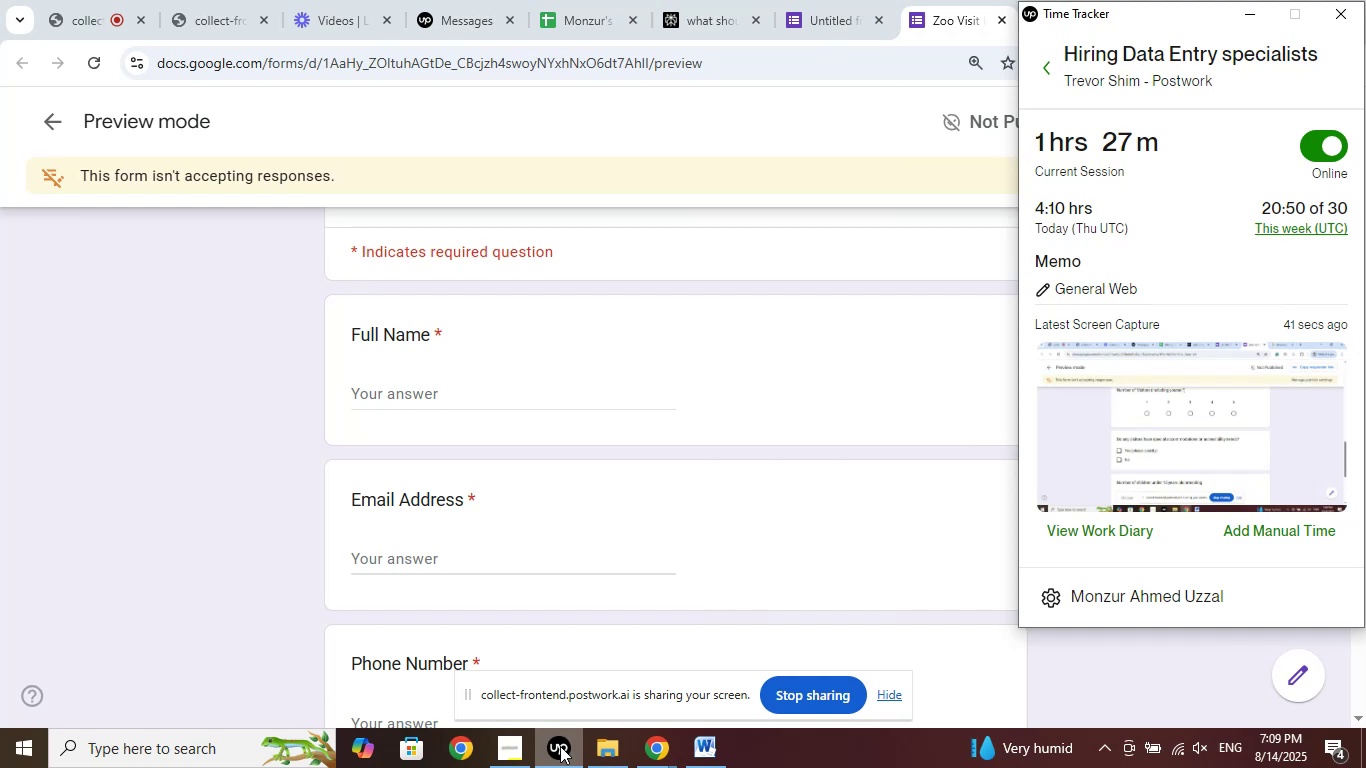 
left_click([560, 746])
 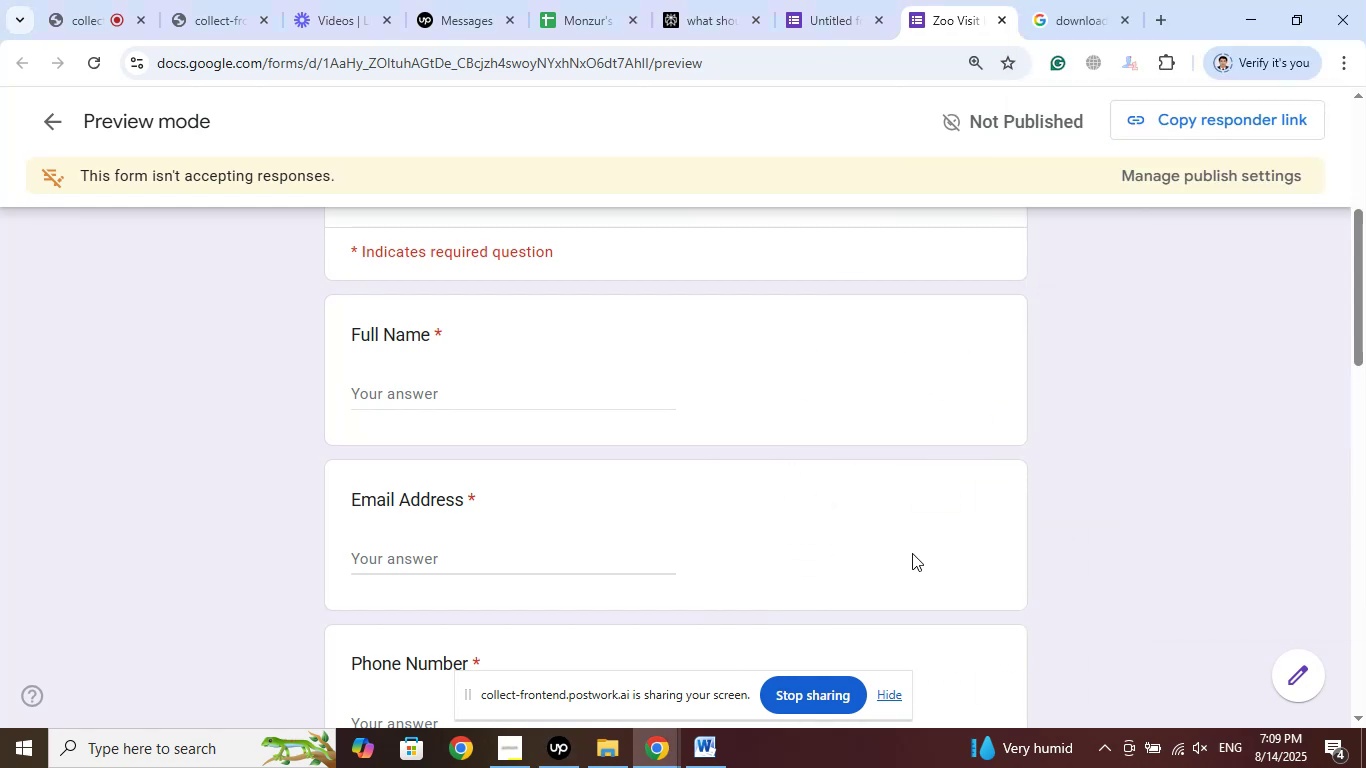 
scroll: coordinate [961, 459], scroll_direction: up, amount: 13.0
 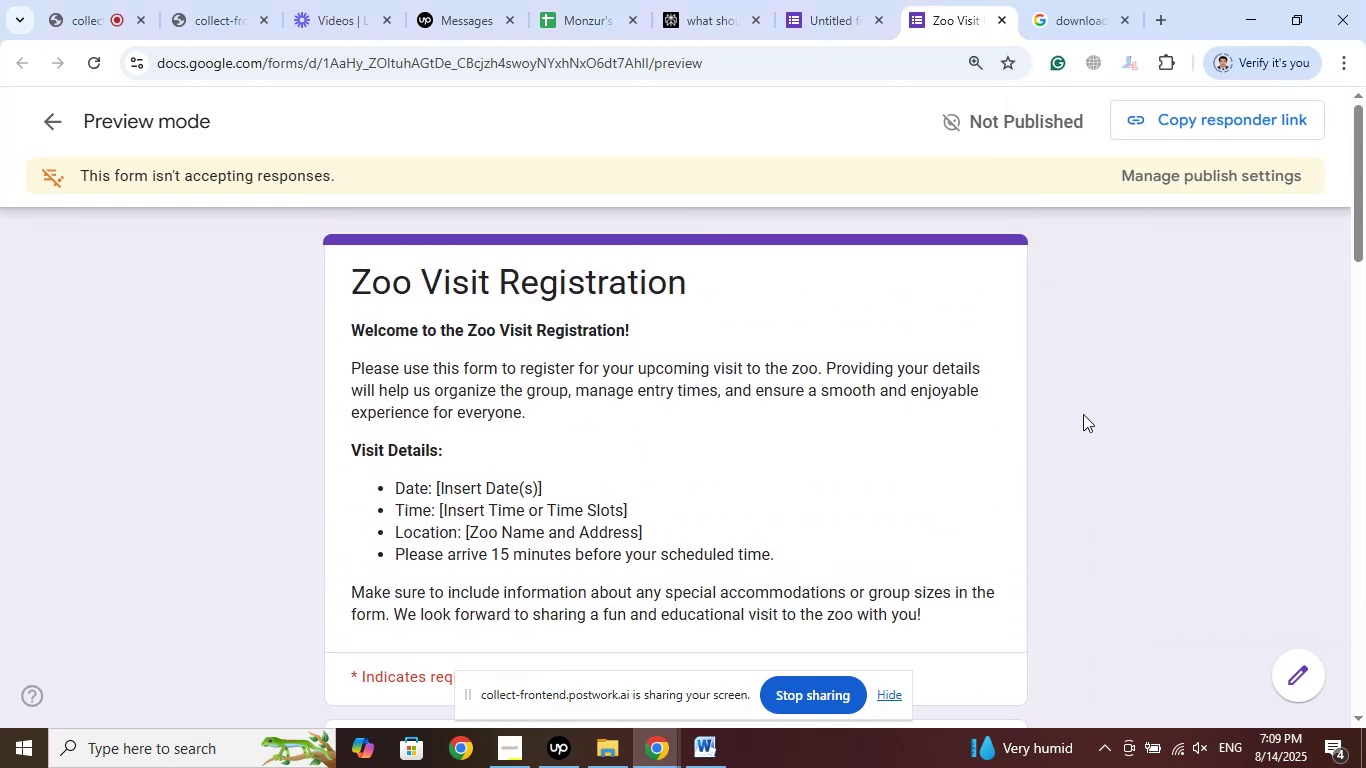 
scroll: coordinate [1084, 409], scroll_direction: down, amount: 11.0
 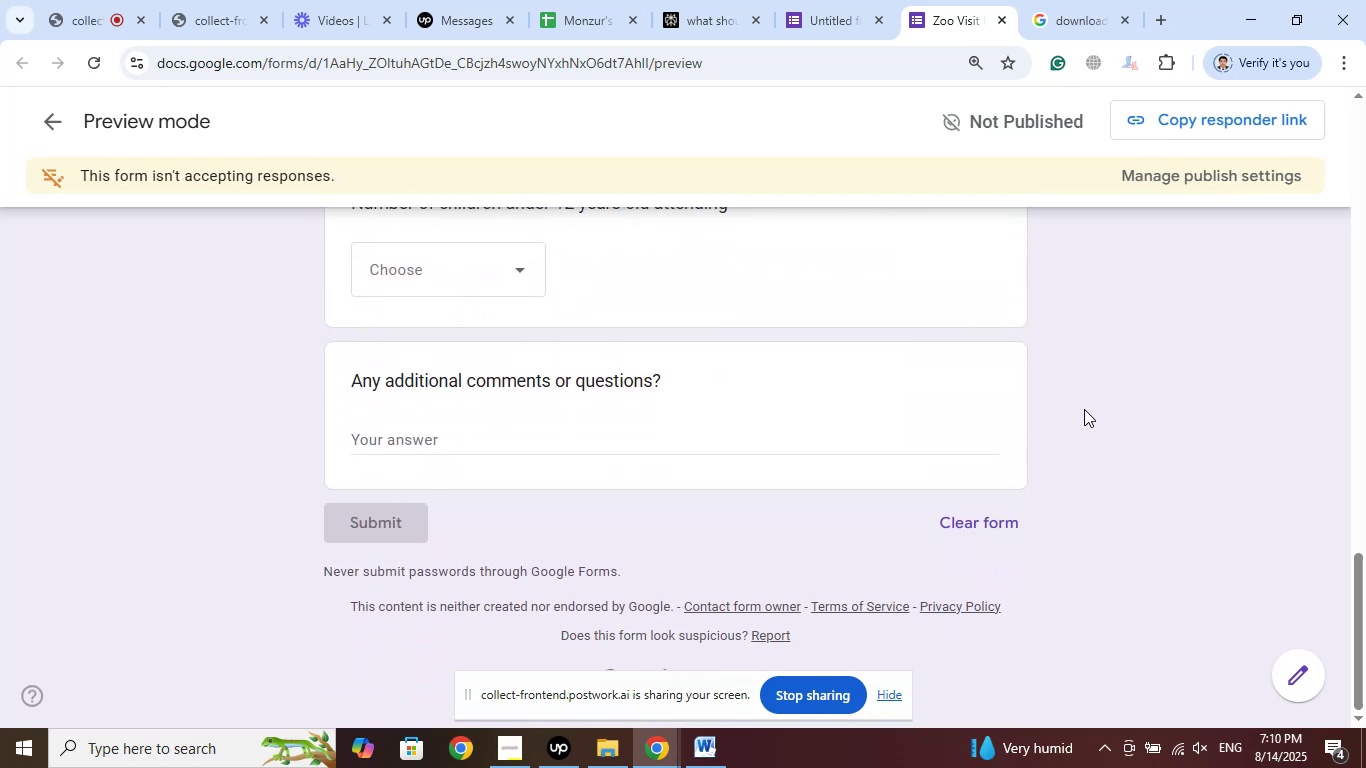 
scroll: coordinate [1084, 409], scroll_direction: up, amount: 7.0
 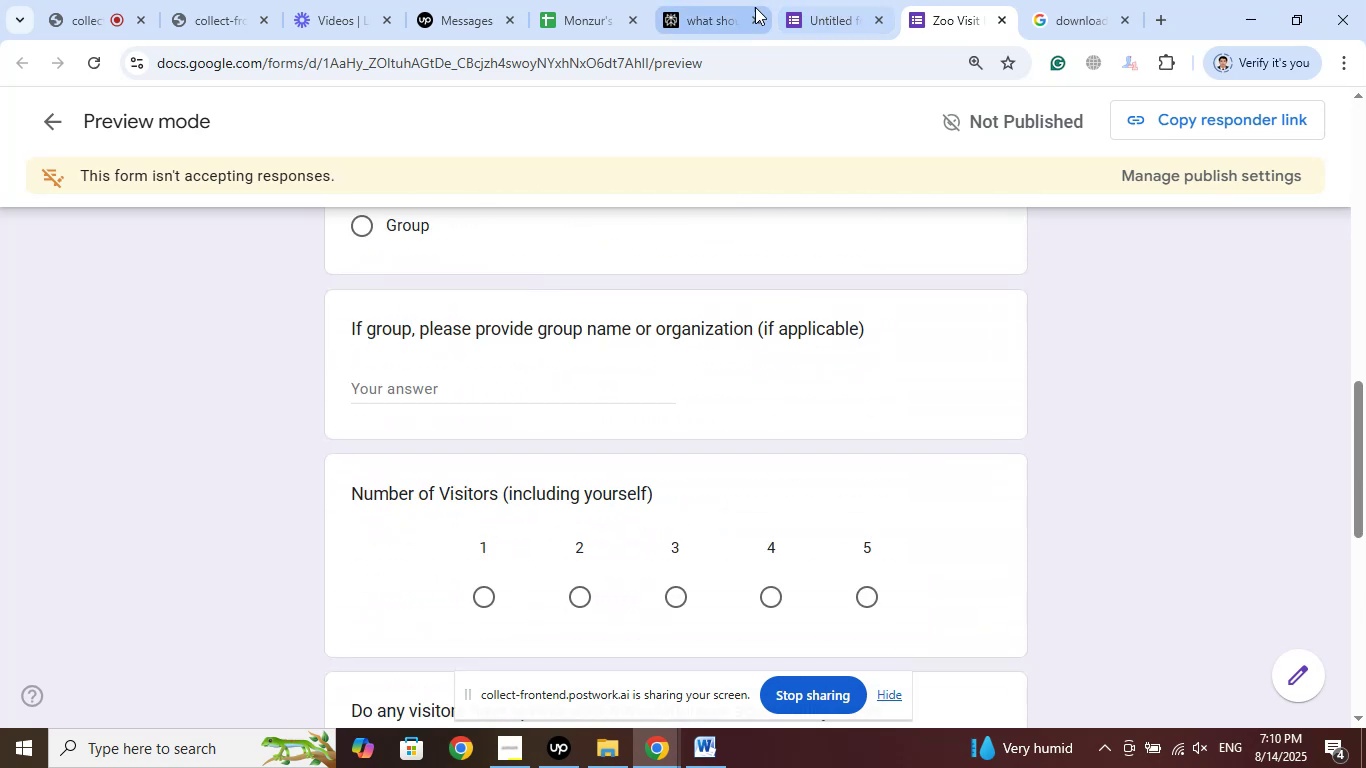 
left_click([836, 9])
 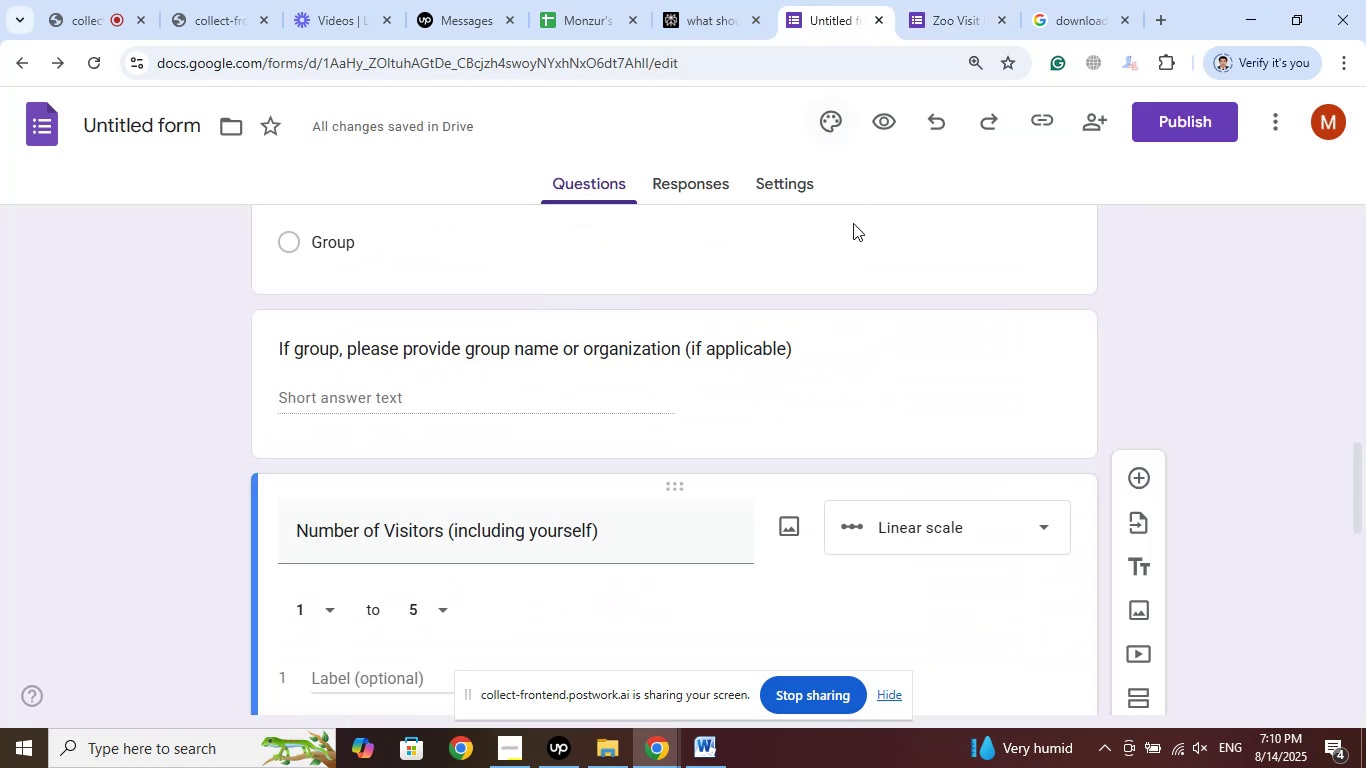 
scroll: coordinate [934, 401], scroll_direction: up, amount: 19.0
 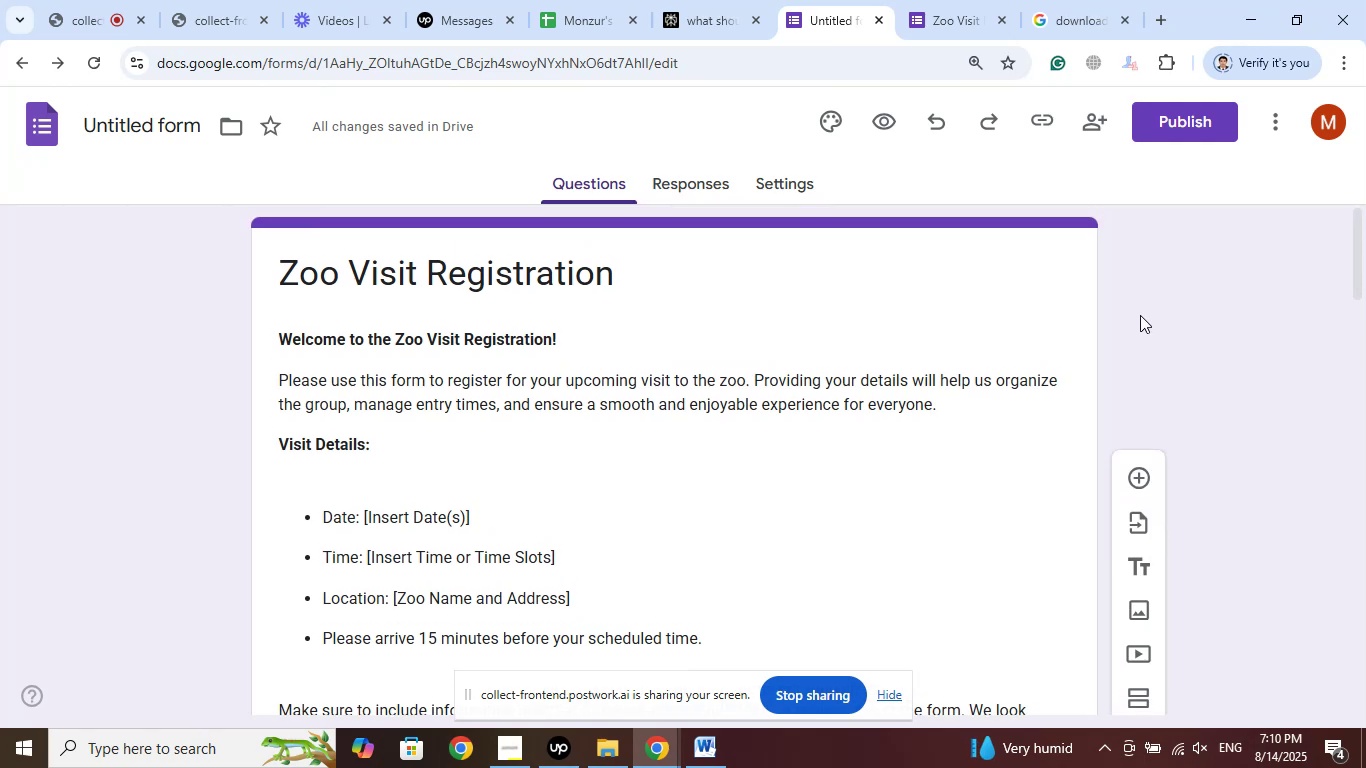 
left_click([827, 116])
 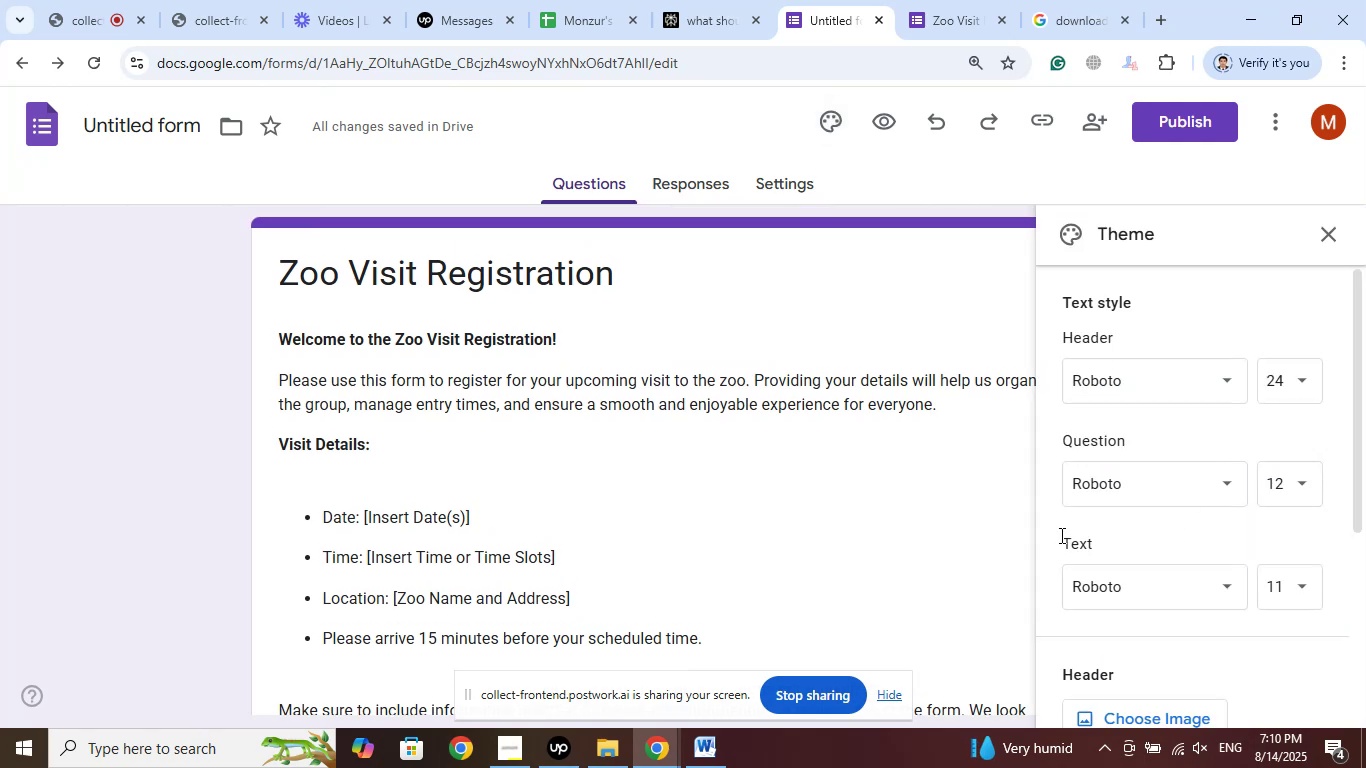 
scroll: coordinate [1191, 464], scroll_direction: down, amount: 3.0
 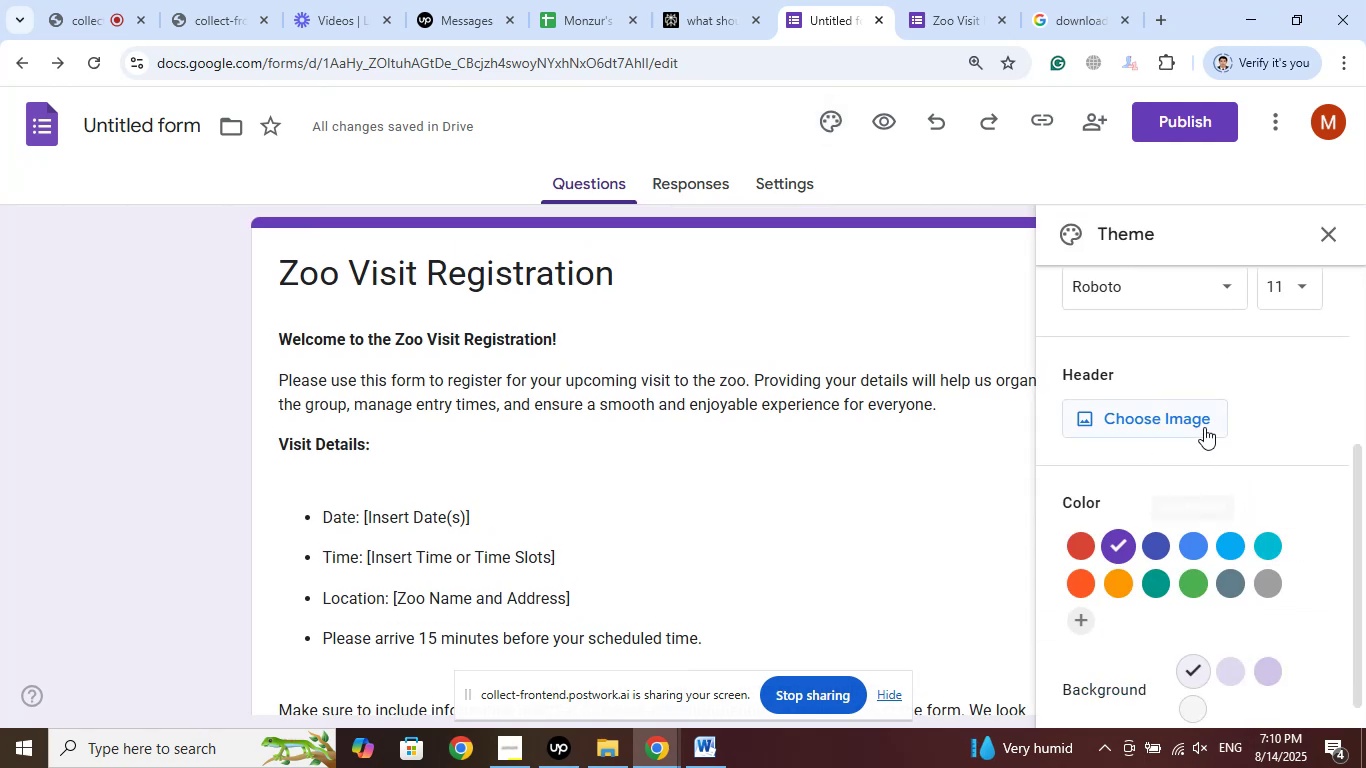 
left_click([1204, 427])
 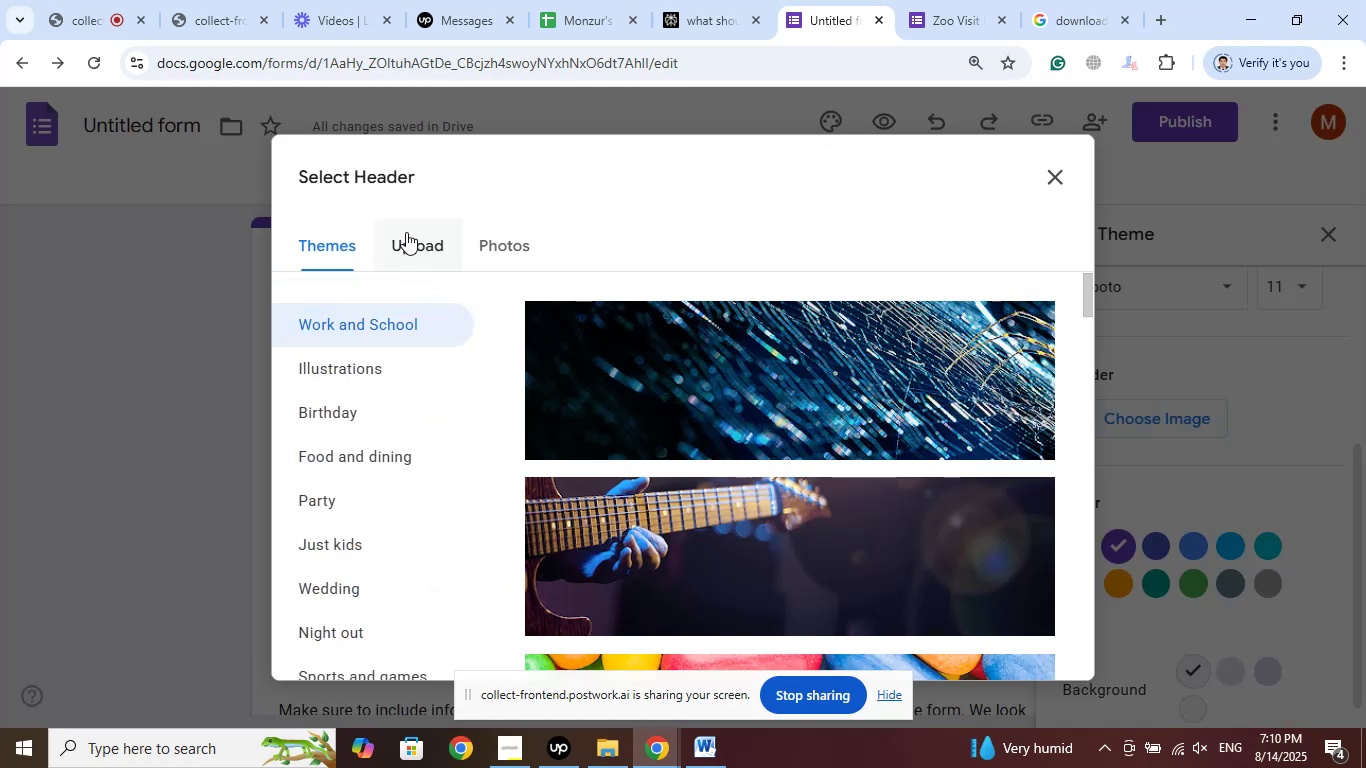 
scroll: coordinate [740, 477], scroll_direction: down, amount: 12.0
 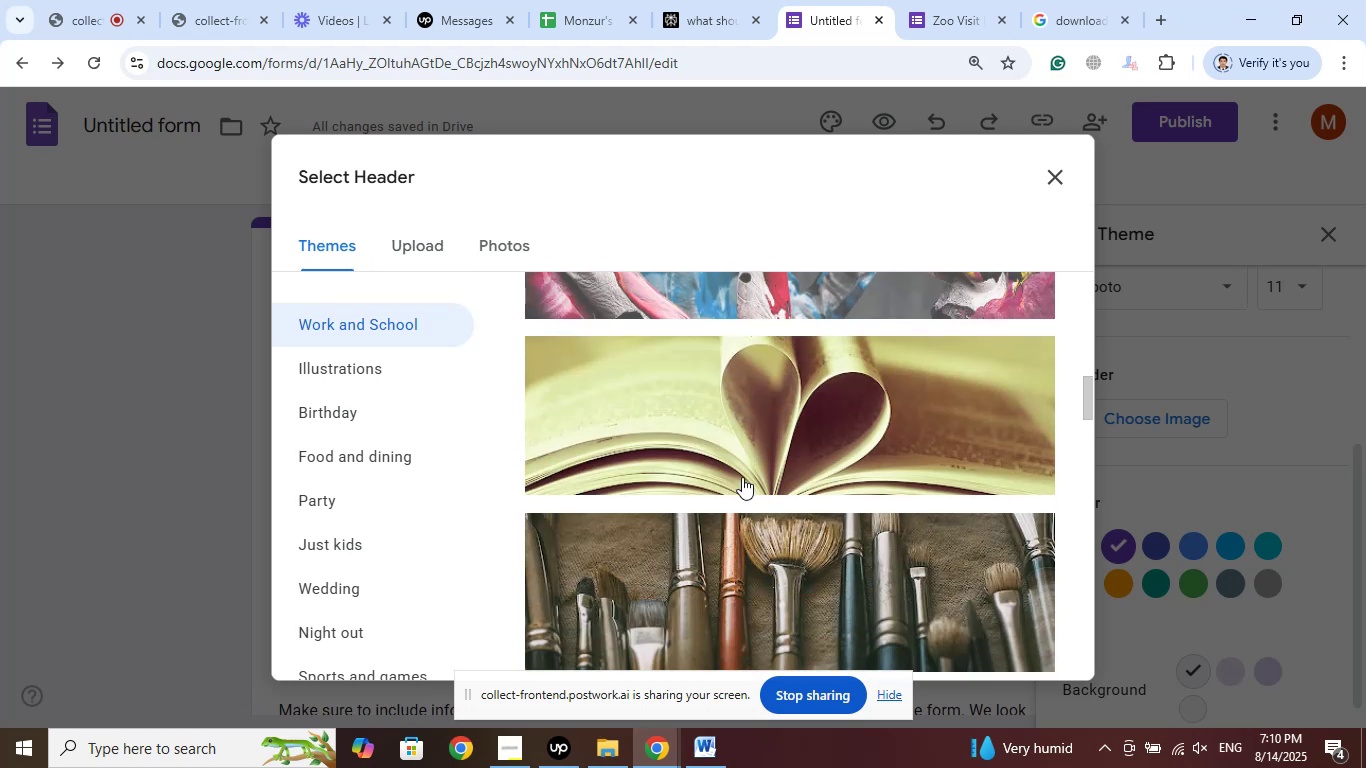 
scroll: coordinate [742, 477], scroll_direction: up, amount: 3.0
 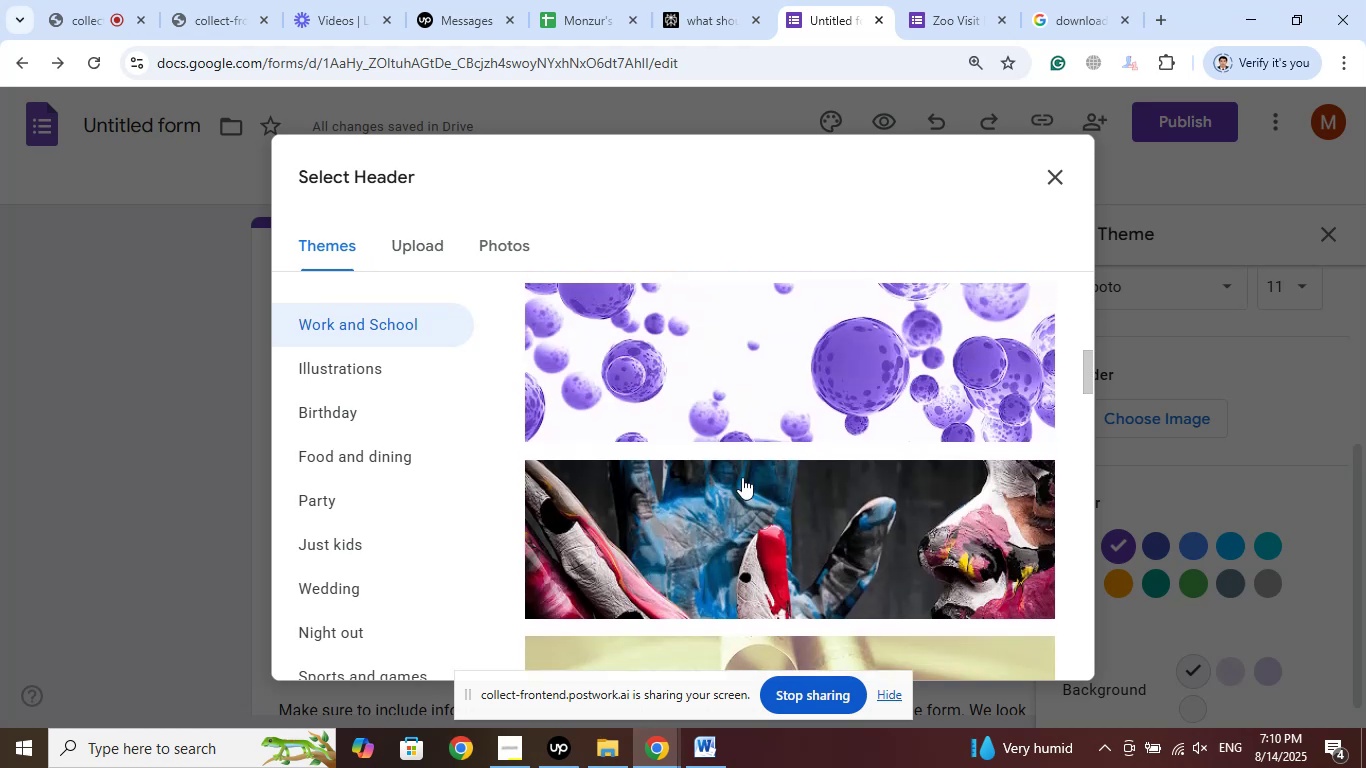 
scroll: coordinate [795, 467], scroll_direction: down, amount: 29.0
 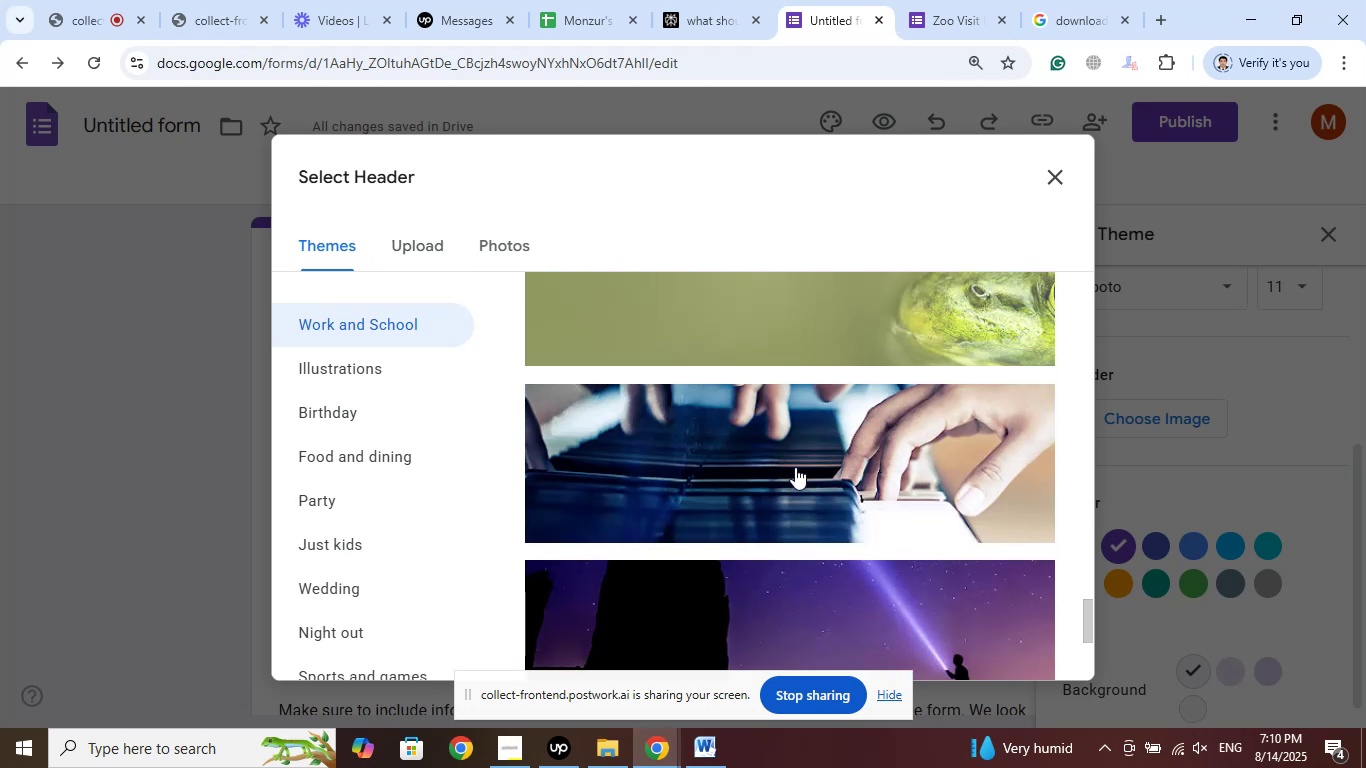 
scroll: coordinate [795, 467], scroll_direction: up, amount: 1.0
 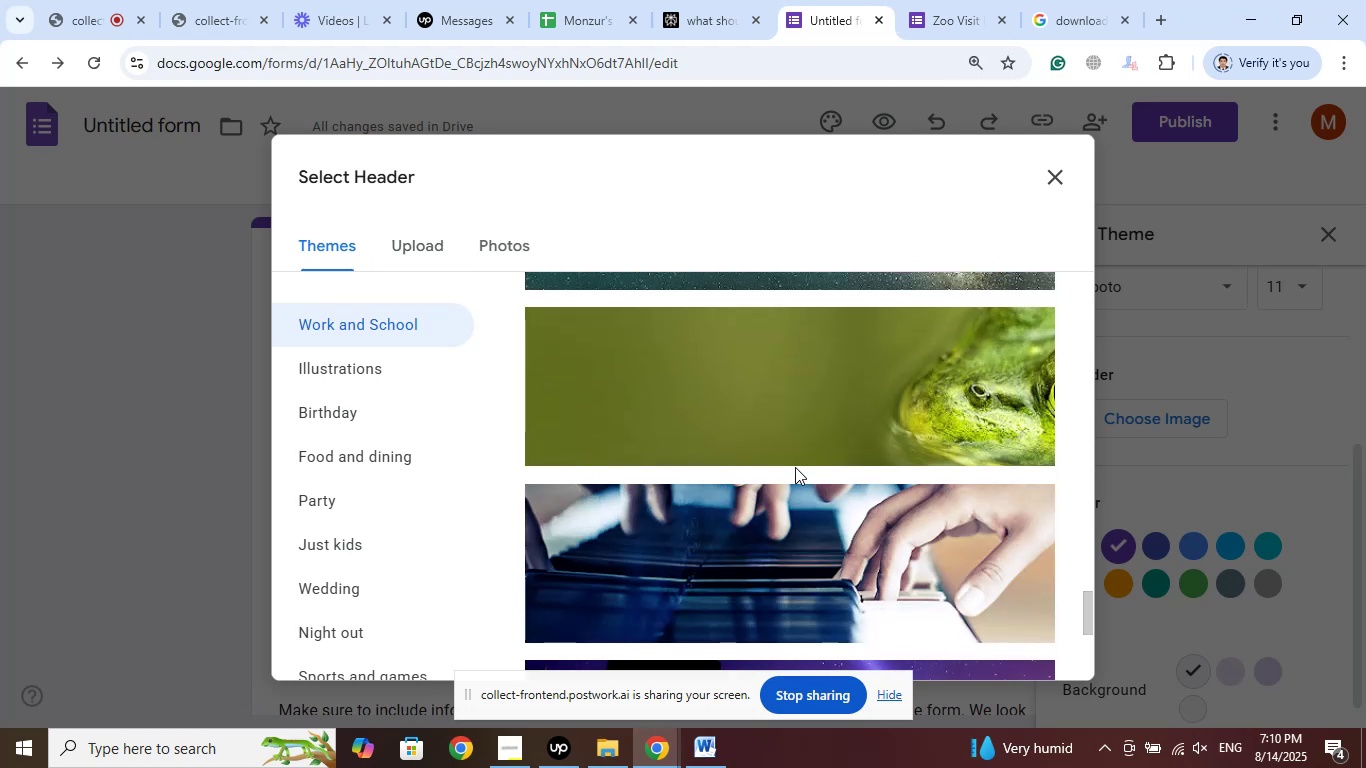 
scroll: coordinate [795, 463], scroll_direction: down, amount: 13.0
 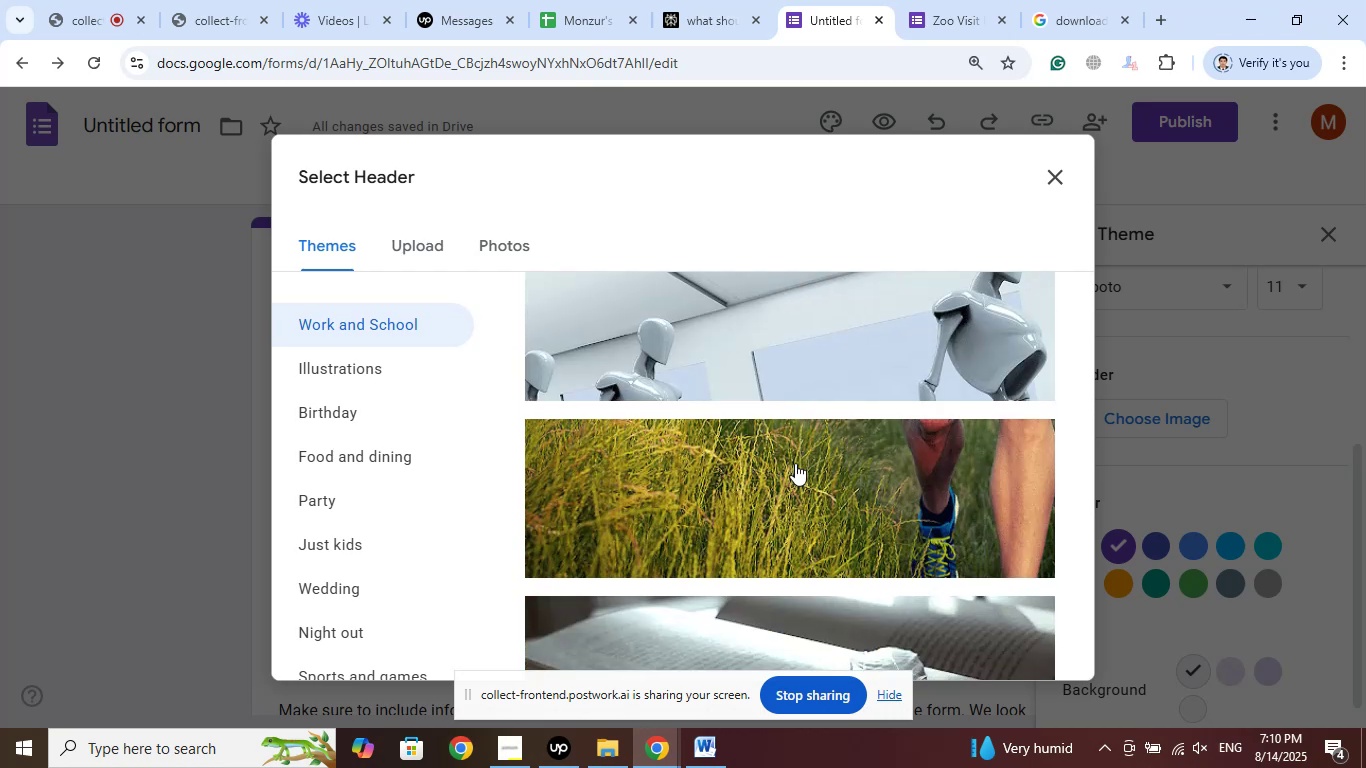 
scroll: coordinate [795, 463], scroll_direction: up, amount: 2.0
 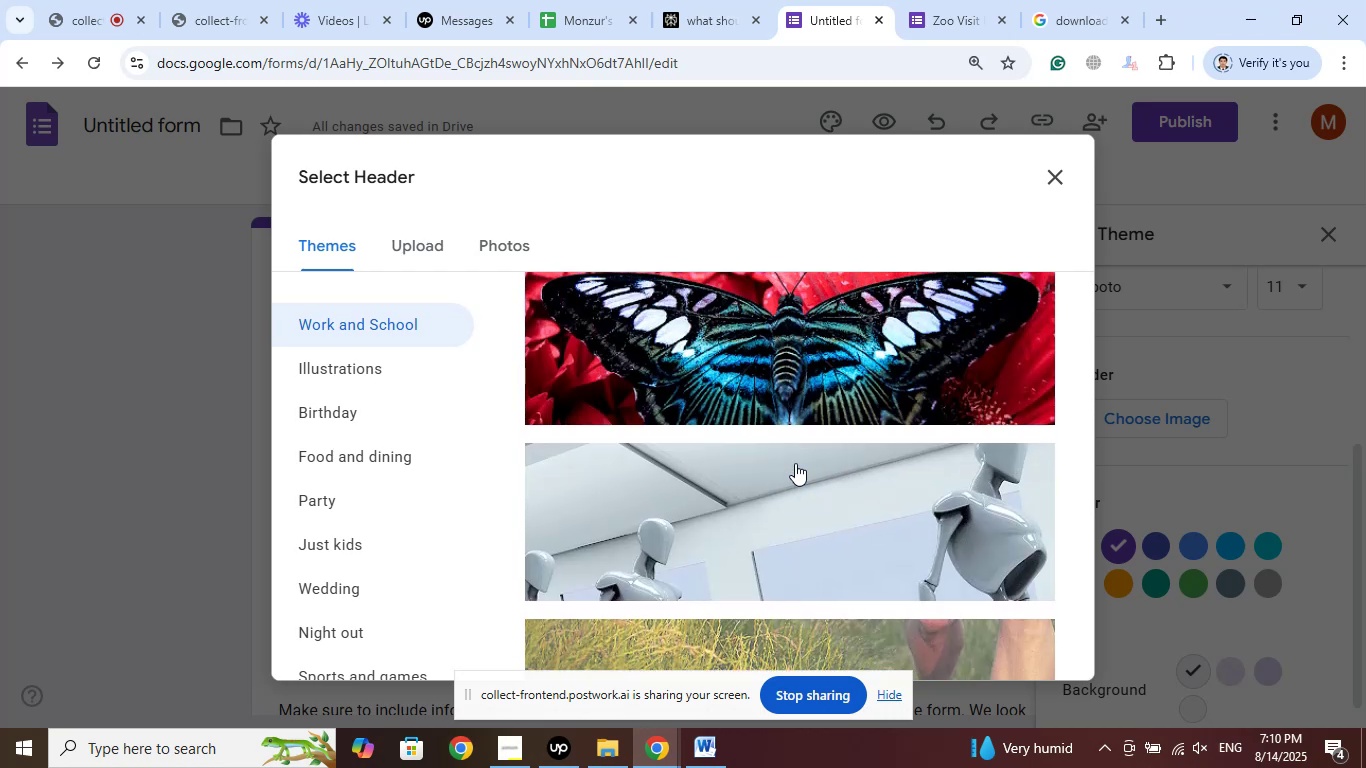 
scroll: coordinate [793, 475], scroll_direction: down, amount: 11.0
 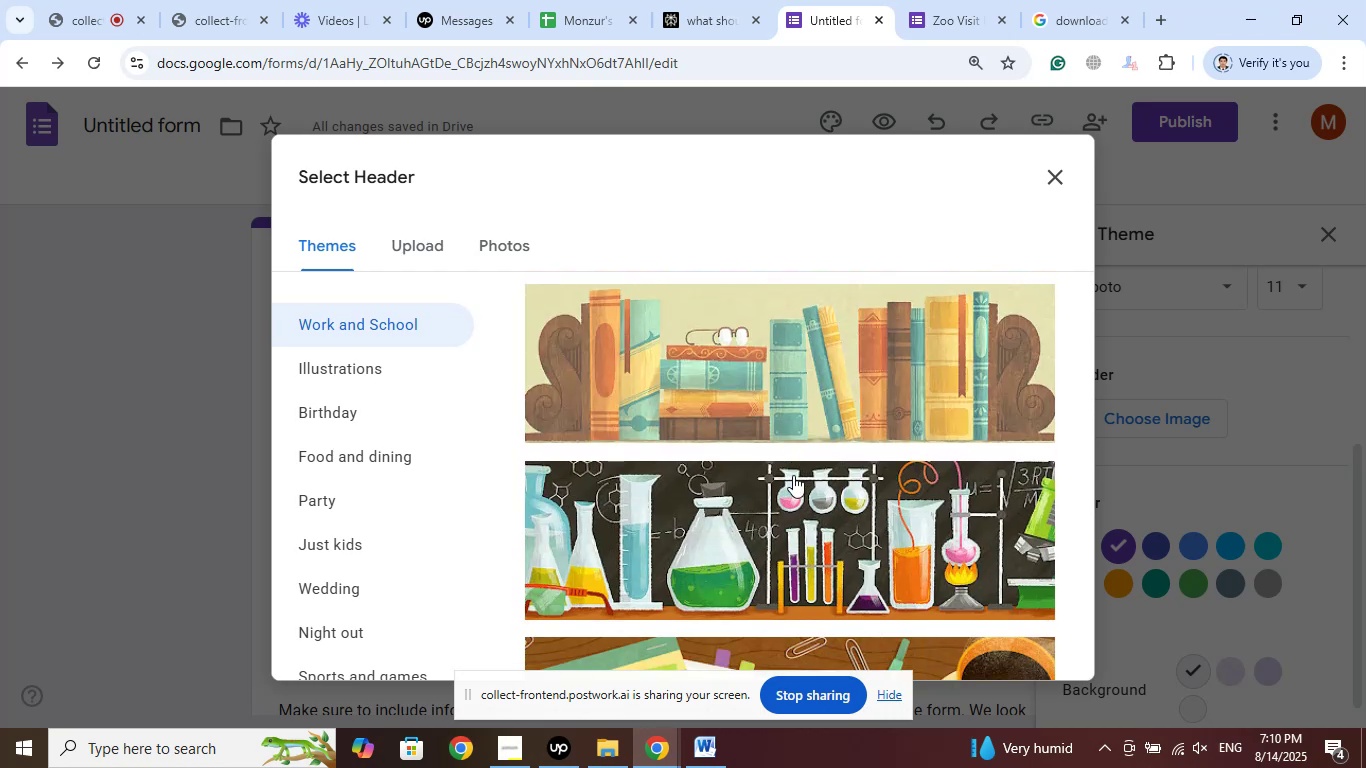 
scroll: coordinate [794, 472], scroll_direction: up, amount: 9.0
 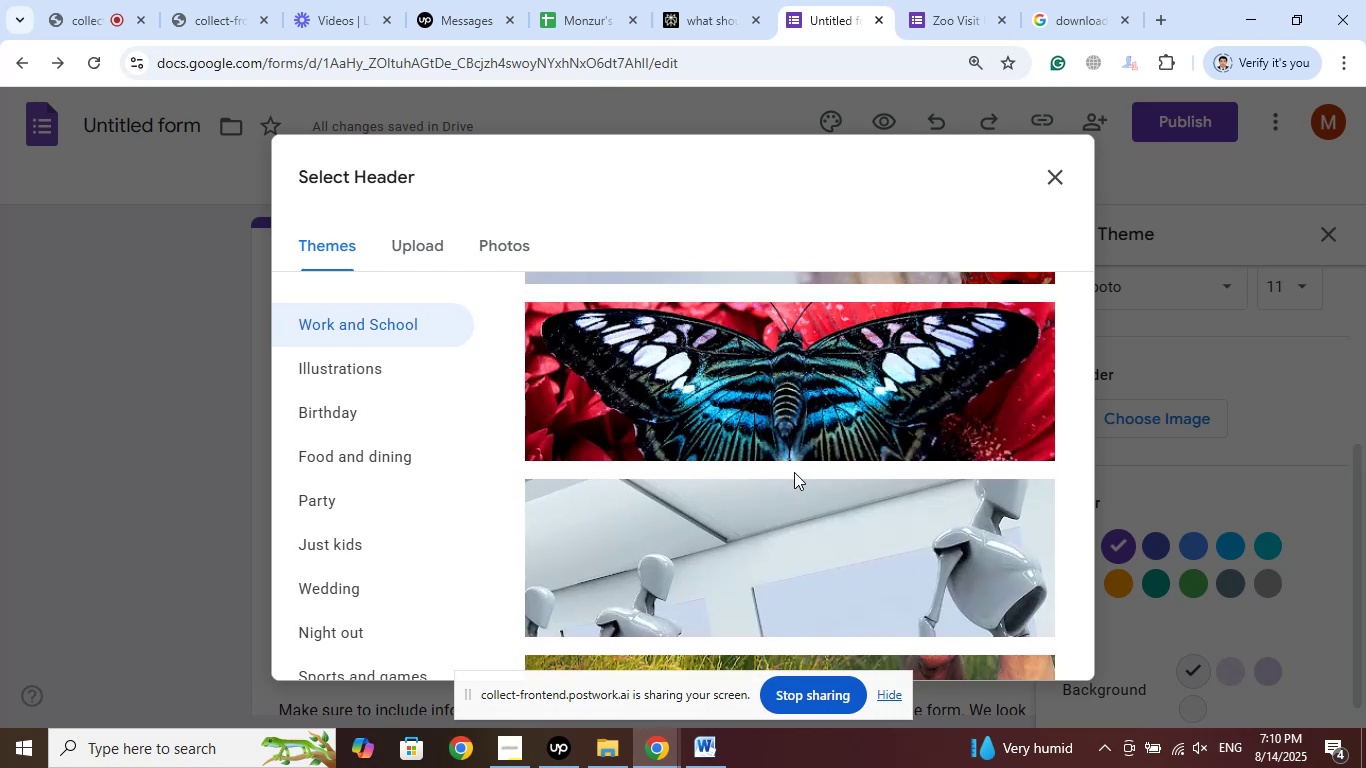 
scroll: coordinate [787, 466], scroll_direction: down, amount: 20.0
 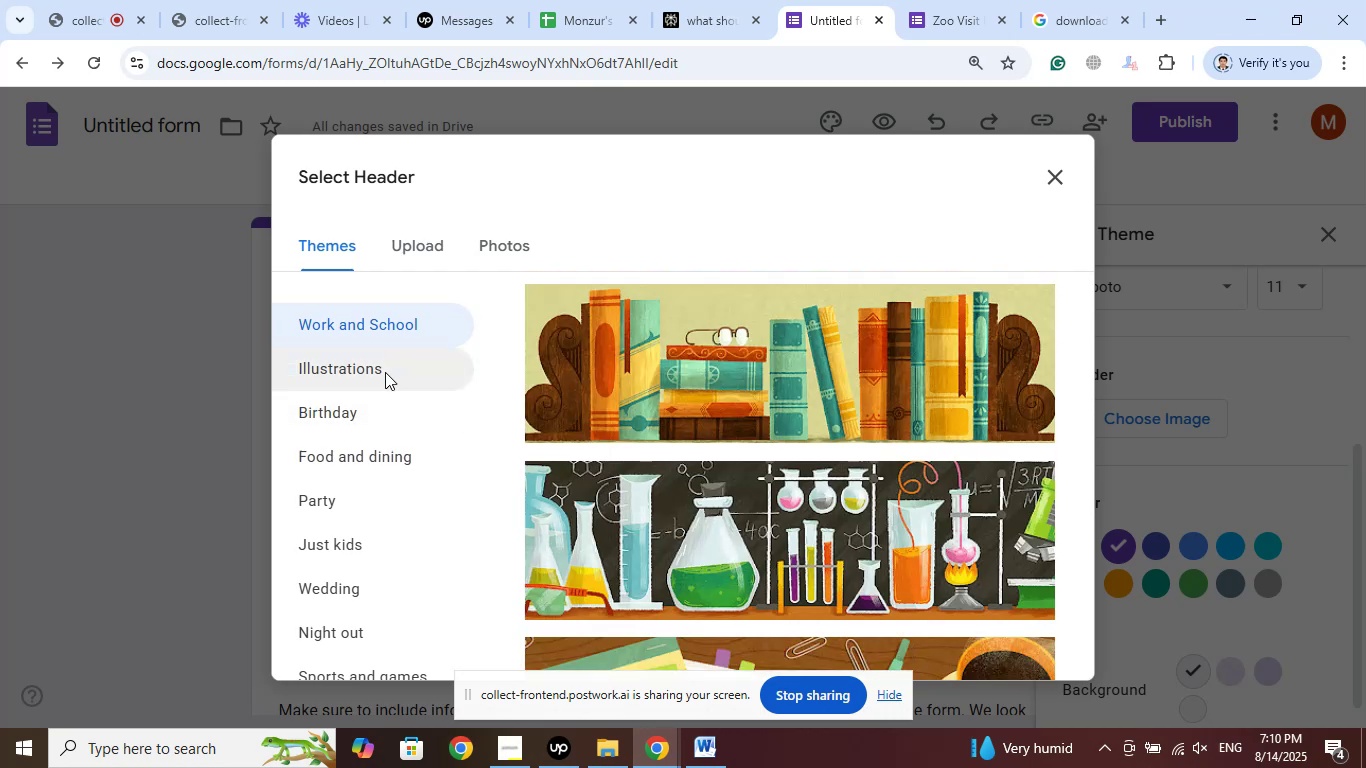 
left_click([375, 367])
 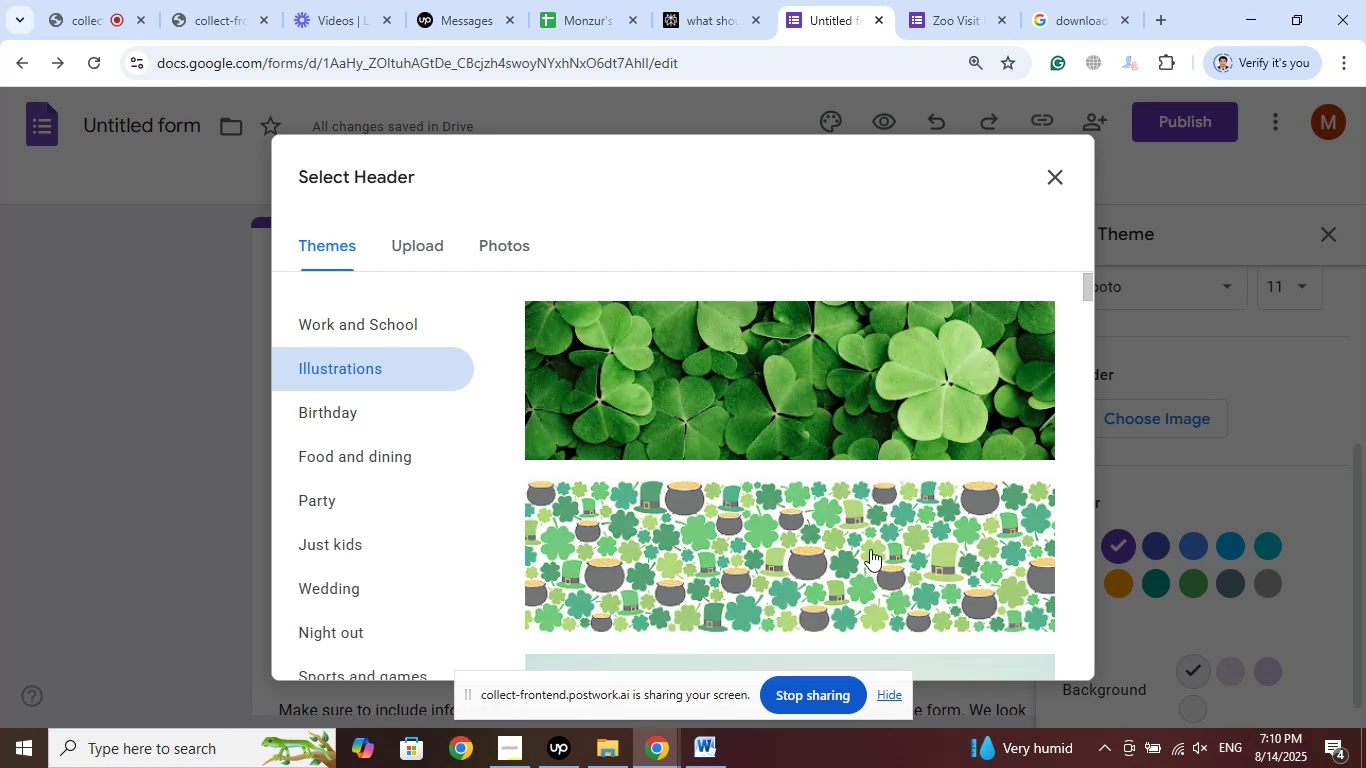 
scroll: coordinate [849, 437], scroll_direction: down, amount: 12.0
 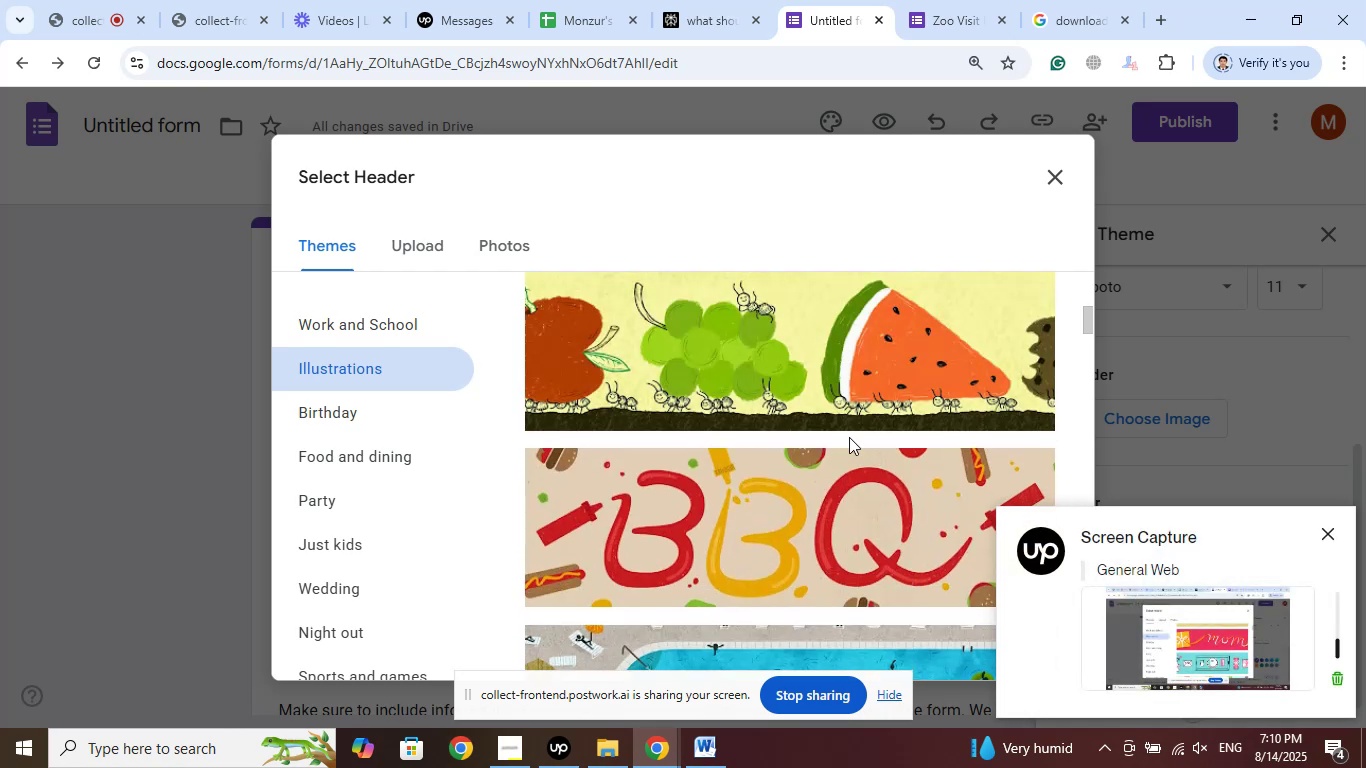 
scroll: coordinate [837, 411], scroll_direction: down, amount: 14.0
 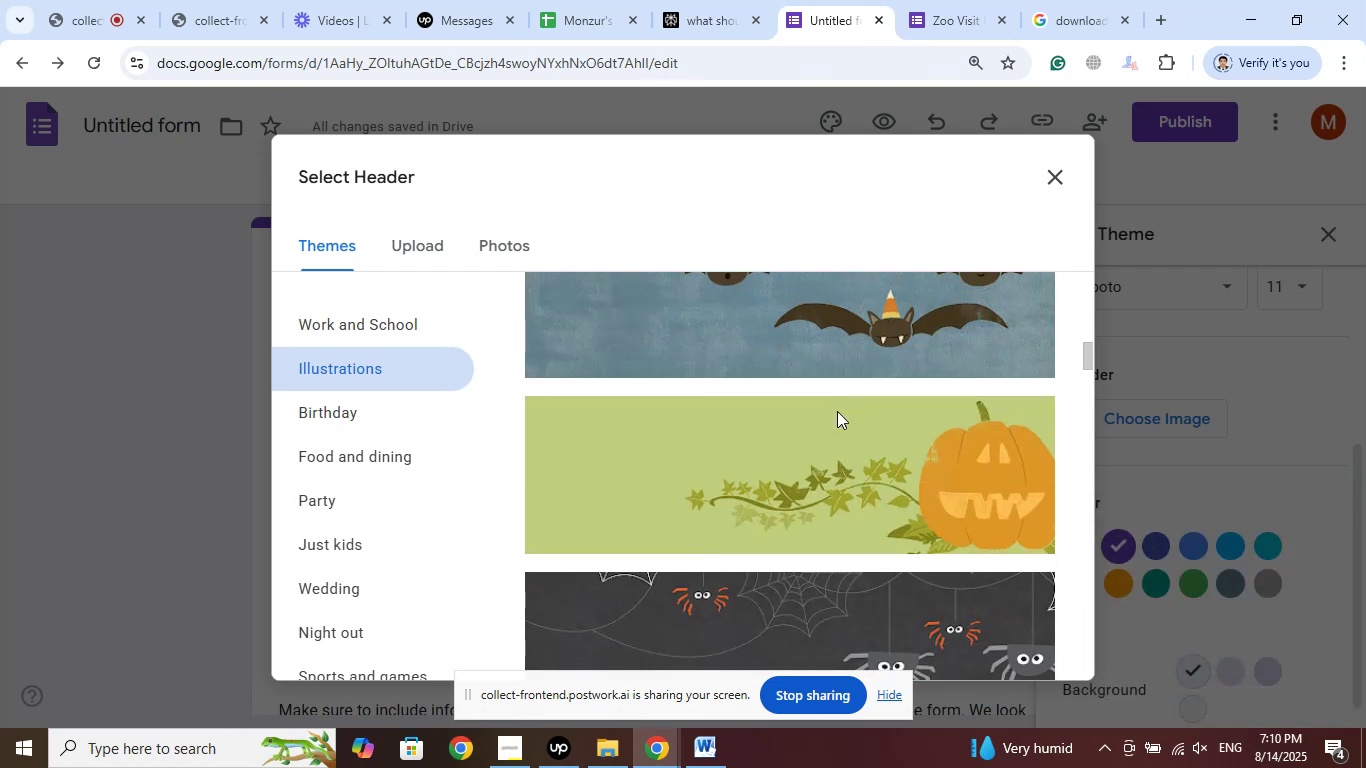 
scroll: coordinate [837, 412], scroll_direction: down, amount: 10.0
 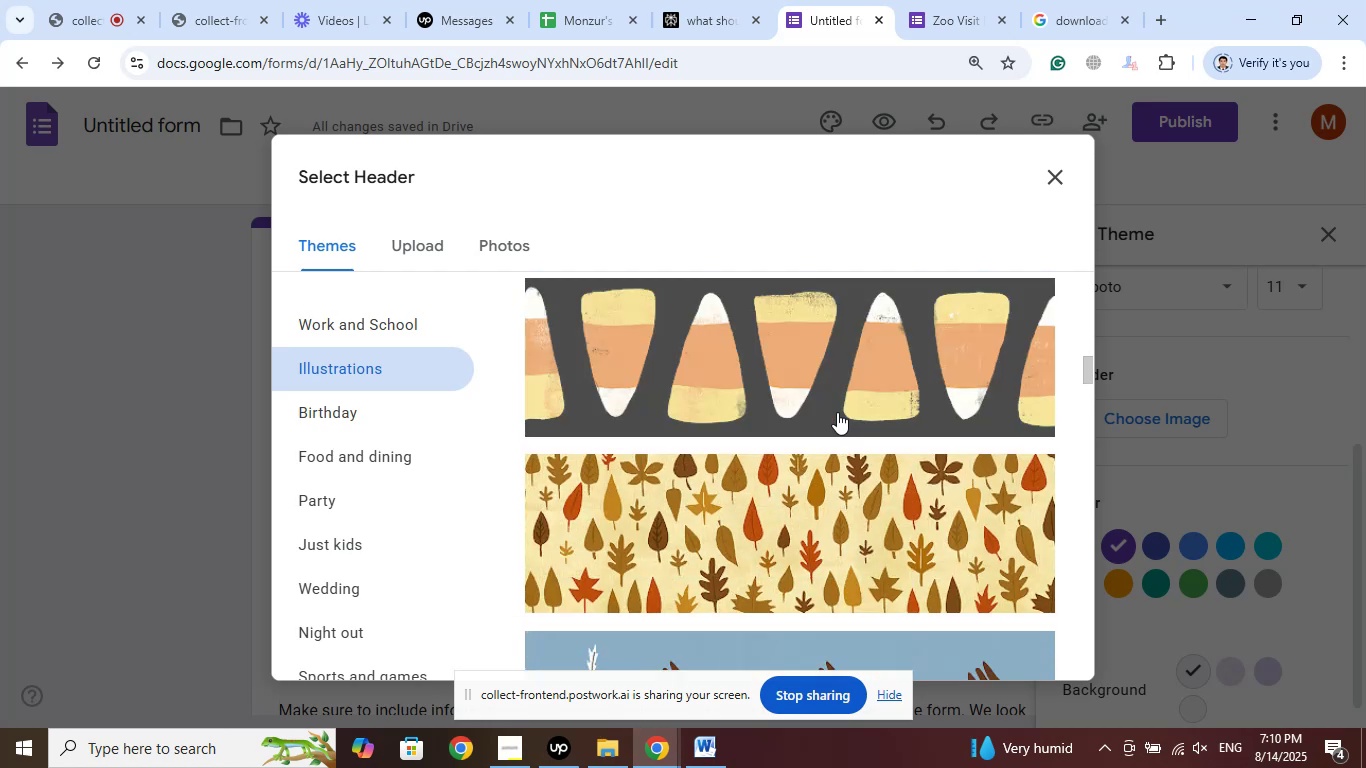 
scroll: coordinate [837, 412], scroll_direction: up, amount: 2.0
 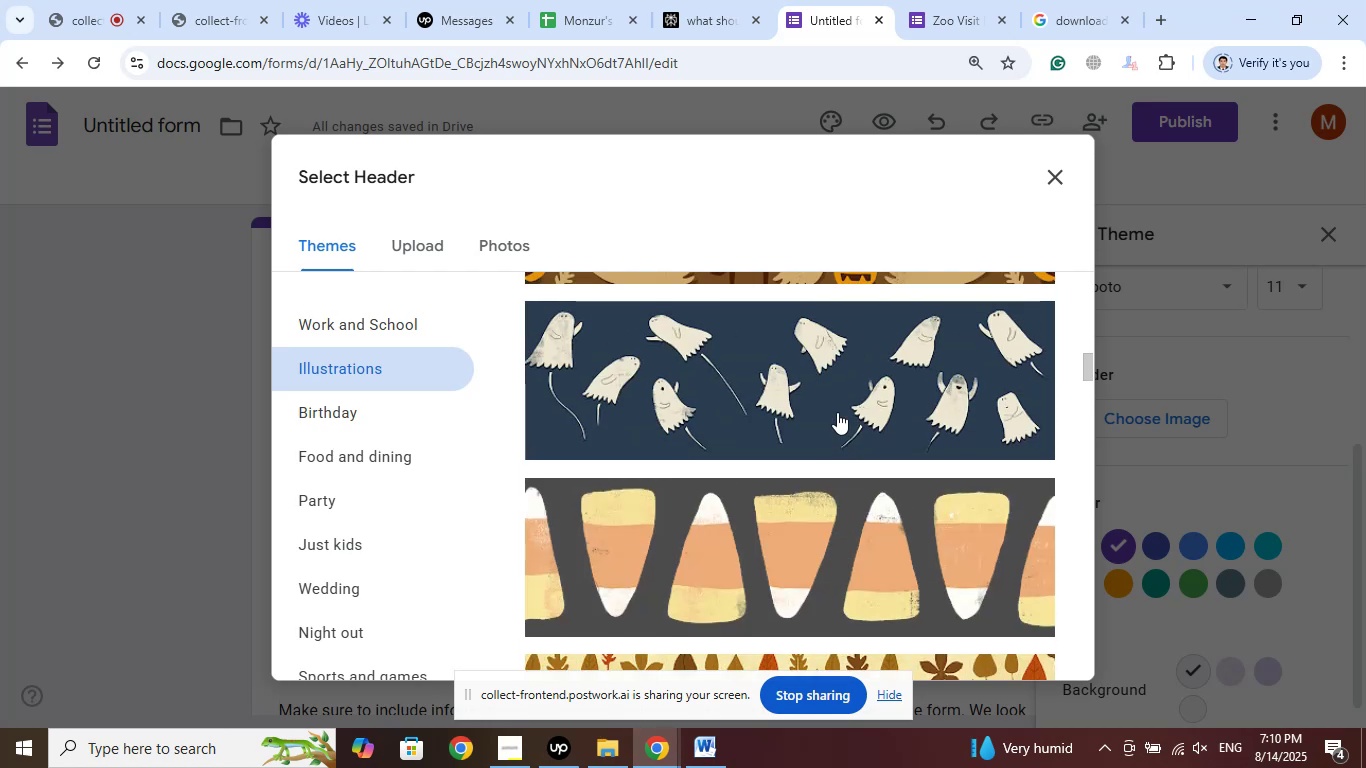 
scroll: coordinate [816, 419], scroll_direction: down, amount: 17.0
 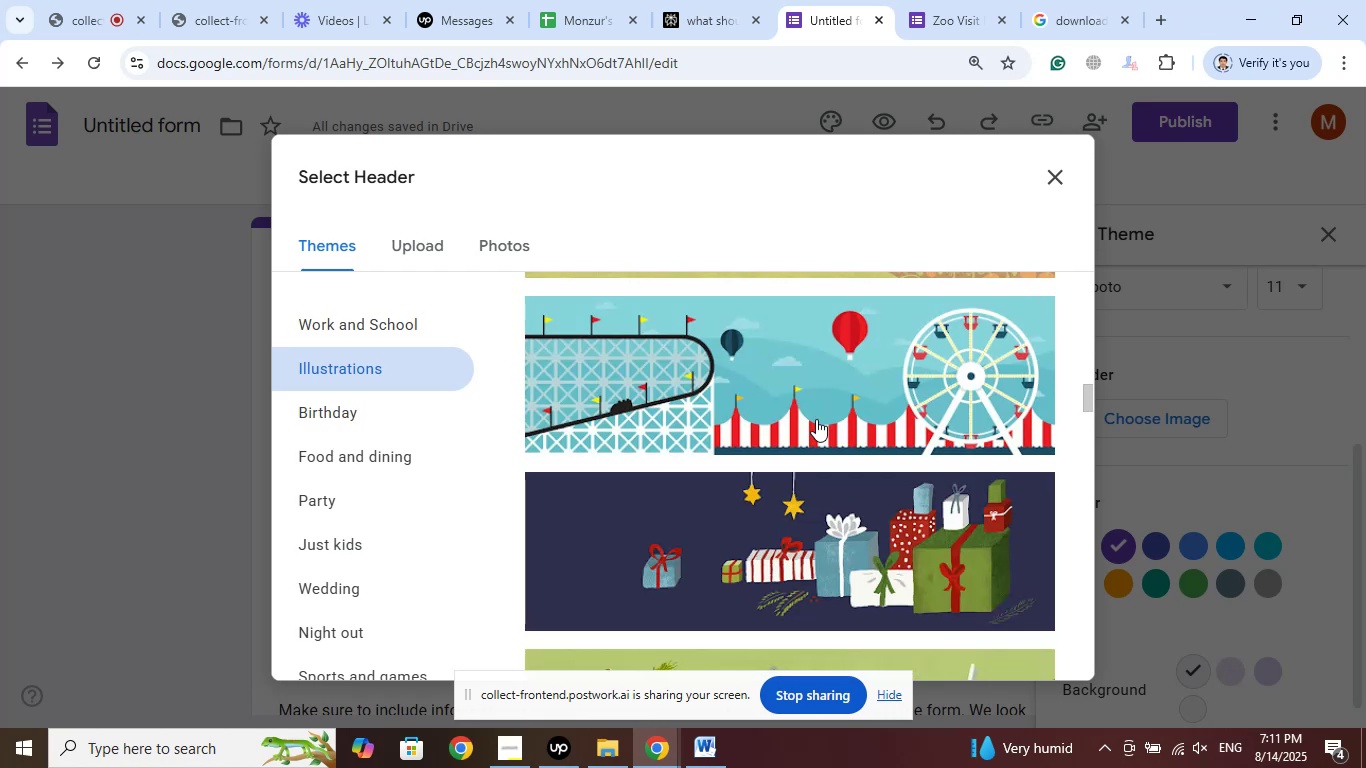 
scroll: coordinate [817, 420], scroll_direction: down, amount: 6.0
 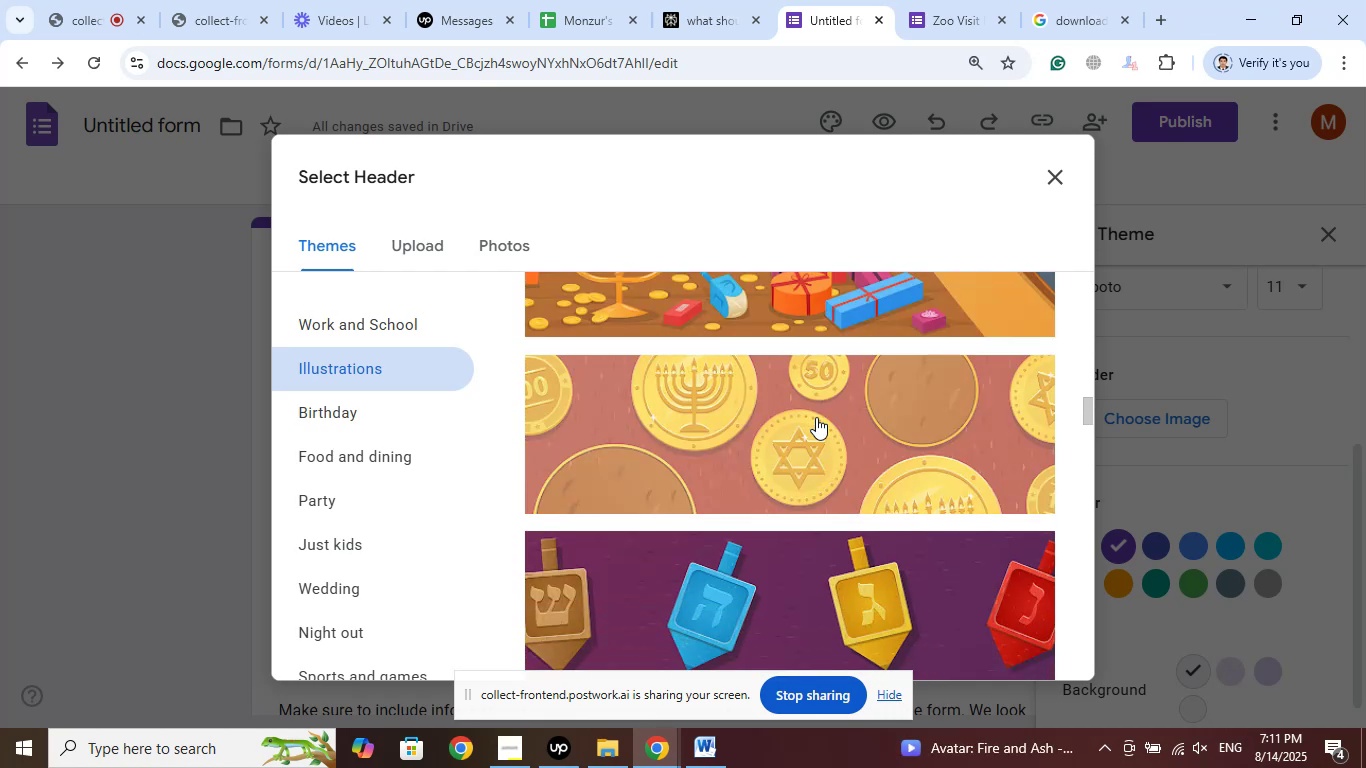 
wait(6.15)
 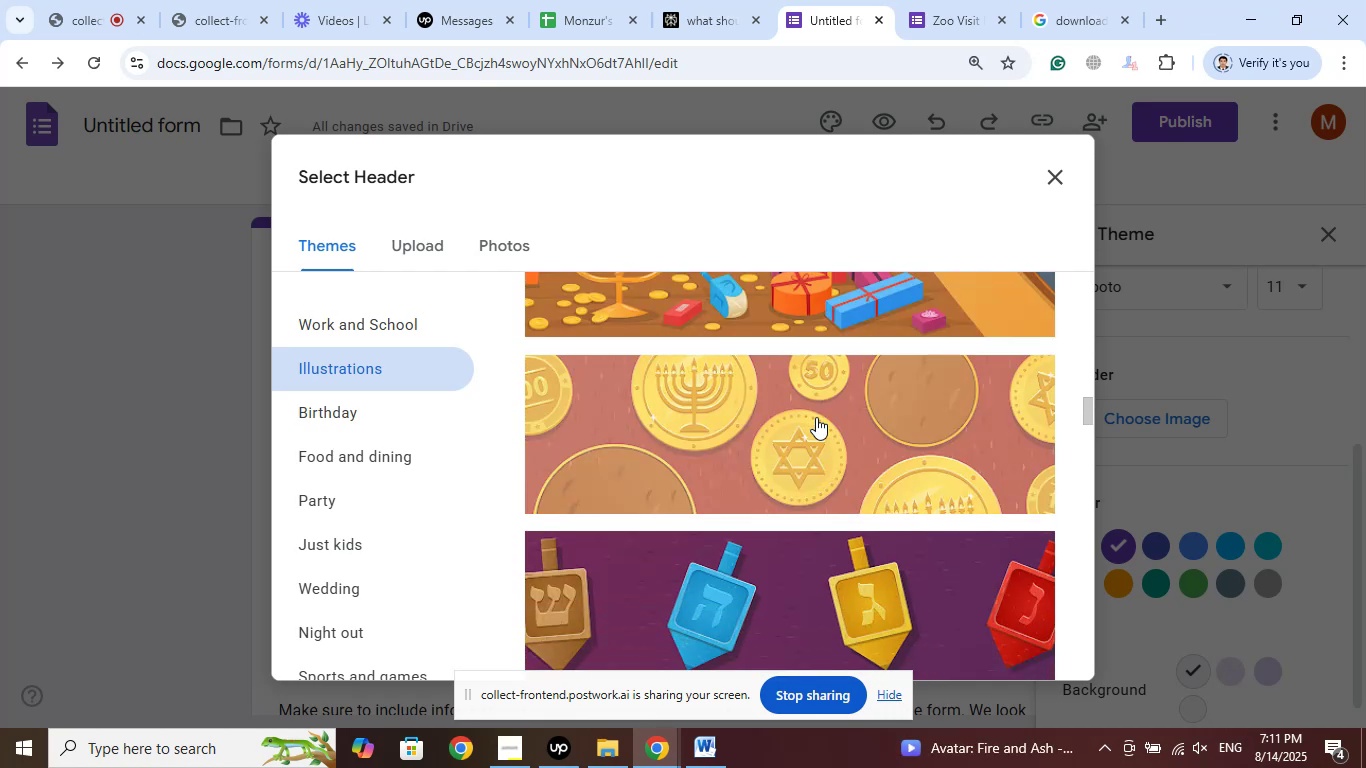 
scroll: coordinate [806, 420], scroll_direction: down, amount: 9.0
 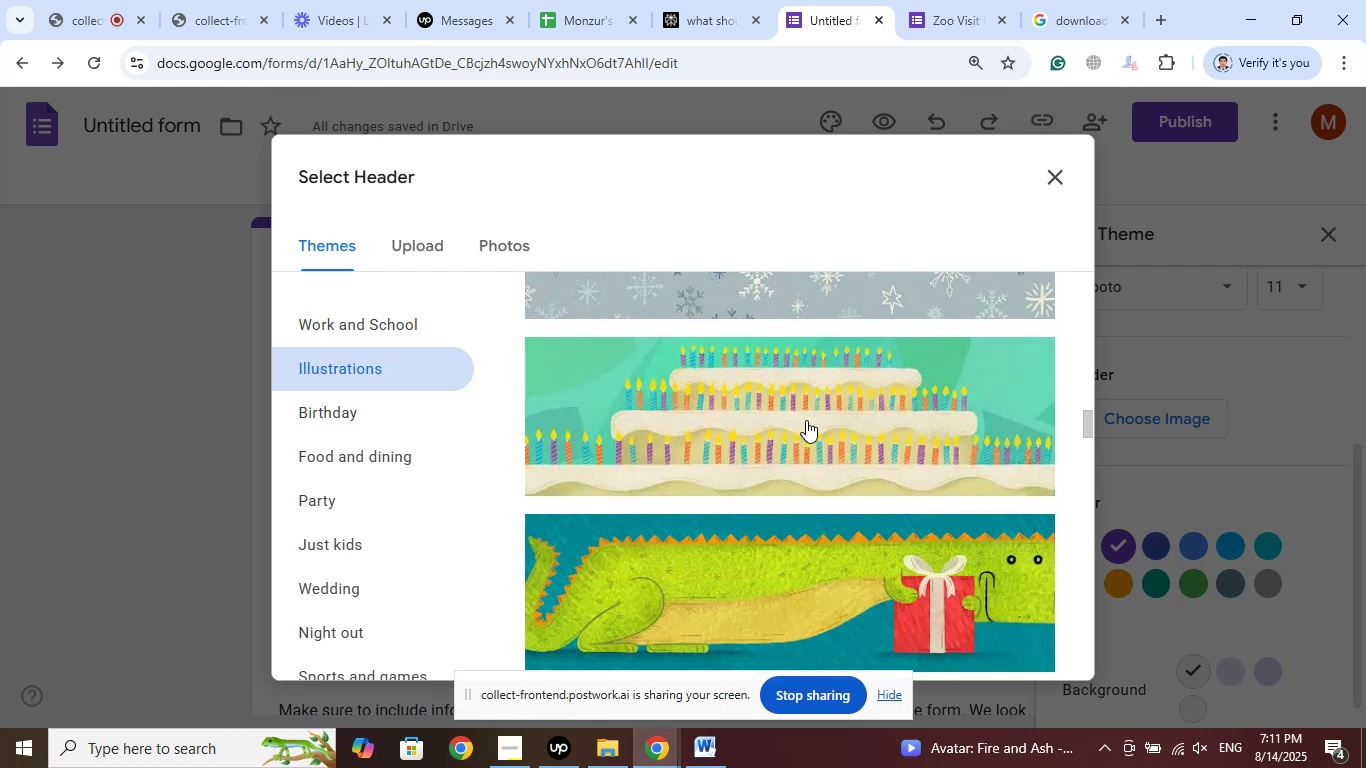 
scroll: coordinate [807, 420], scroll_direction: down, amount: 3.0
 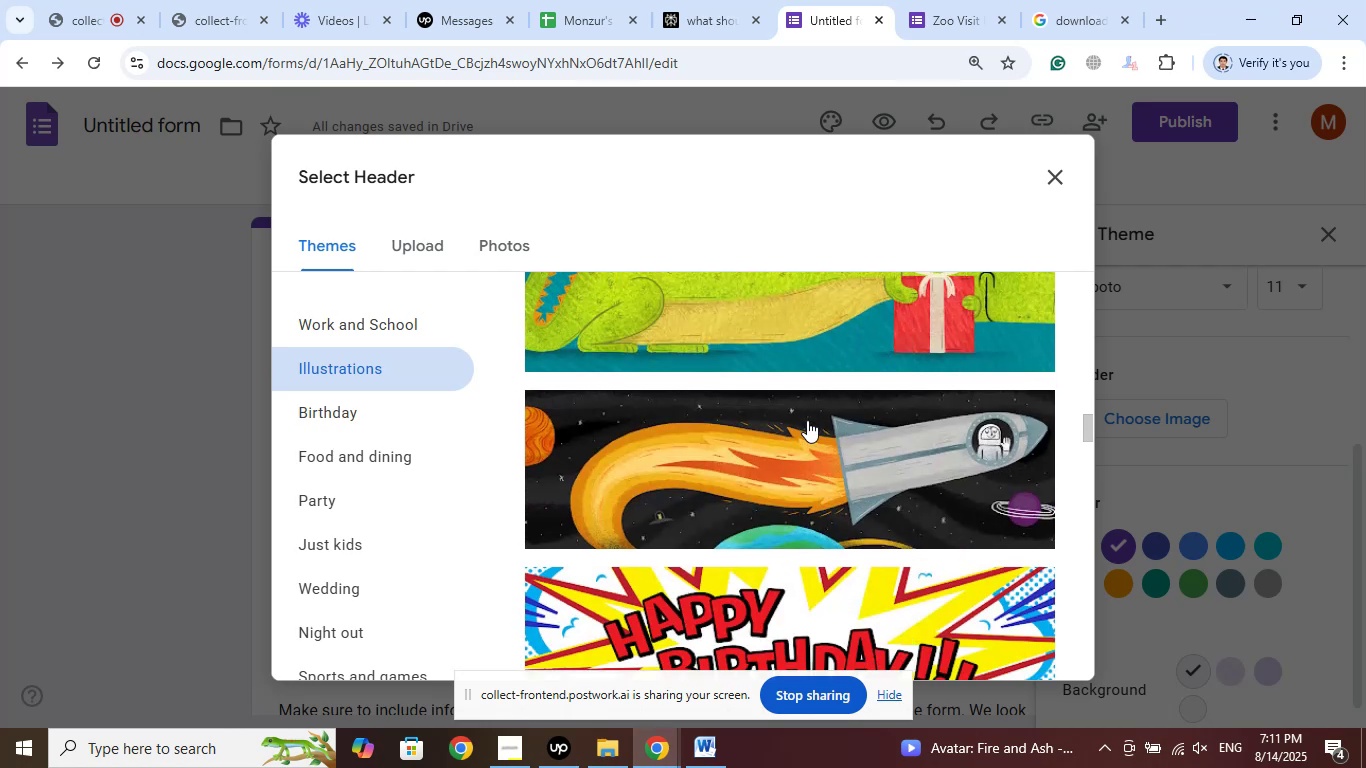 
scroll: coordinate [807, 420], scroll_direction: up, amount: 1.0
 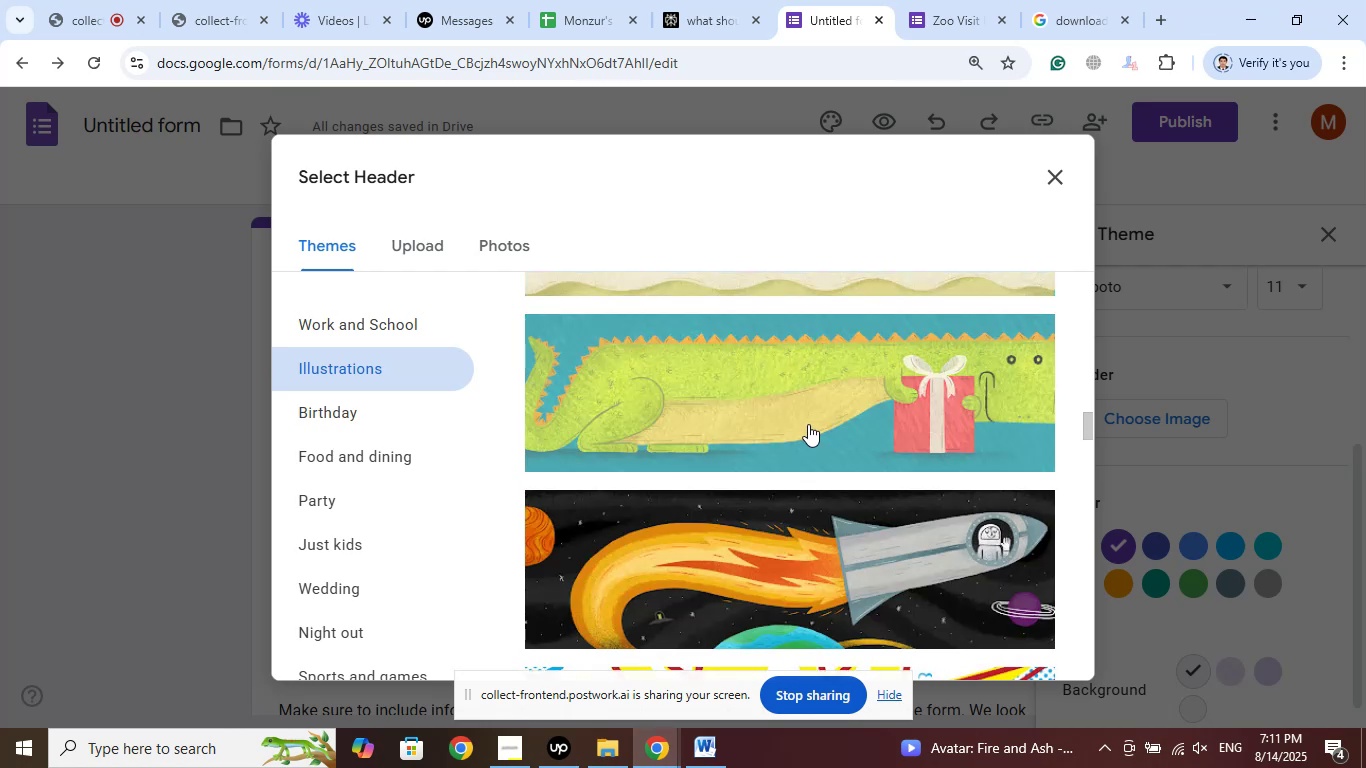 
scroll: coordinate [803, 432], scroll_direction: down, amount: 18.0
 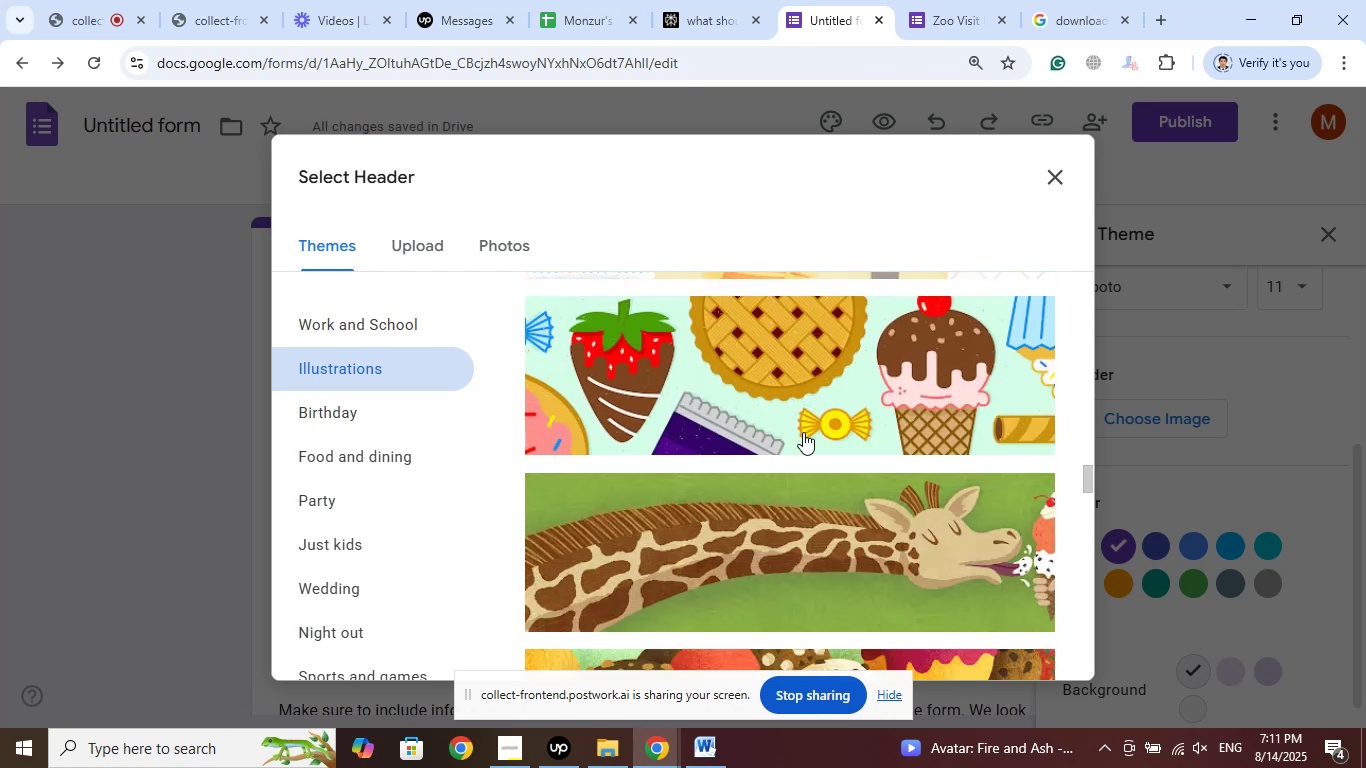 
scroll: coordinate [801, 435], scroll_direction: down, amount: 17.0
 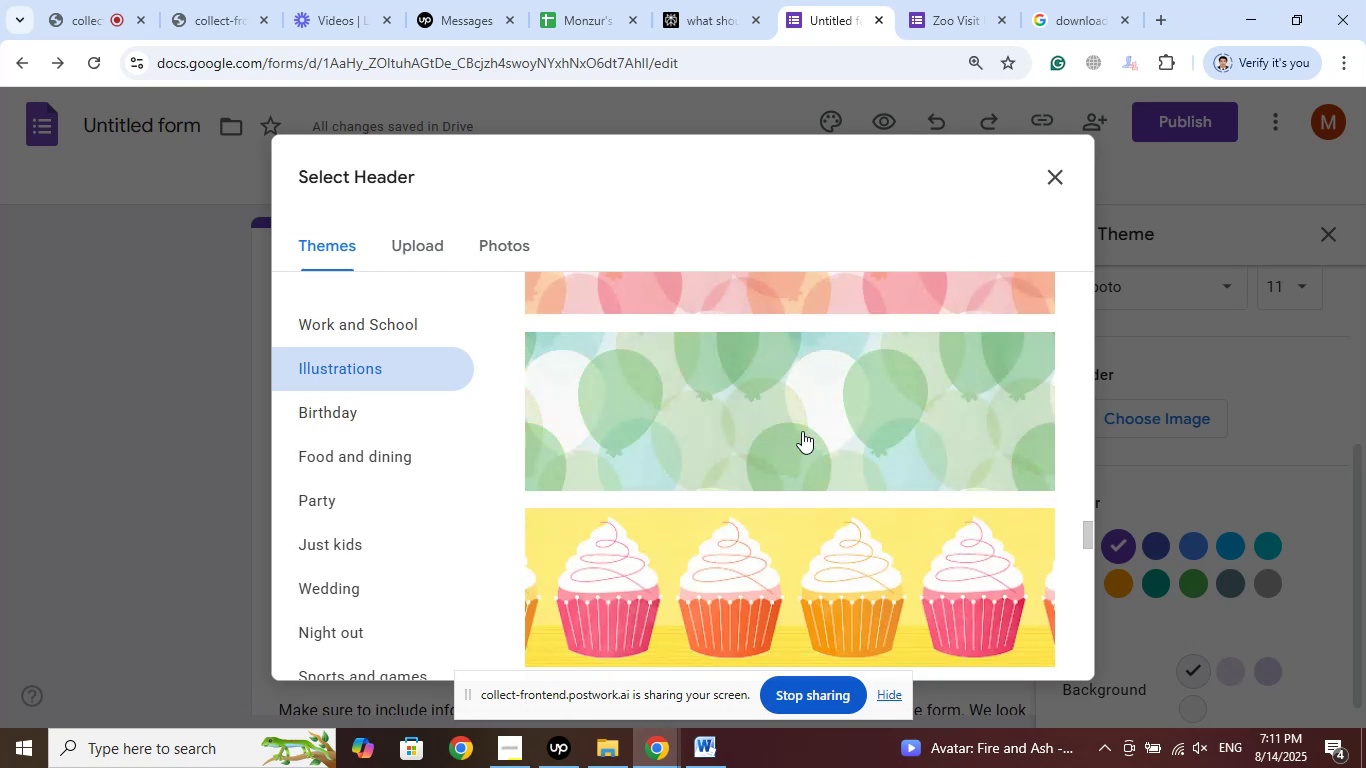 
scroll: coordinate [801, 430], scroll_direction: down, amount: 8.0
 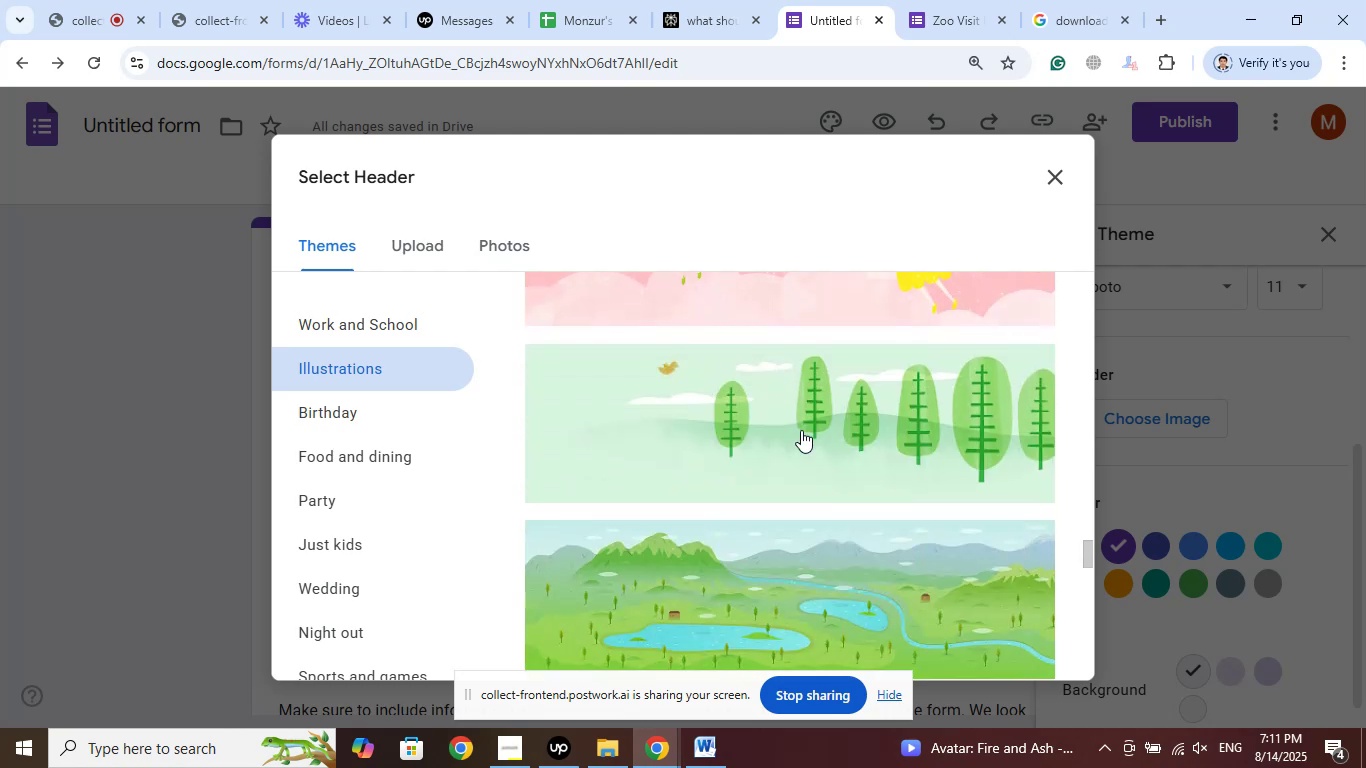 
scroll: coordinate [801, 430], scroll_direction: up, amount: 1.0
 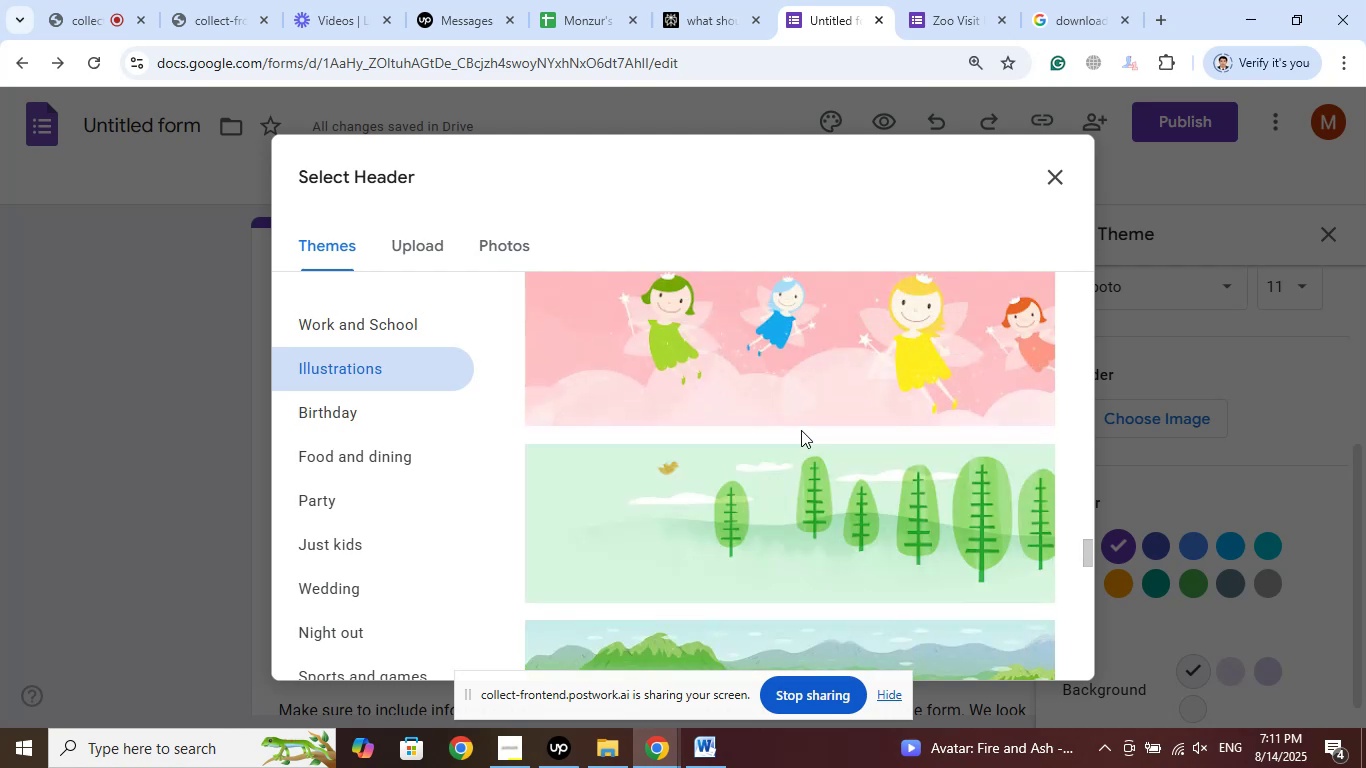 
scroll: coordinate [800, 430], scroll_direction: down, amount: 8.0
 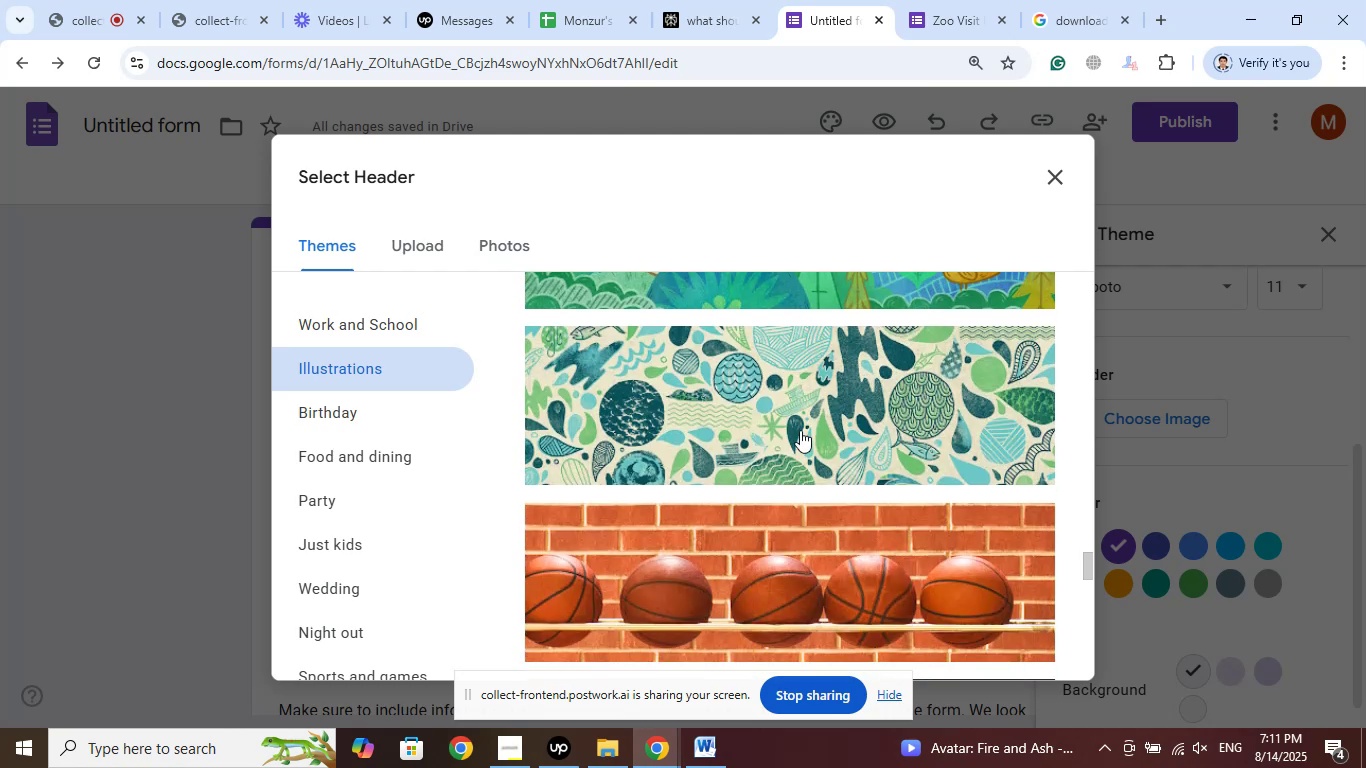 
scroll: coordinate [800, 430], scroll_direction: up, amount: 2.0
 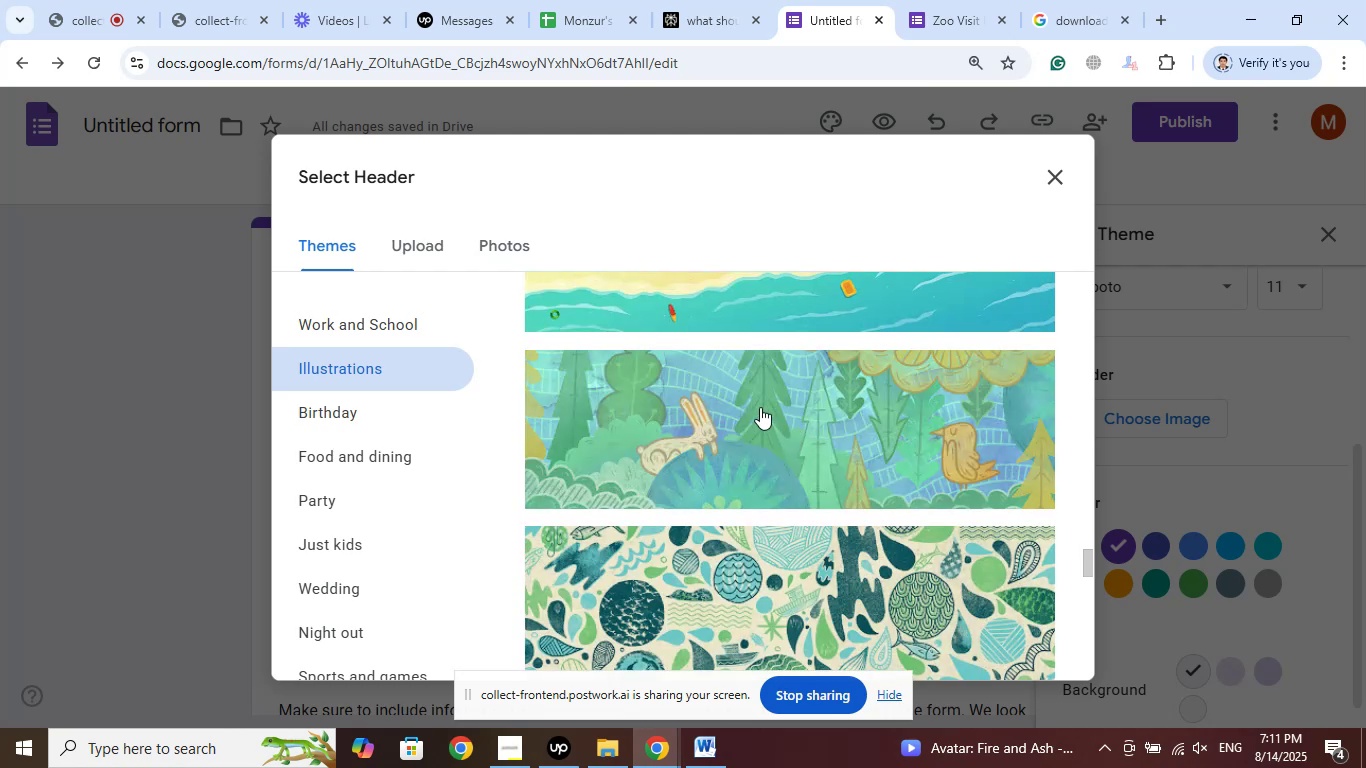 
left_click([760, 407])
 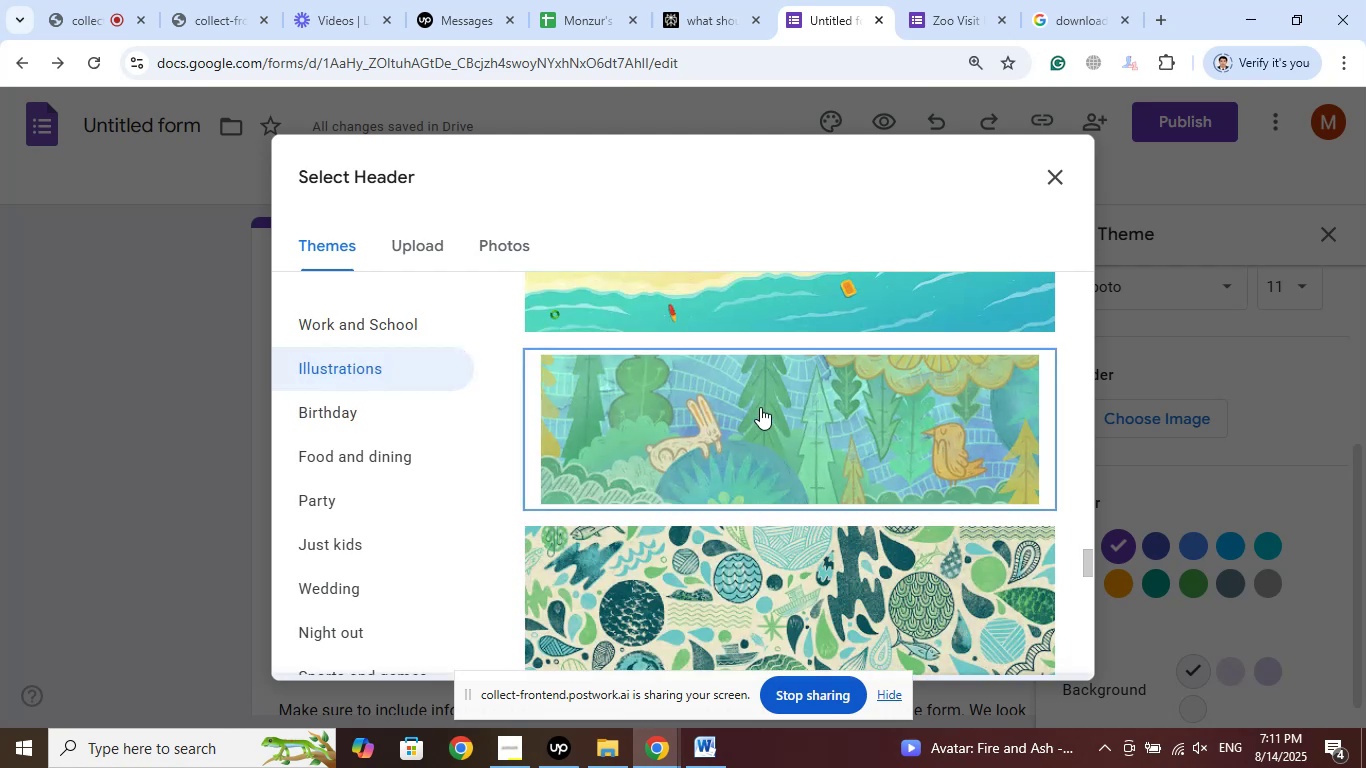 
scroll: coordinate [762, 406], scroll_direction: down, amount: 2.0
 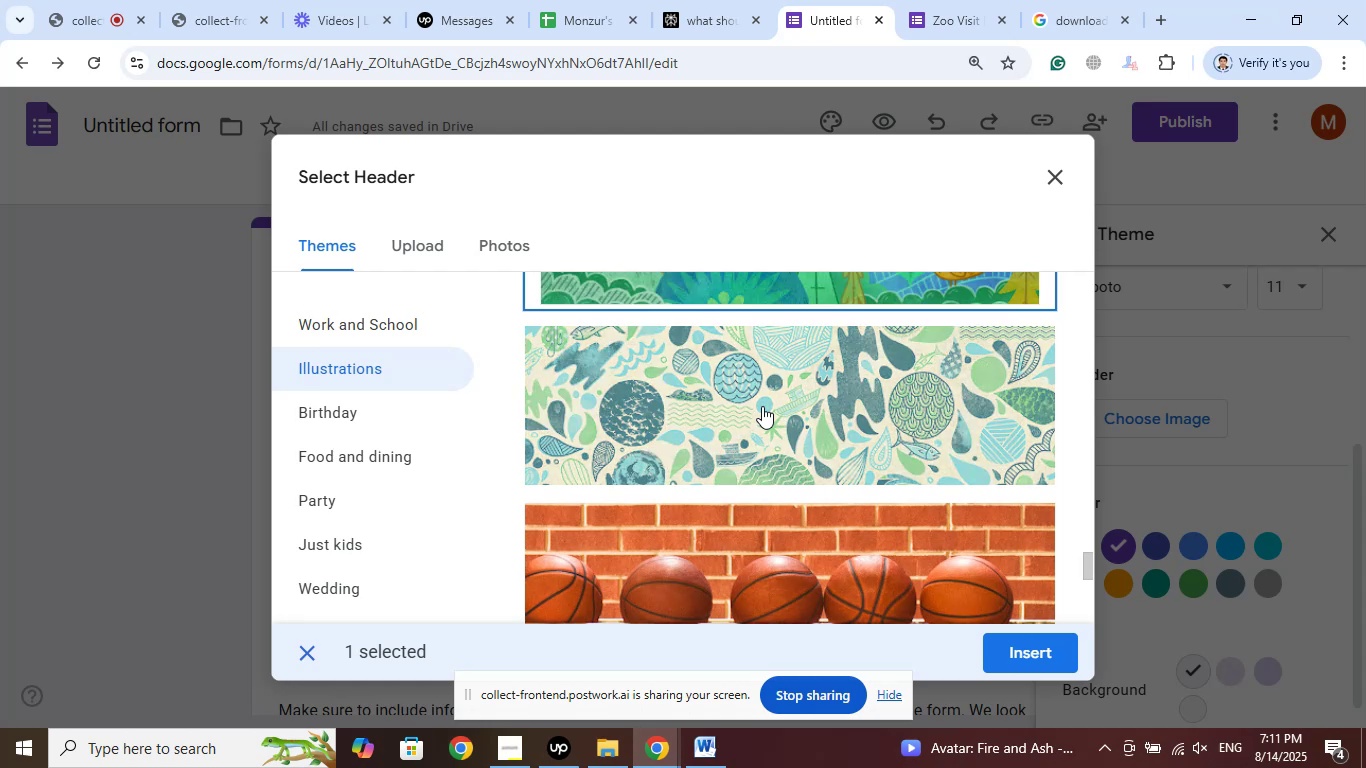 
scroll: coordinate [762, 406], scroll_direction: up, amount: 2.0
 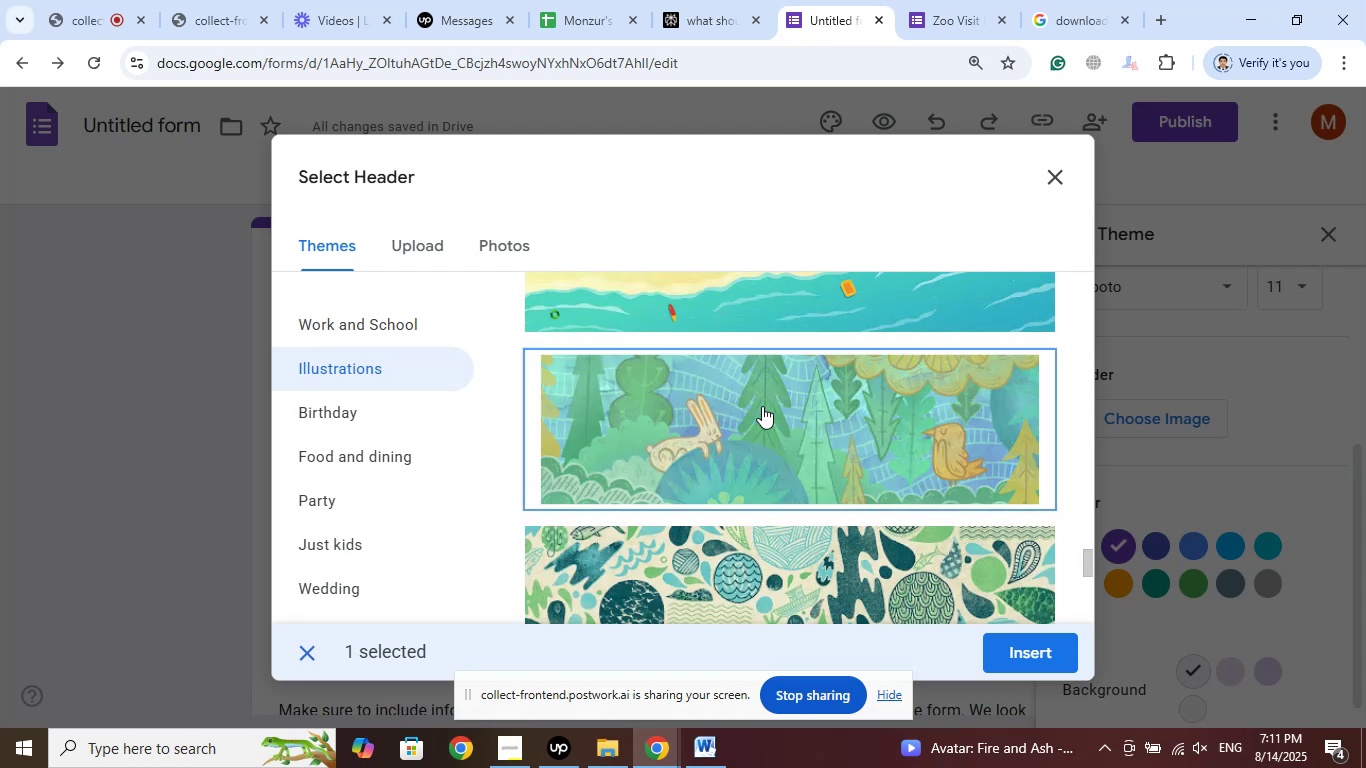 
scroll: coordinate [765, 416], scroll_direction: down, amount: 14.0
 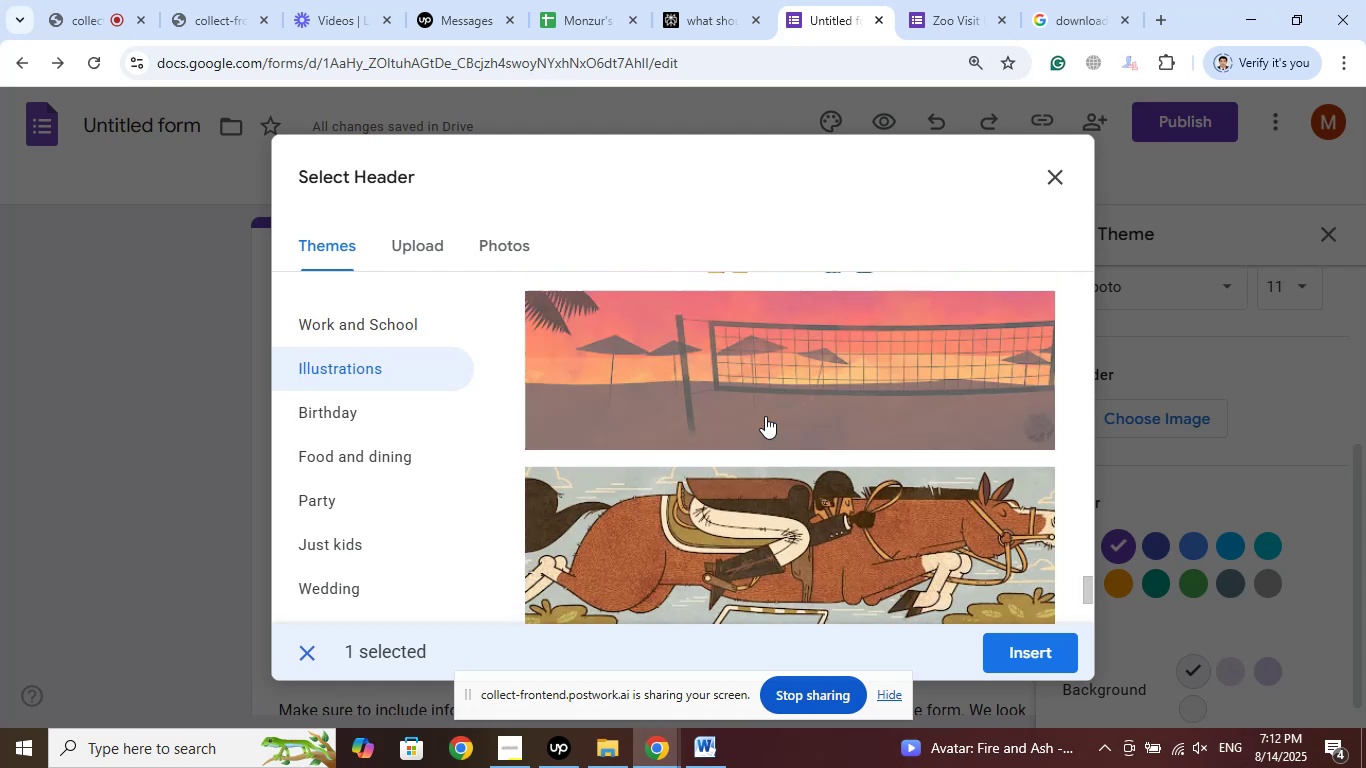 
scroll: coordinate [762, 423], scroll_direction: down, amount: 25.0
 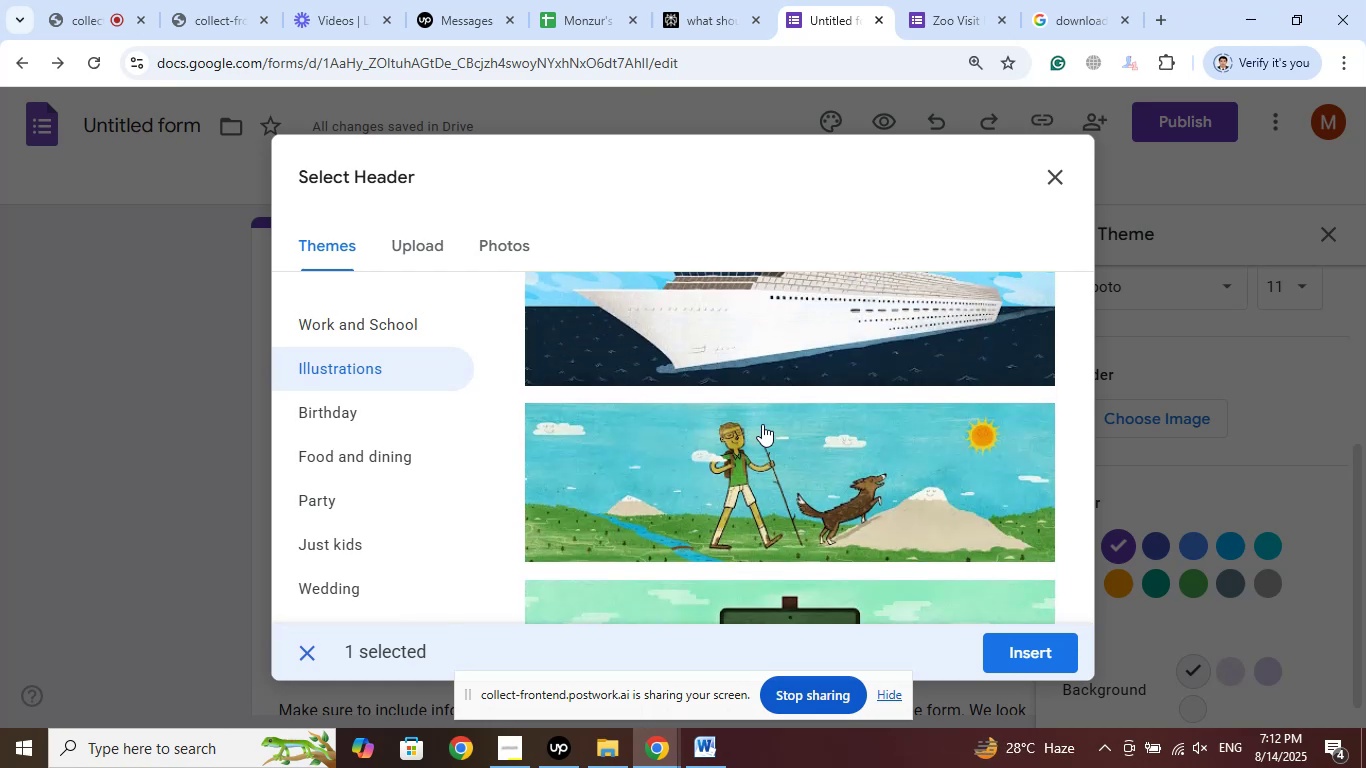 
scroll: coordinate [762, 424], scroll_direction: down, amount: 4.0
 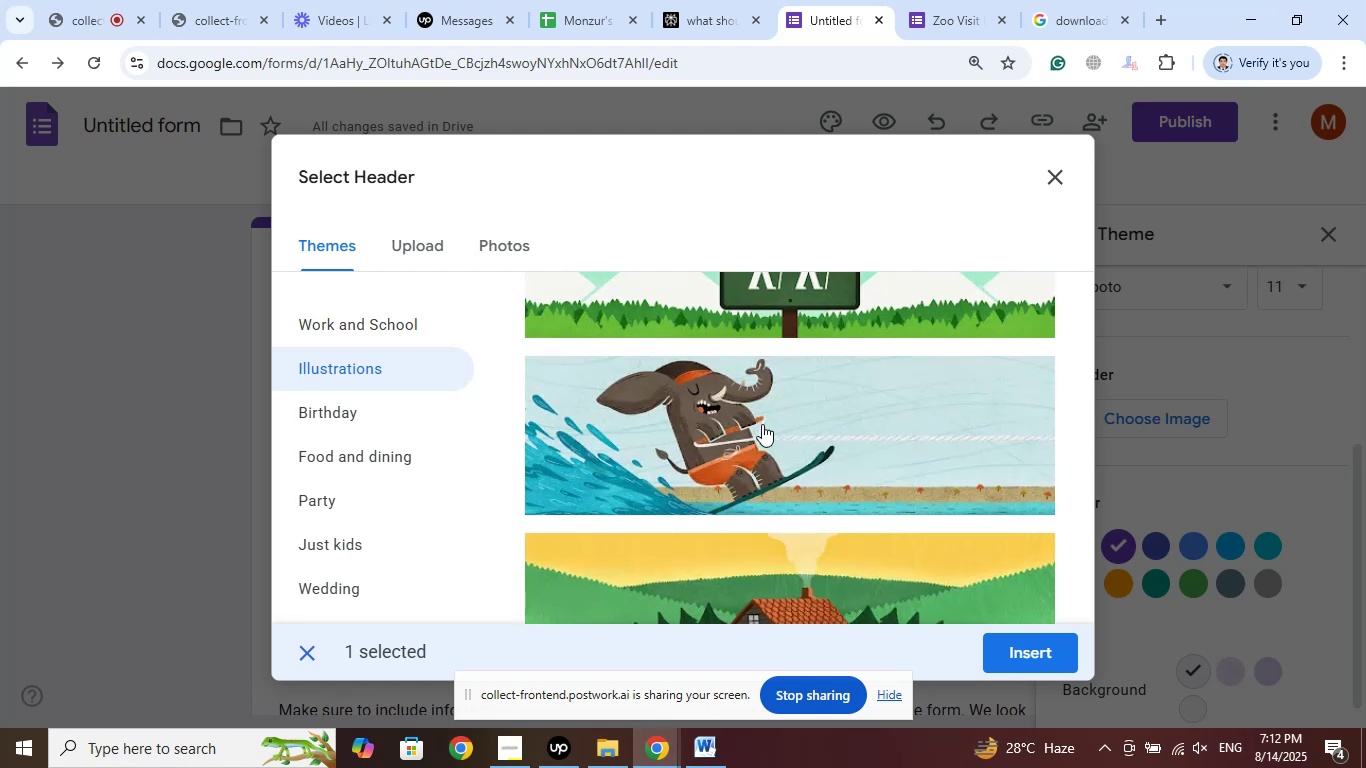 
scroll: coordinate [762, 424], scroll_direction: up, amount: 3.0
 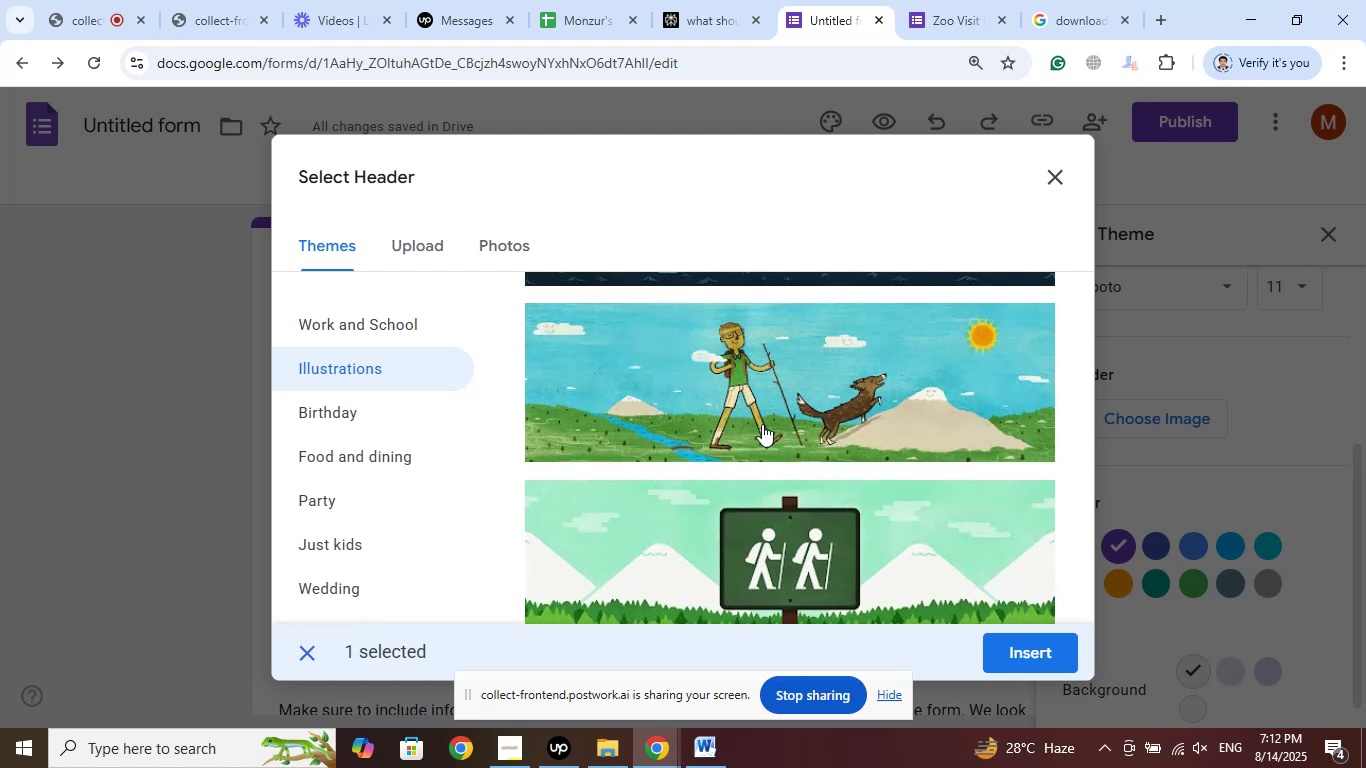 
scroll: coordinate [763, 428], scroll_direction: down, amount: 19.0
 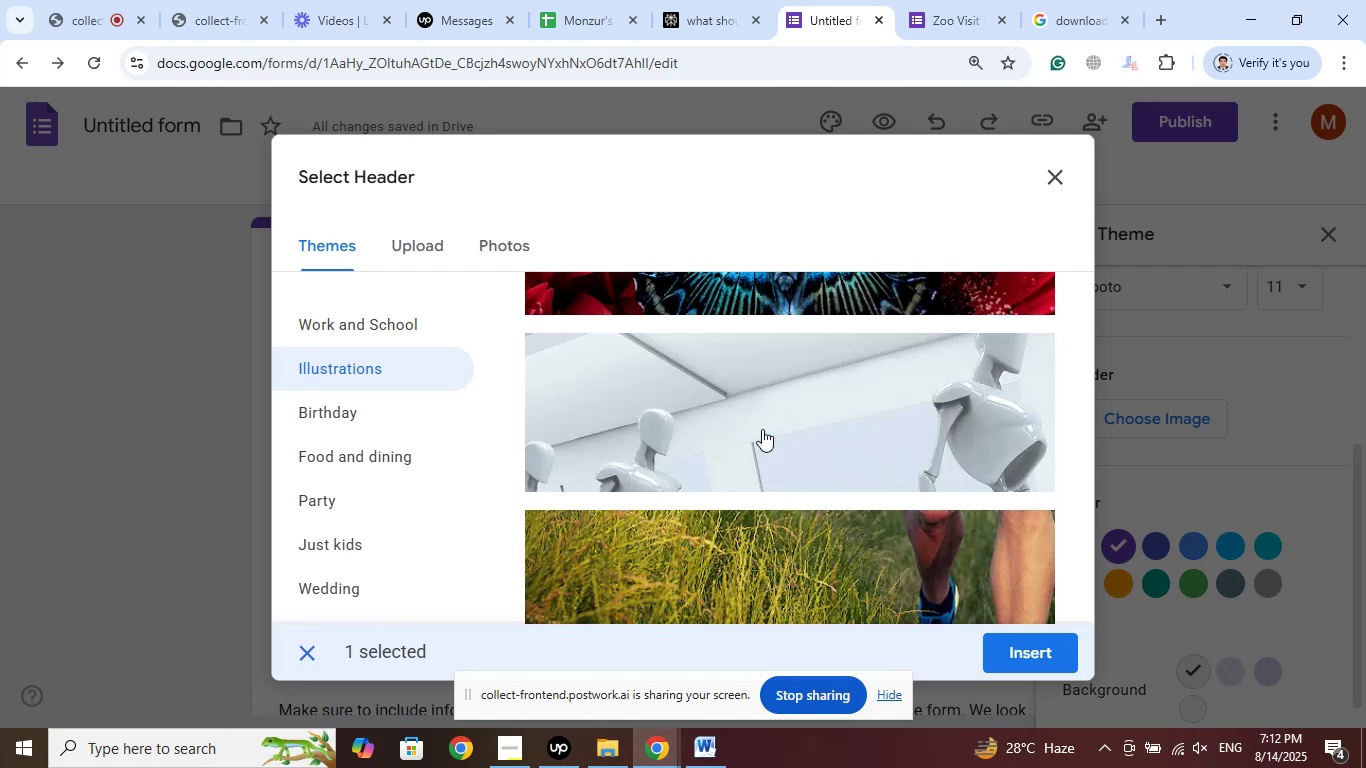 
scroll: coordinate [762, 429], scroll_direction: up, amount: 2.0
 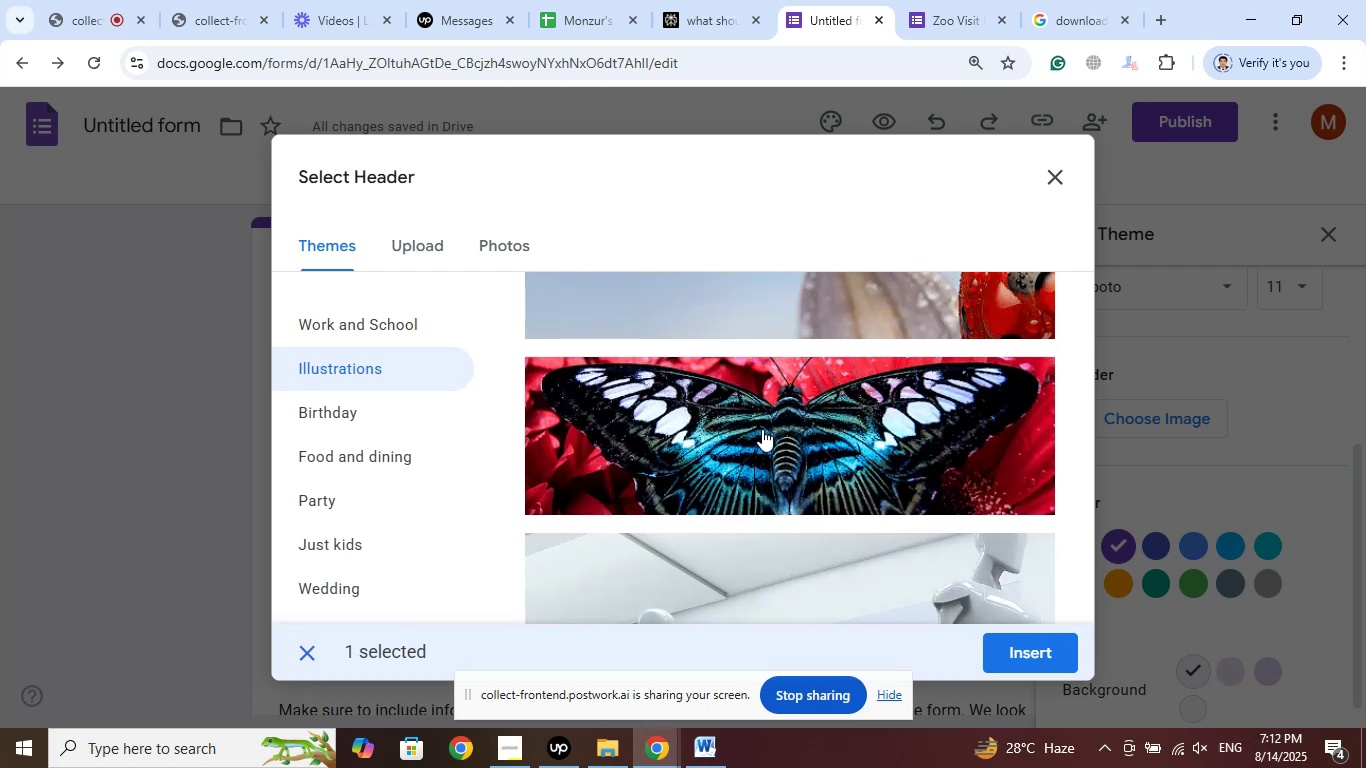 
scroll: coordinate [736, 459], scroll_direction: down, amount: 50.0
 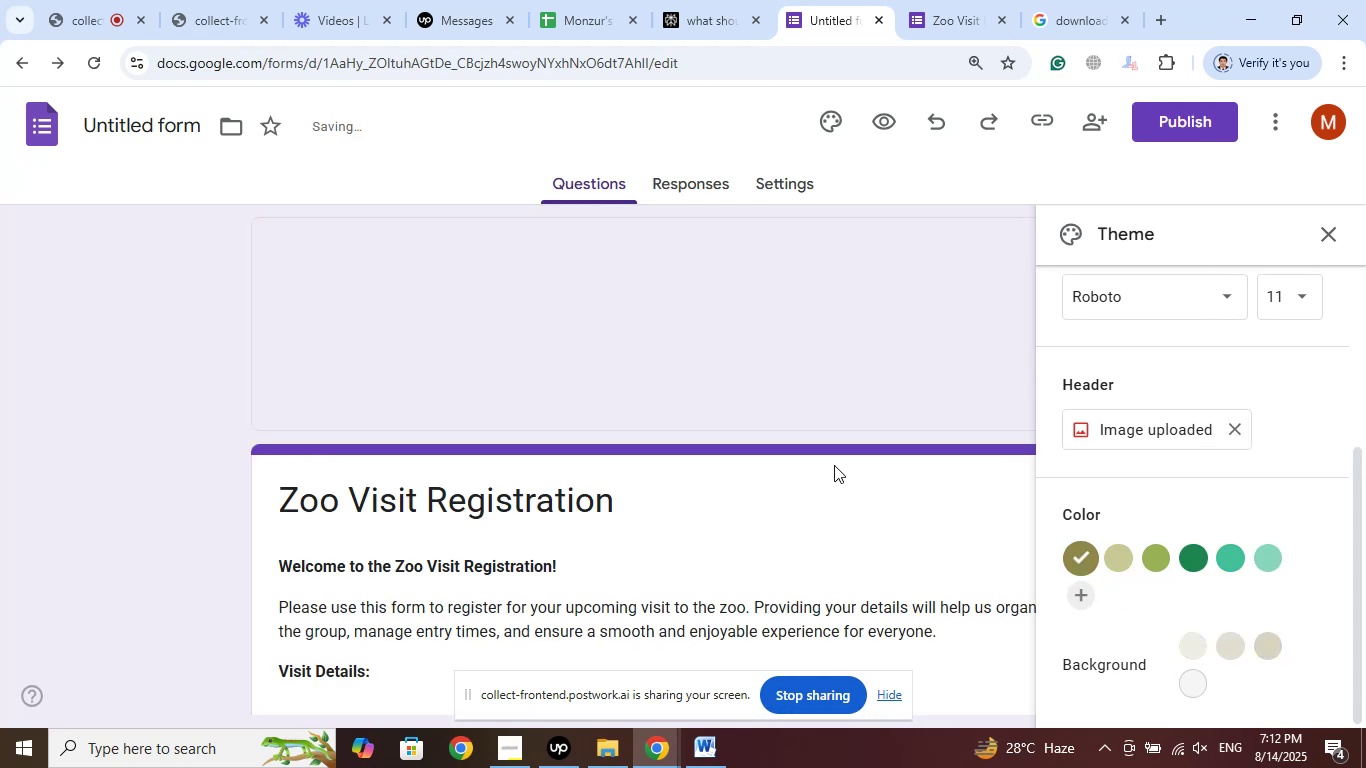 
wait(10.55)
 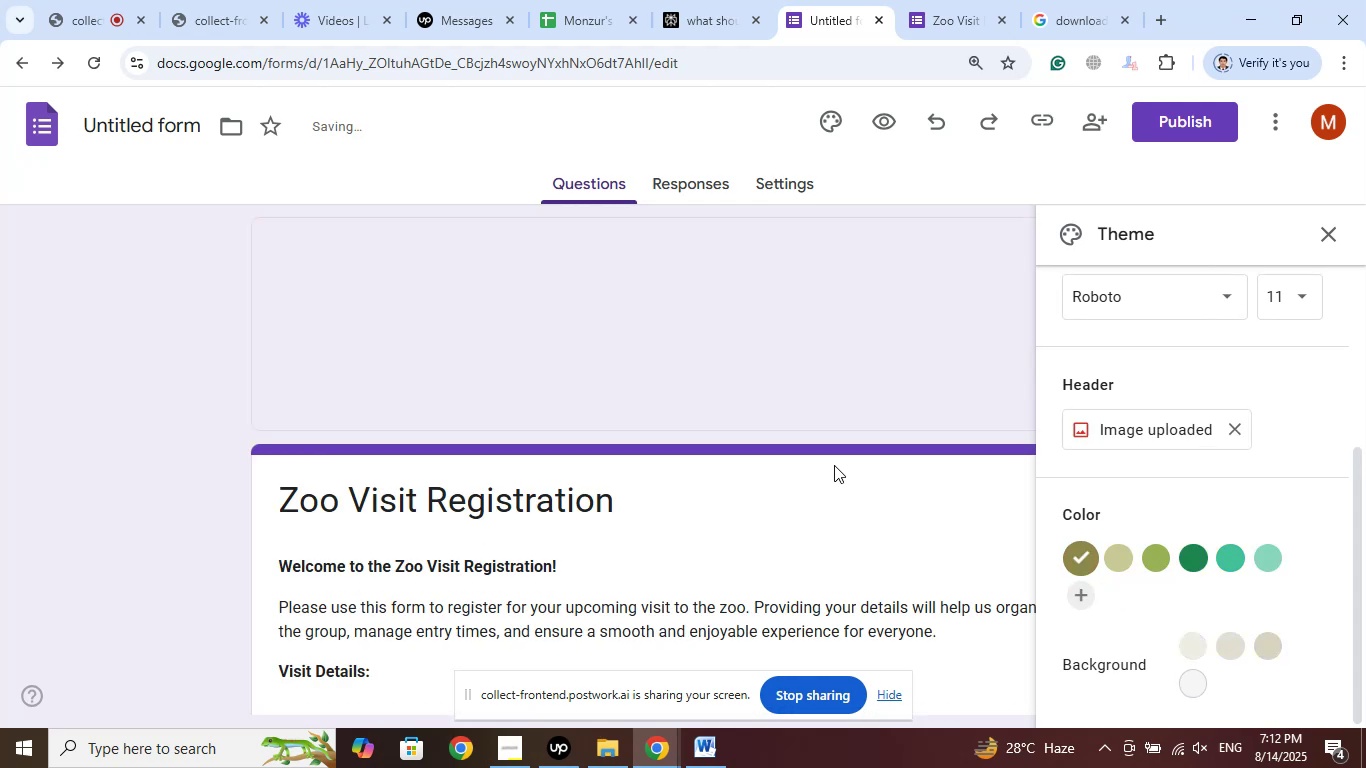 
left_click([1269, 644])
 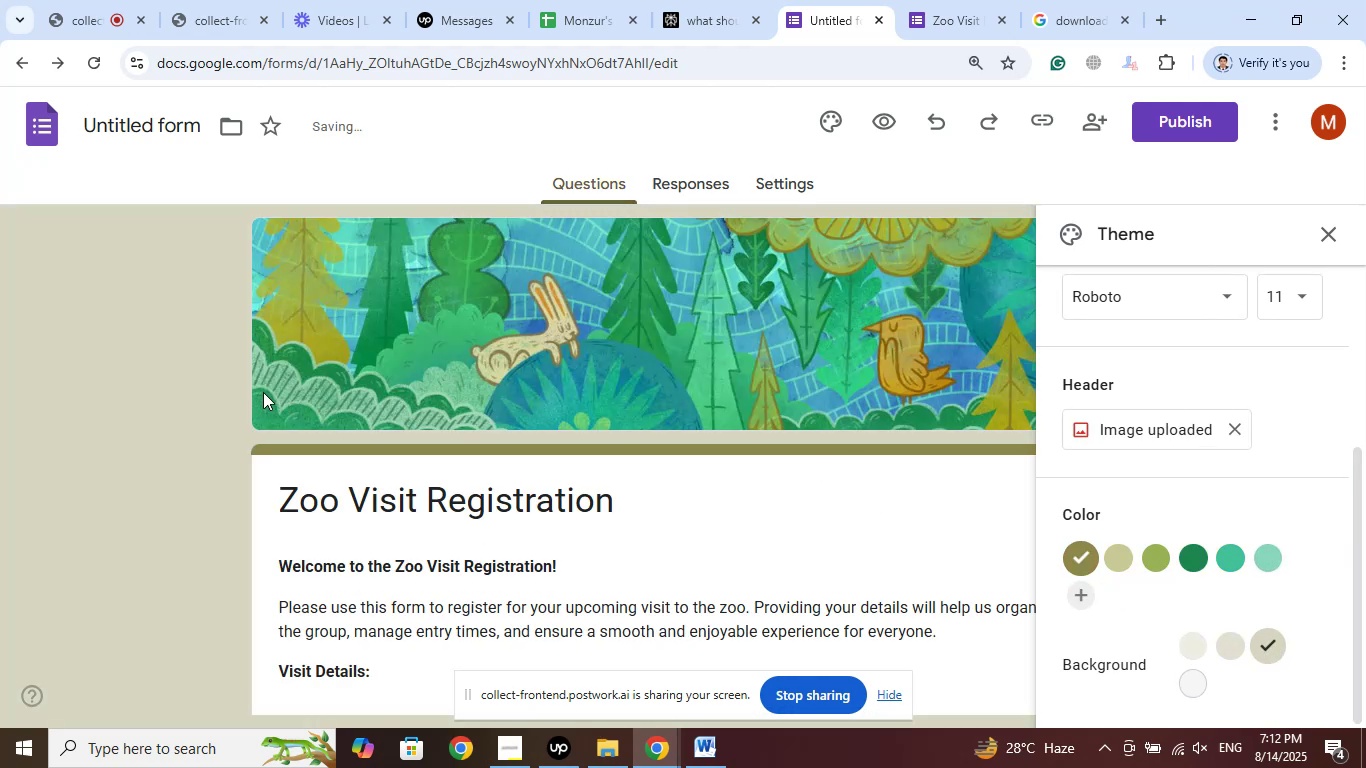 
left_click([166, 360])
 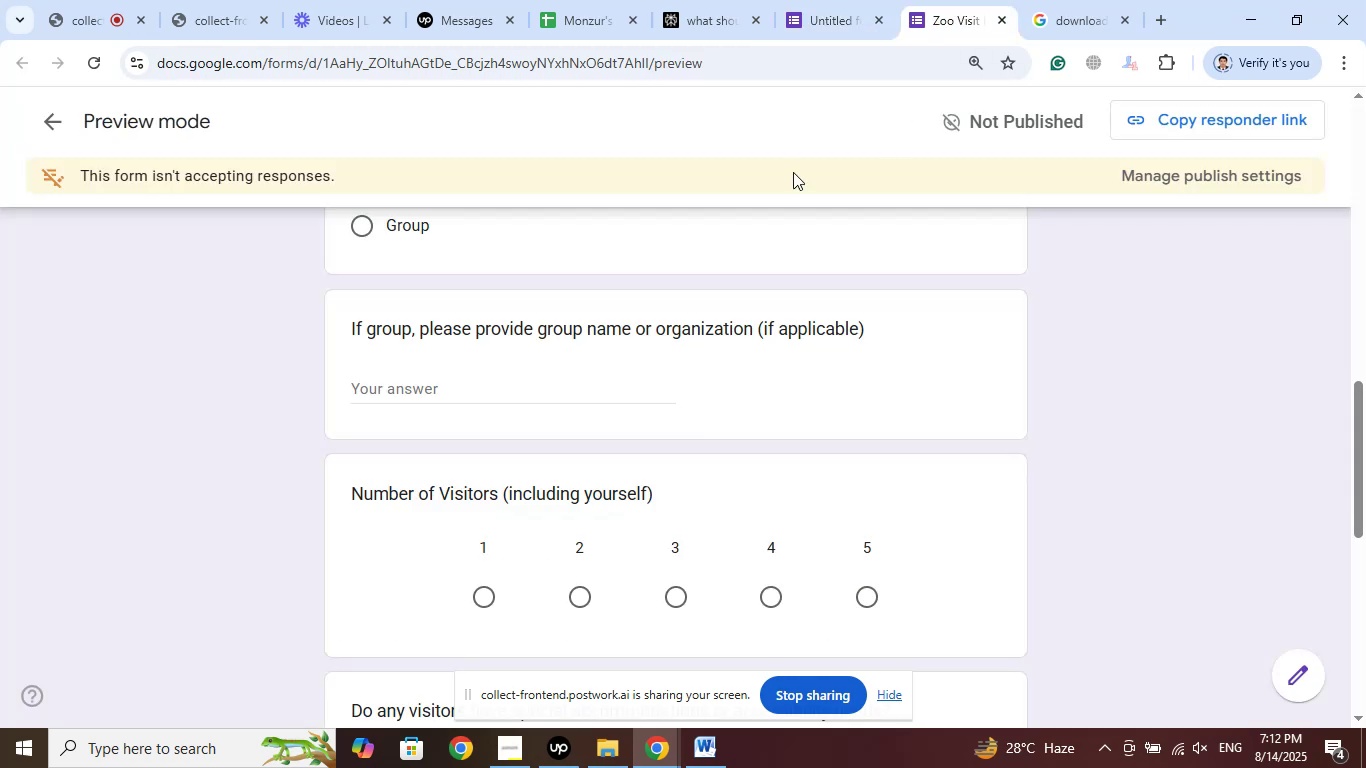 
left_click([89, 60])
 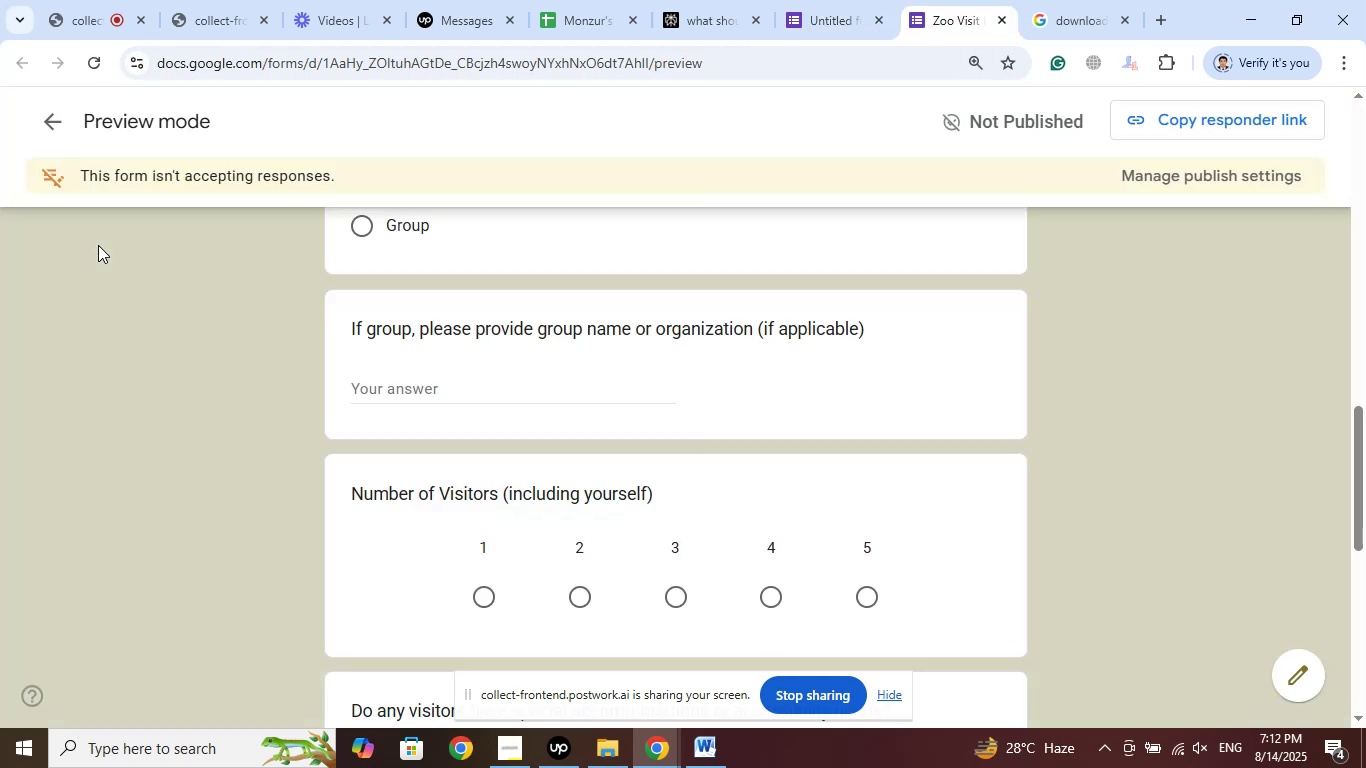 
scroll: coordinate [116, 235], scroll_direction: up, amount: 20.0
 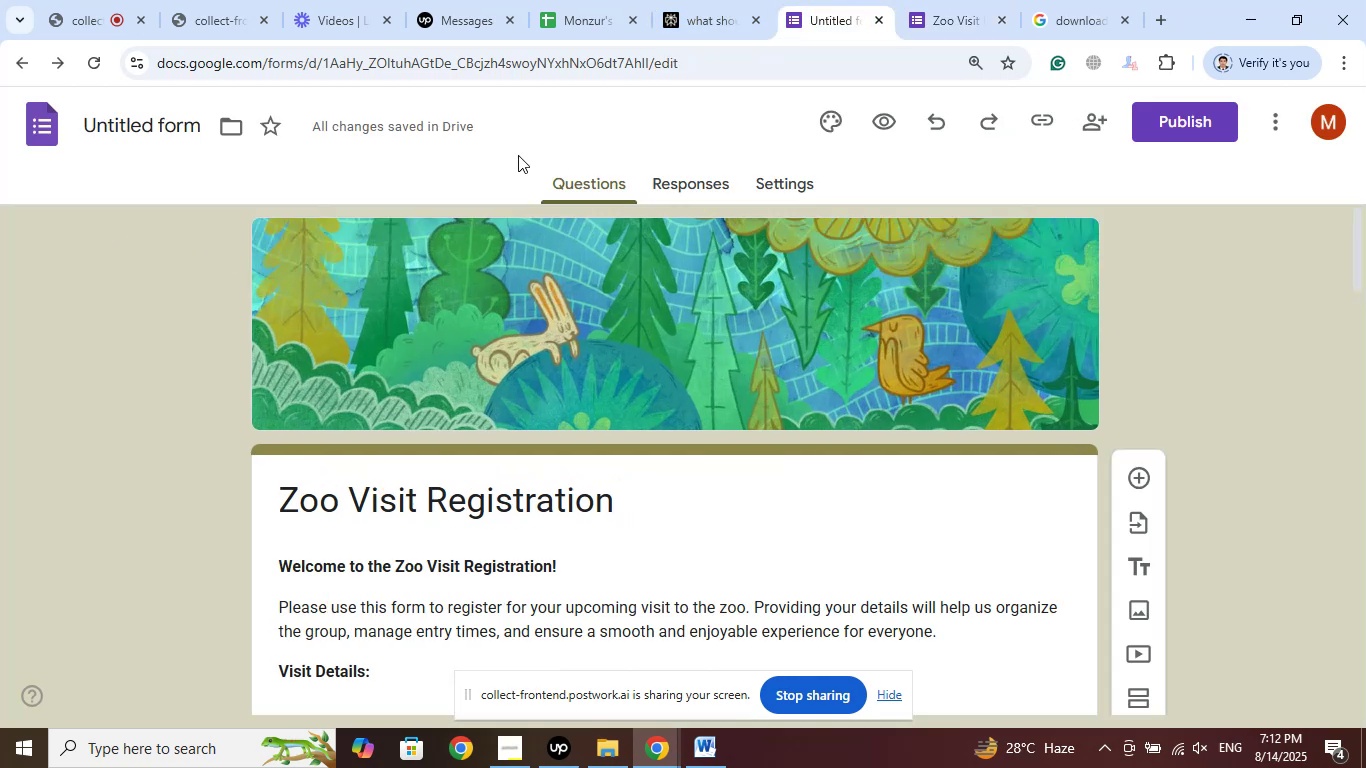 
left_click([1183, 128])
 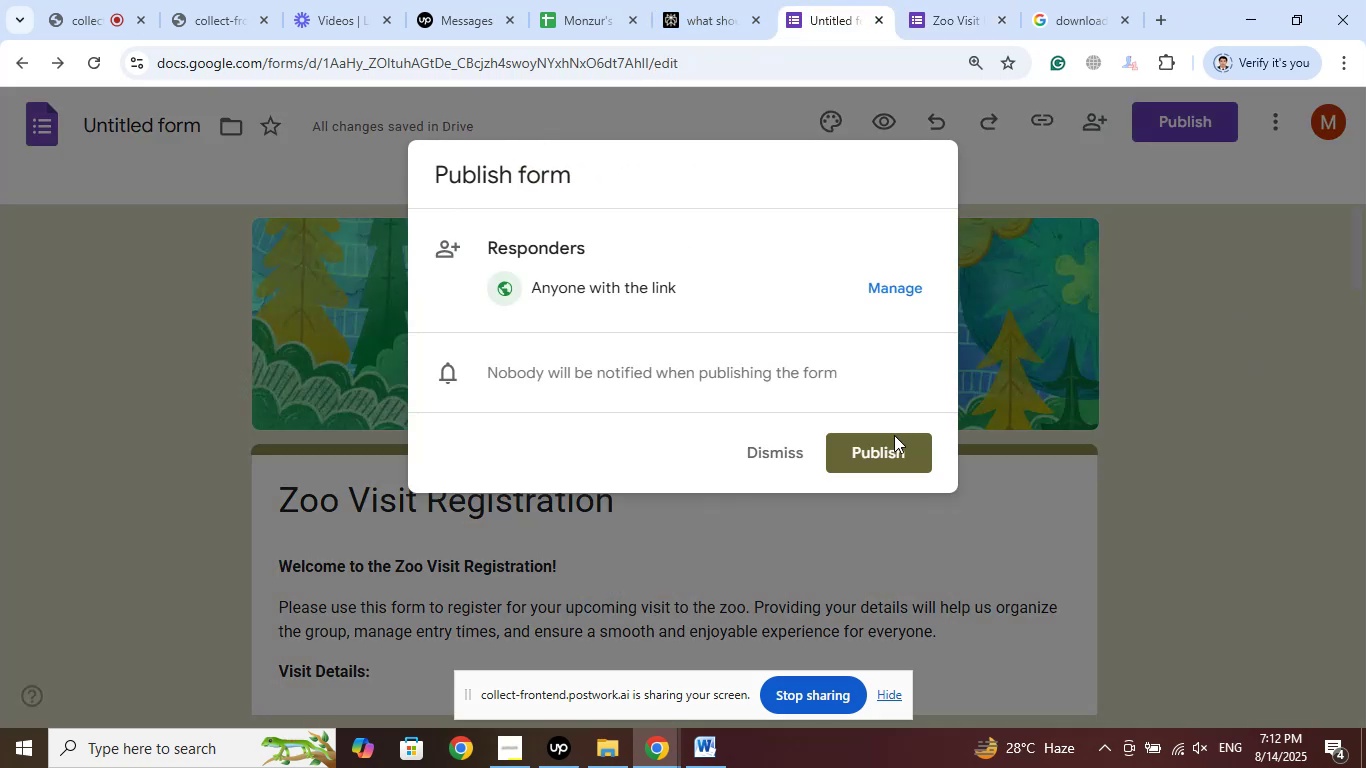 
left_click([895, 454])
 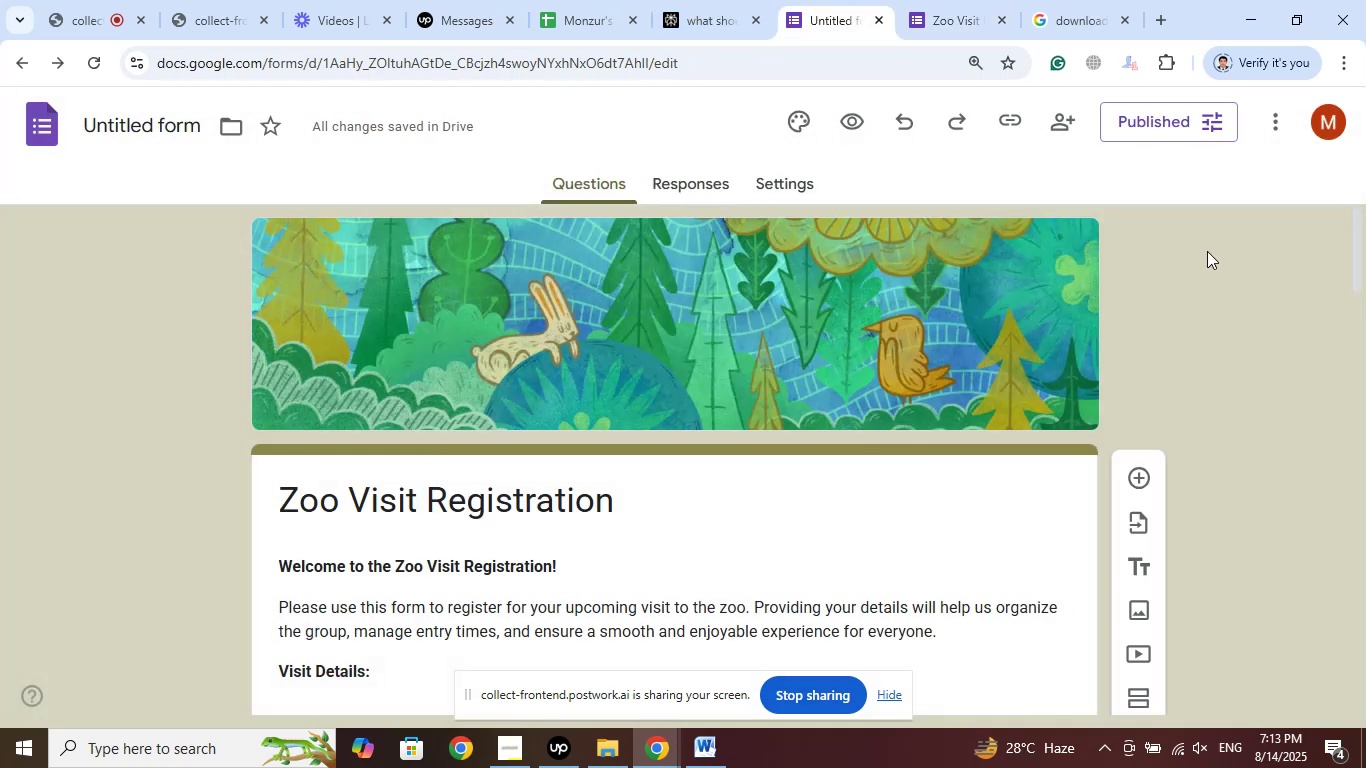 
left_click([1167, 128])
 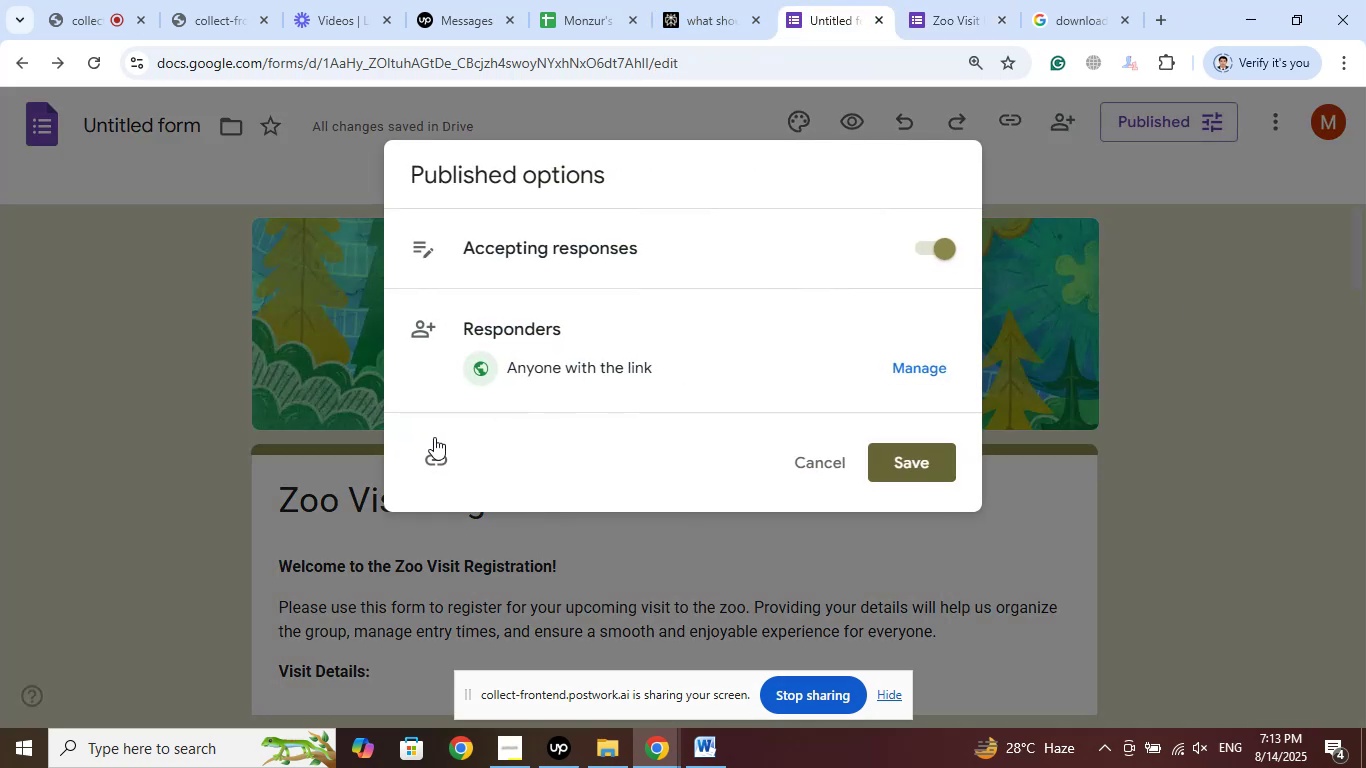 
left_click([446, 451])
 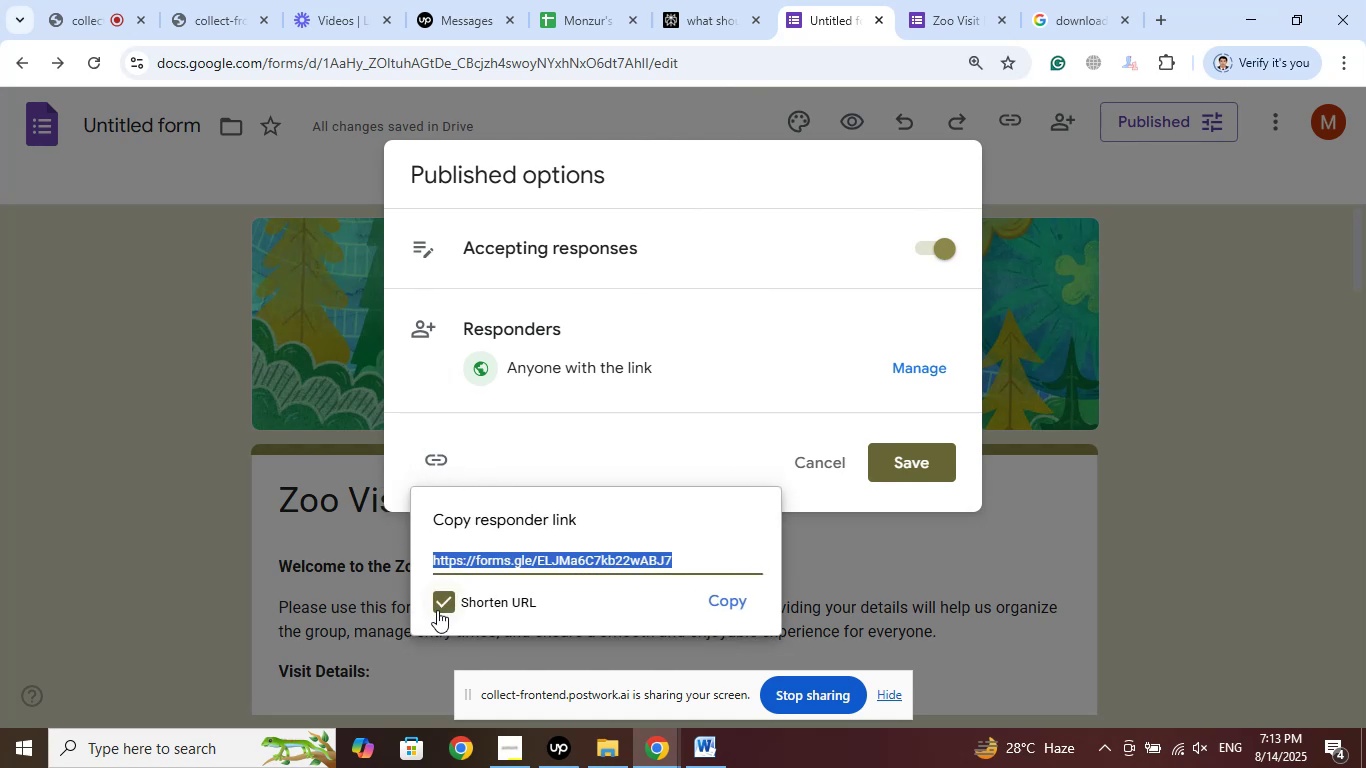 
left_click([732, 608])
 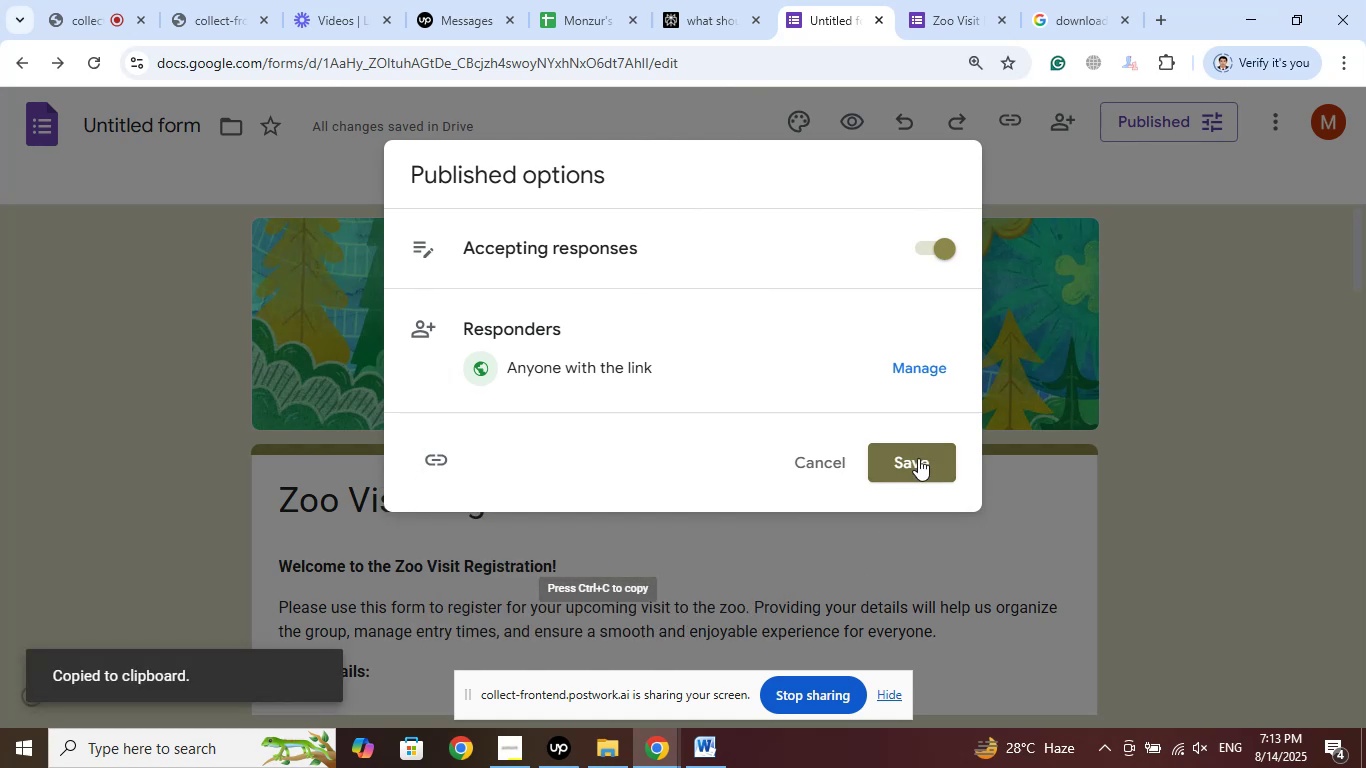 
left_click([919, 457])
 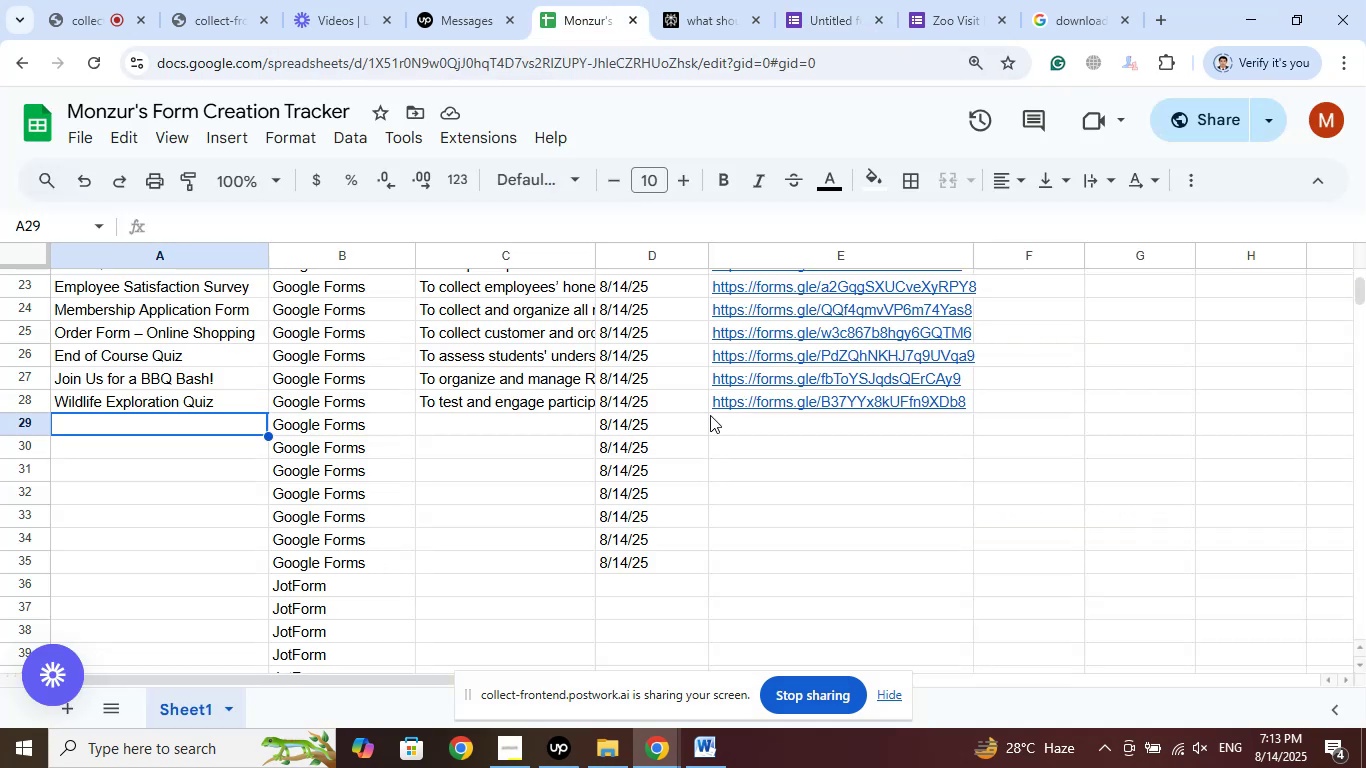 
left_click([772, 449])
 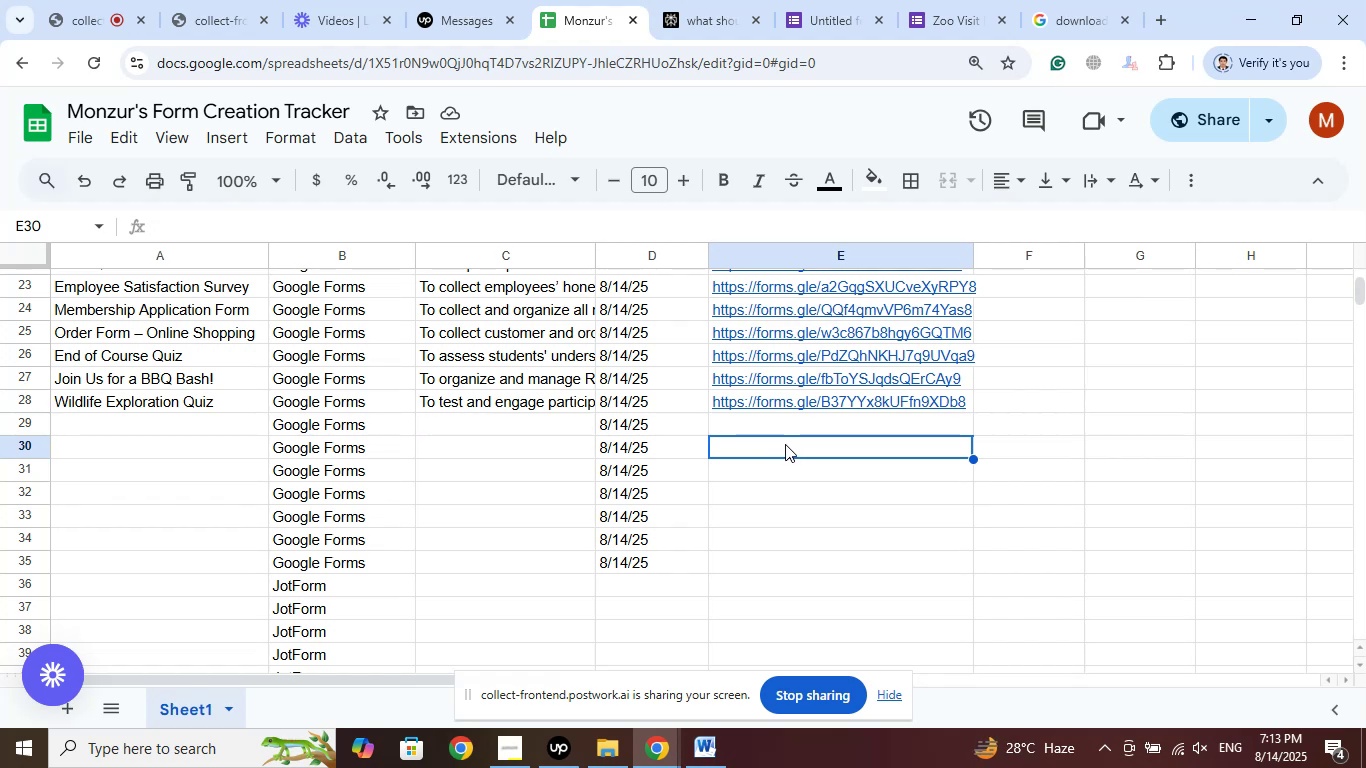 
left_click([234, 225])
 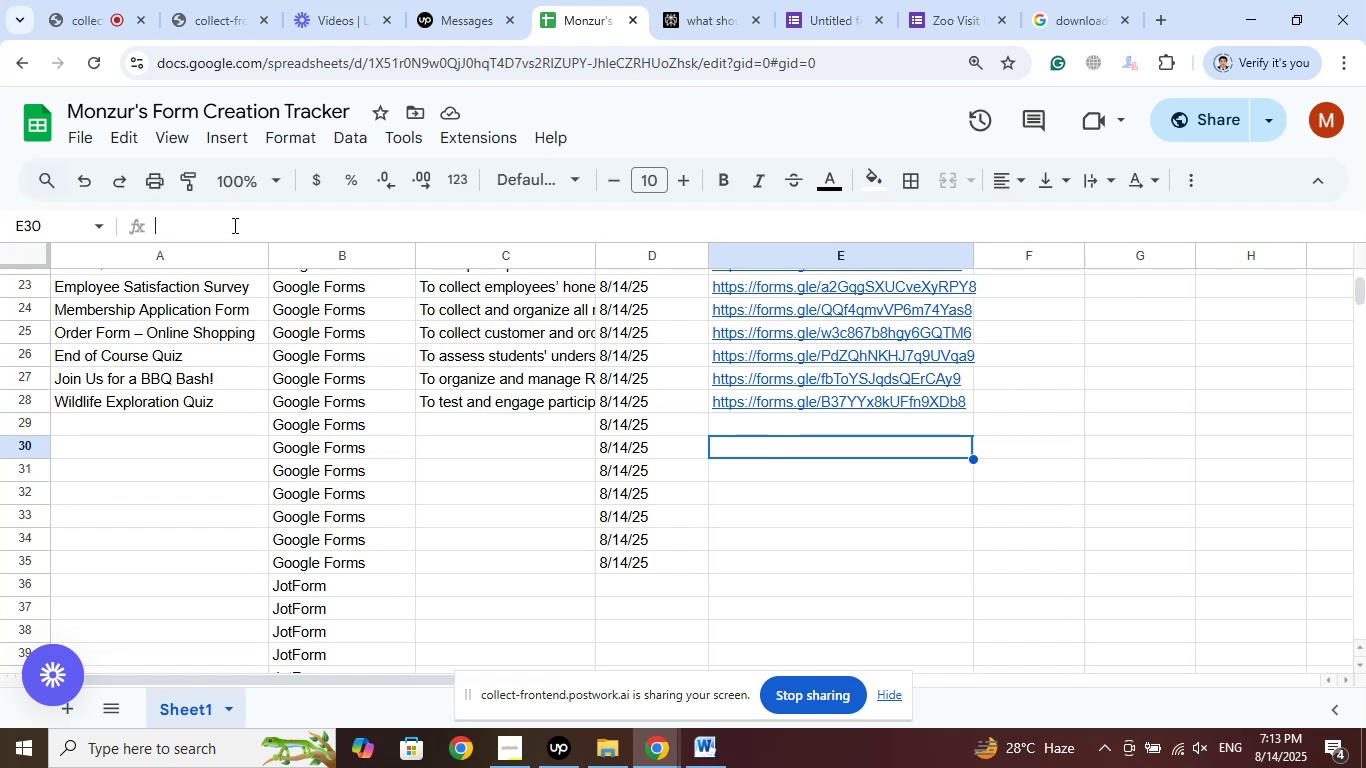 
right_click([233, 225])
 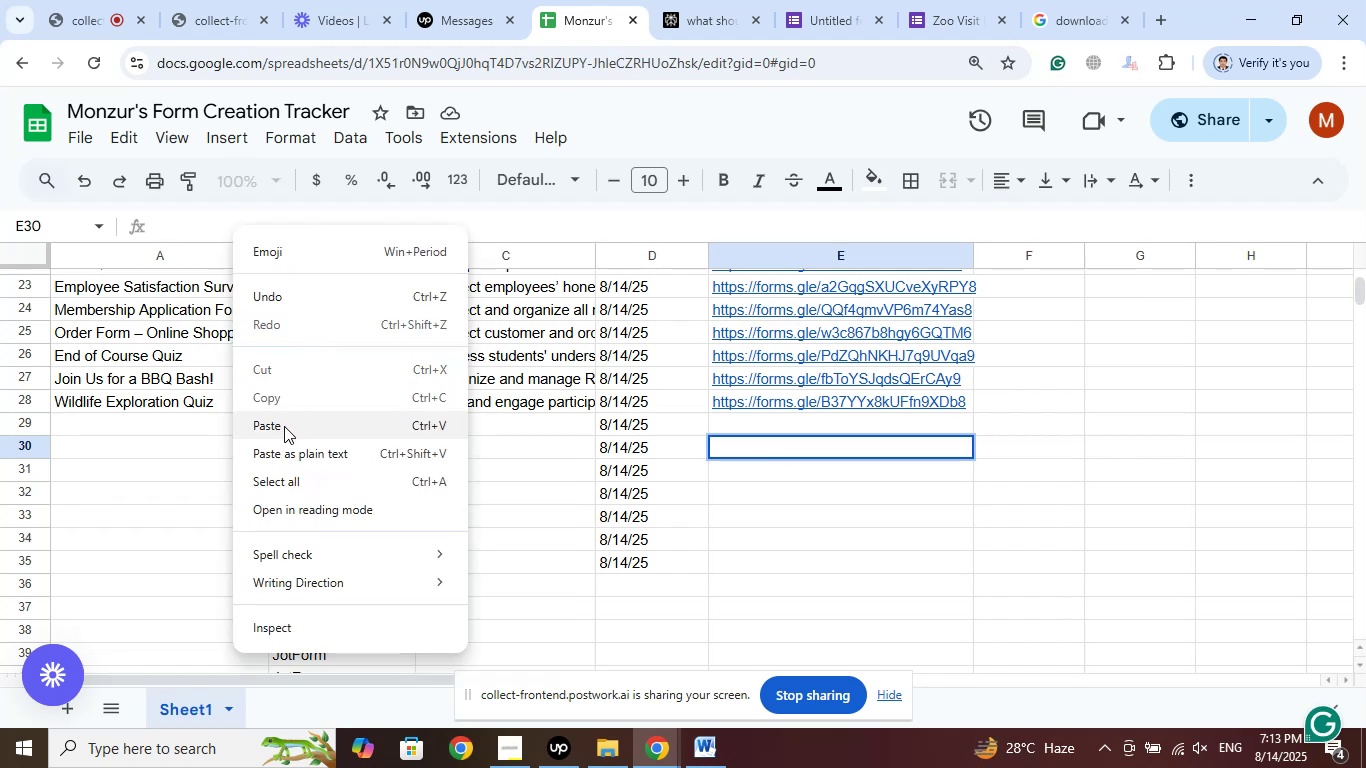 
left_click([284, 426])
 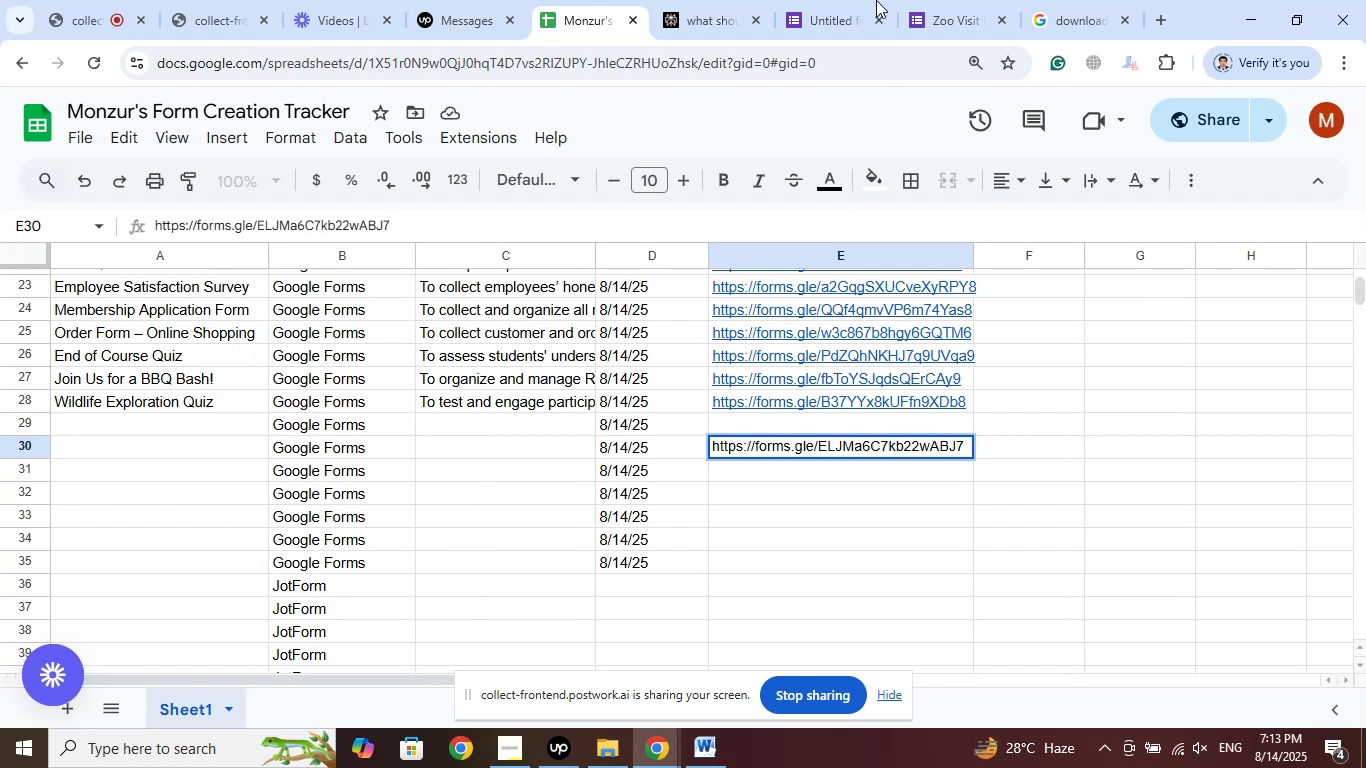 
left_click([934, 0])
 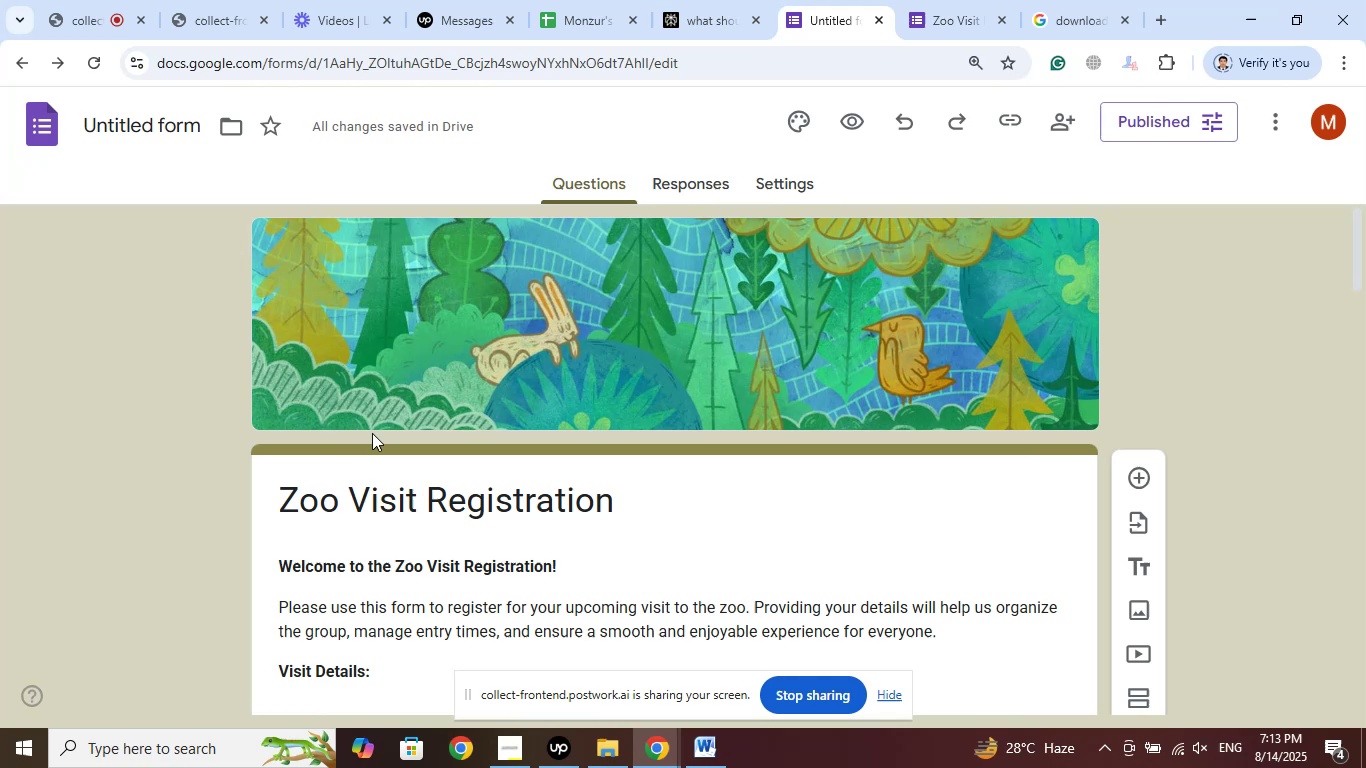 
left_click_drag(start_coordinate=[617, 501], to_coordinate=[194, 499])
 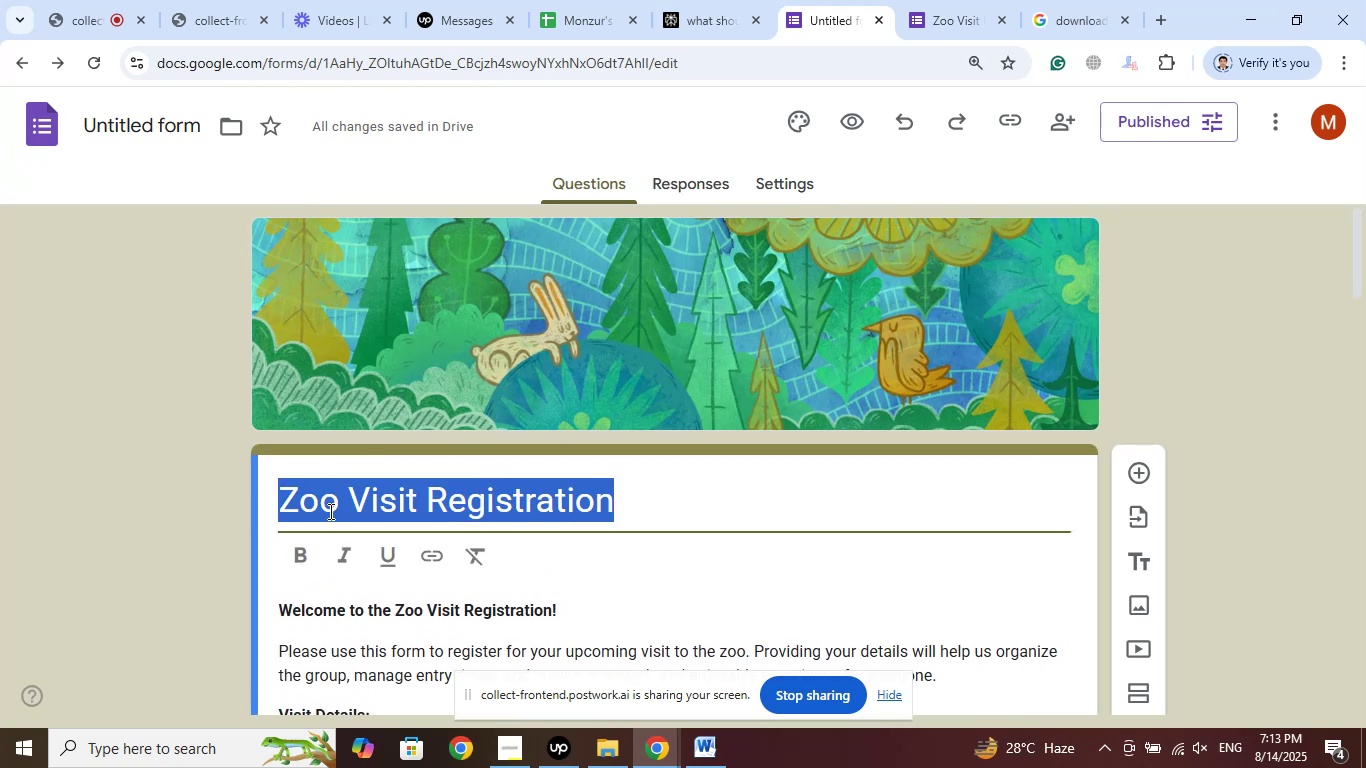 
right_click([329, 511])
 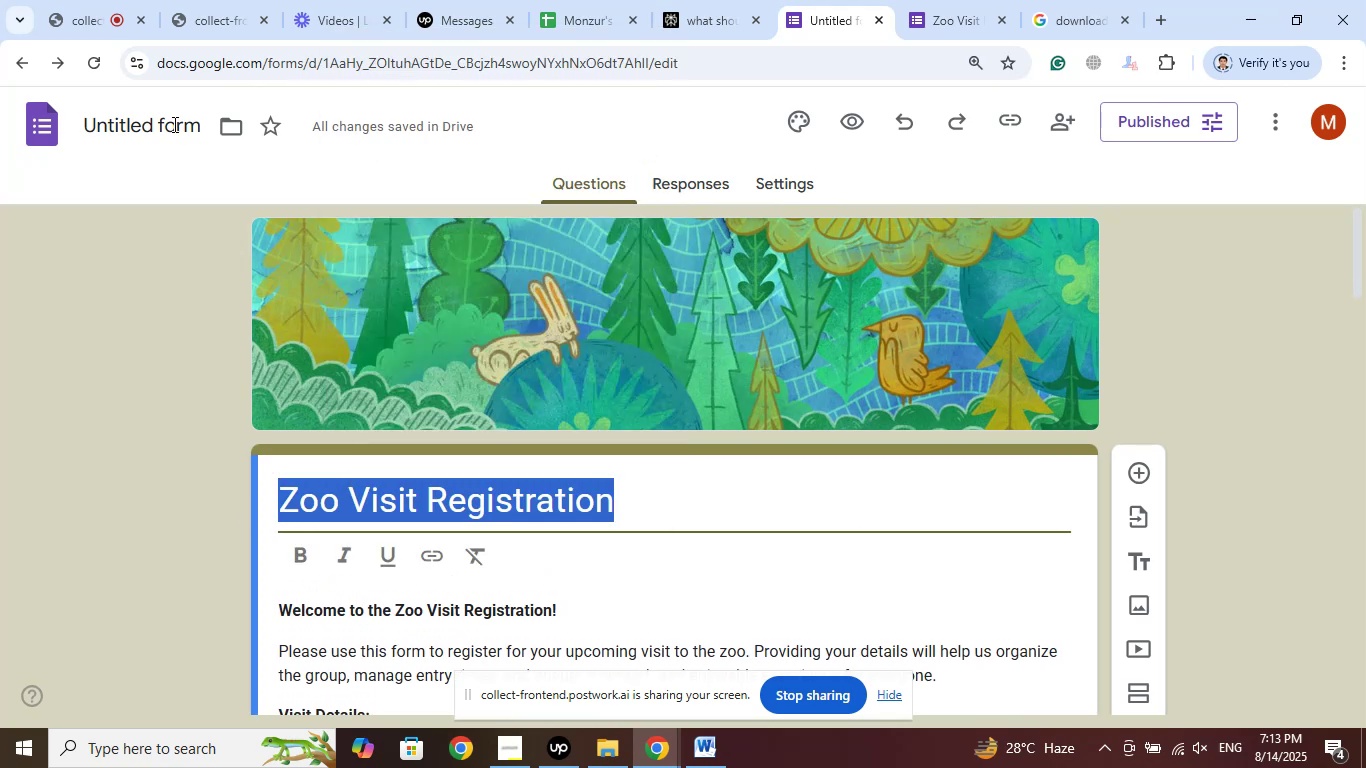 
right_click([169, 124])
 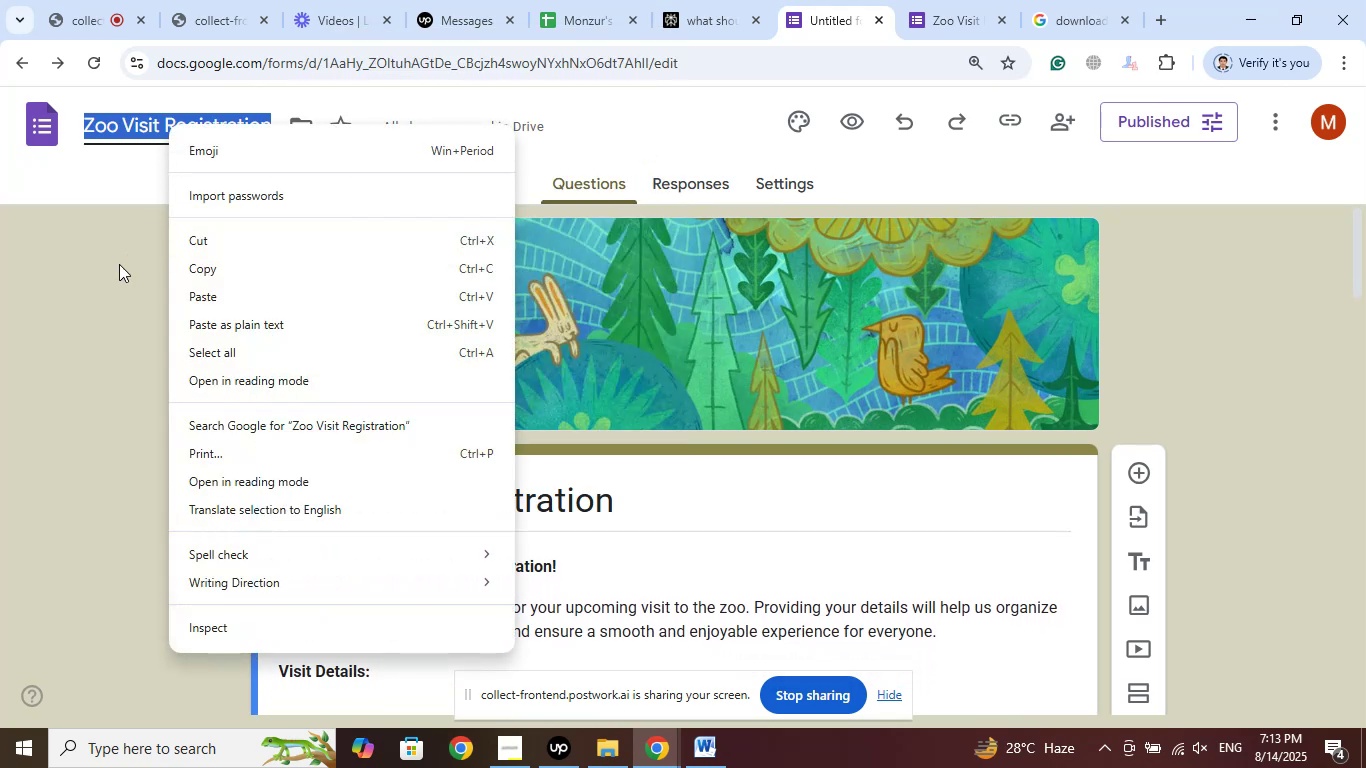 
left_click([100, 272])
 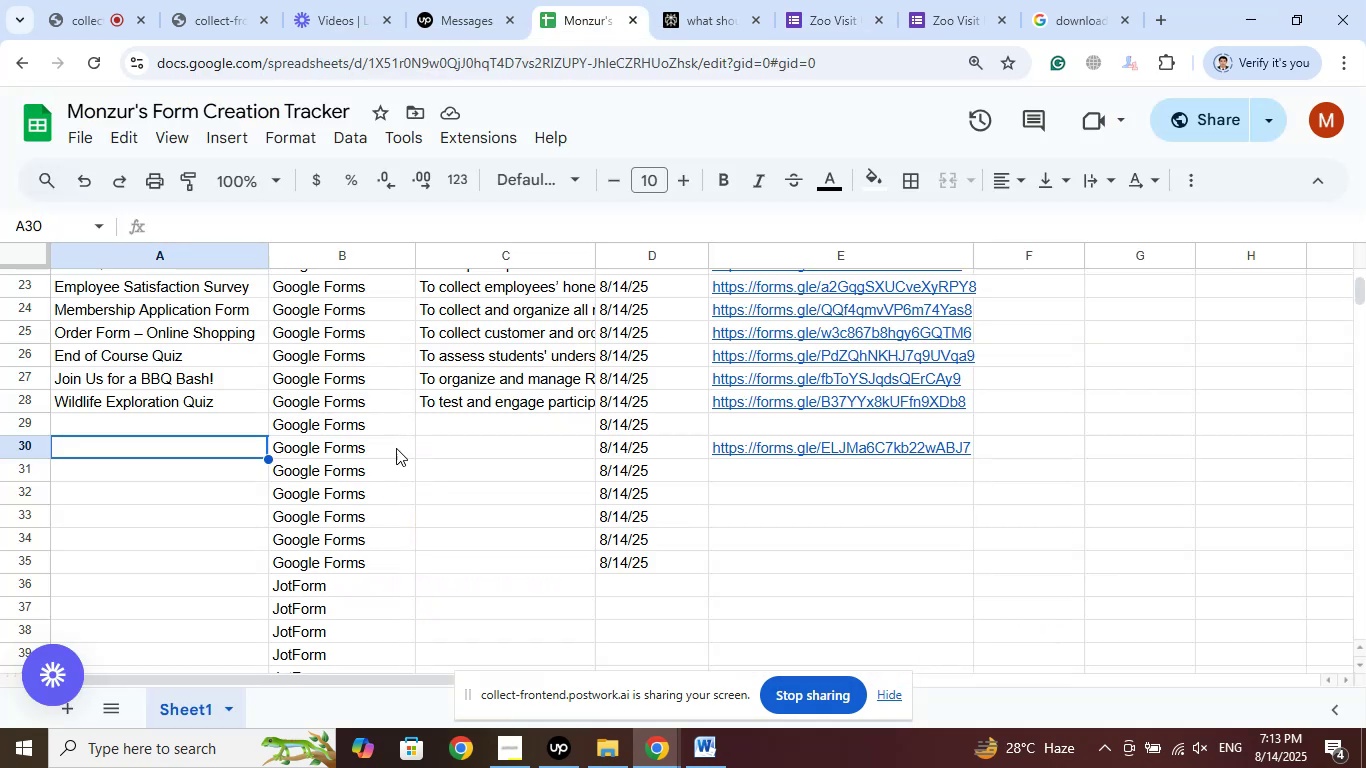 
left_click([192, 234])
 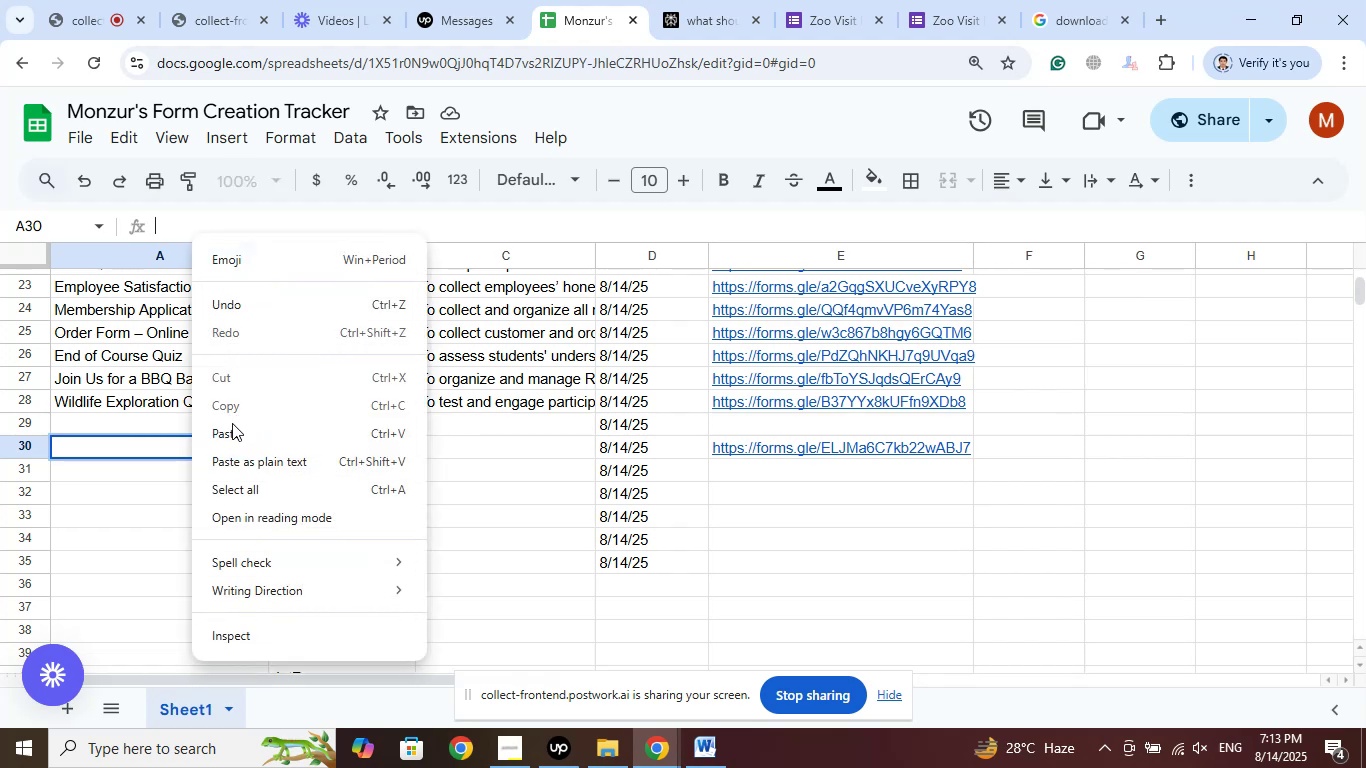 
left_click([232, 437])
 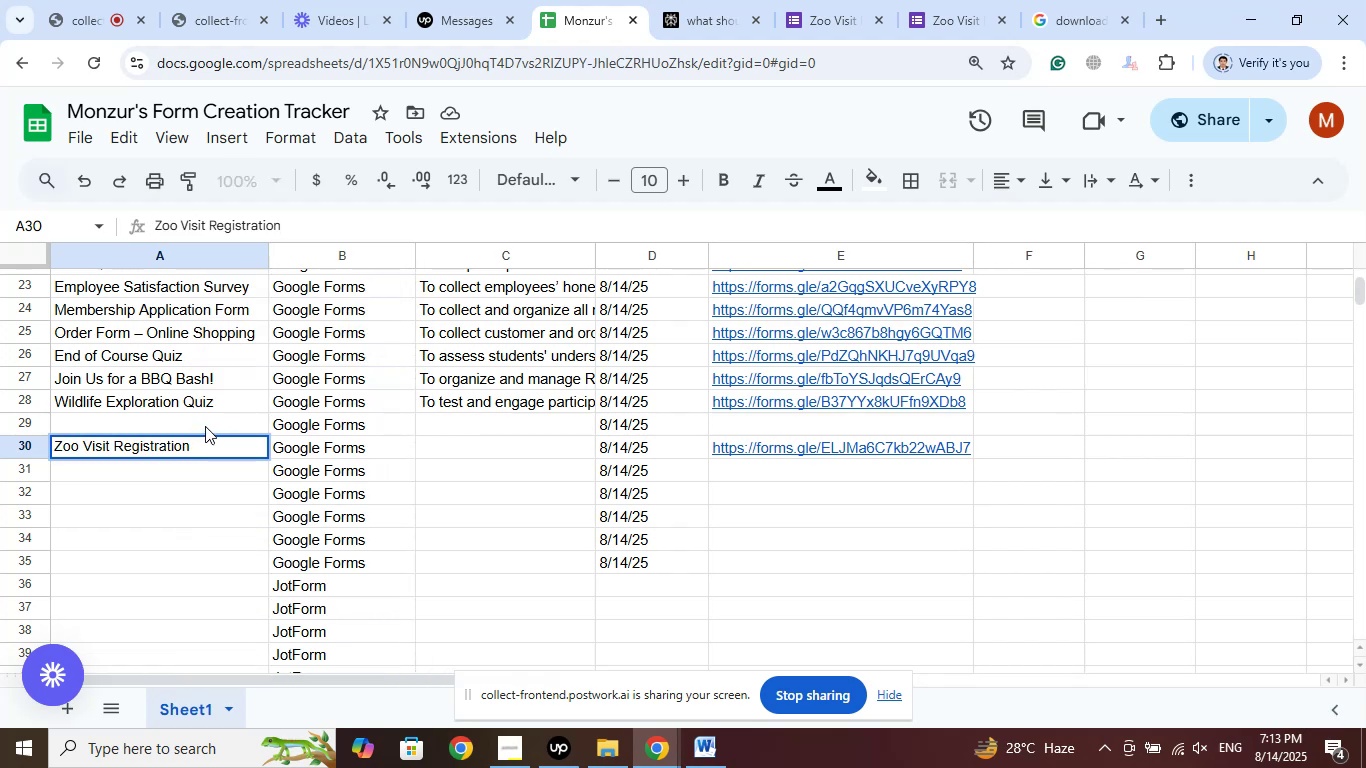 
left_click([205, 426])
 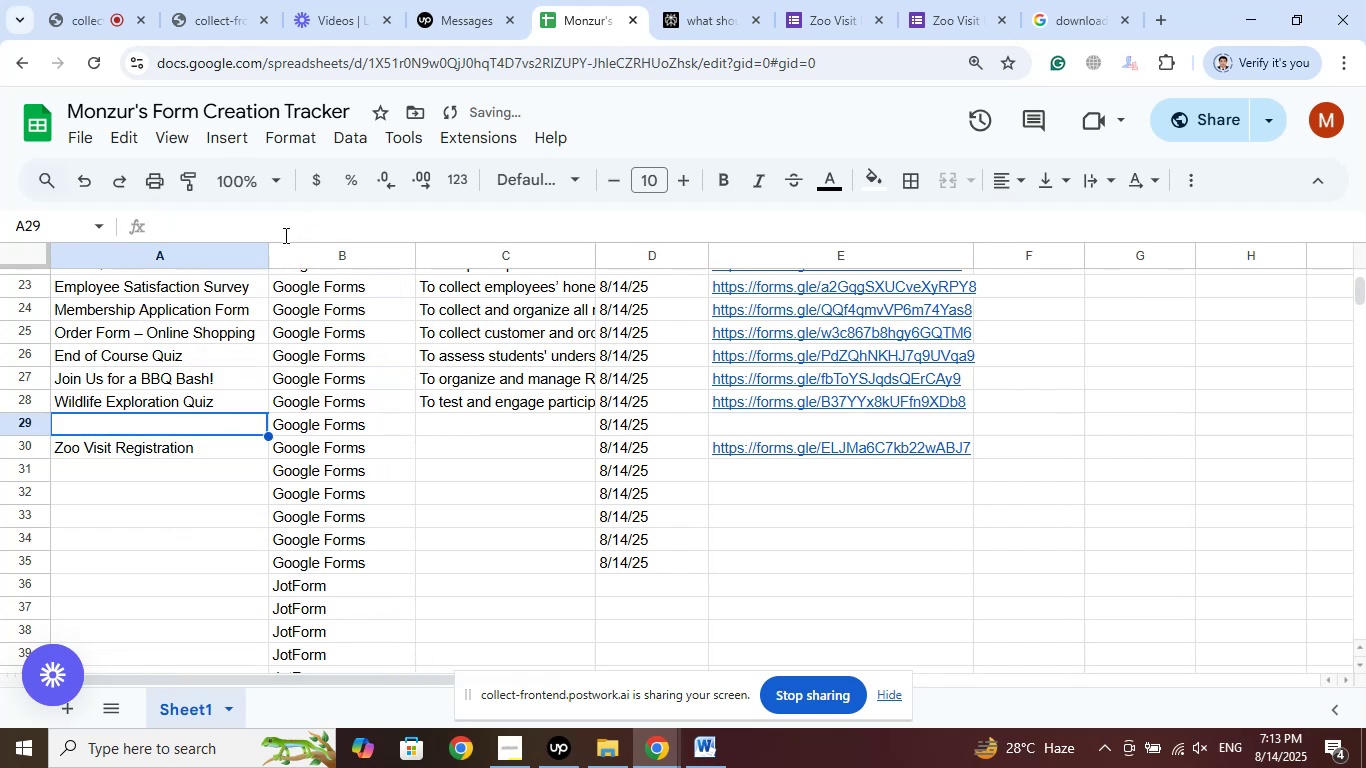 
key(Control+Z)
 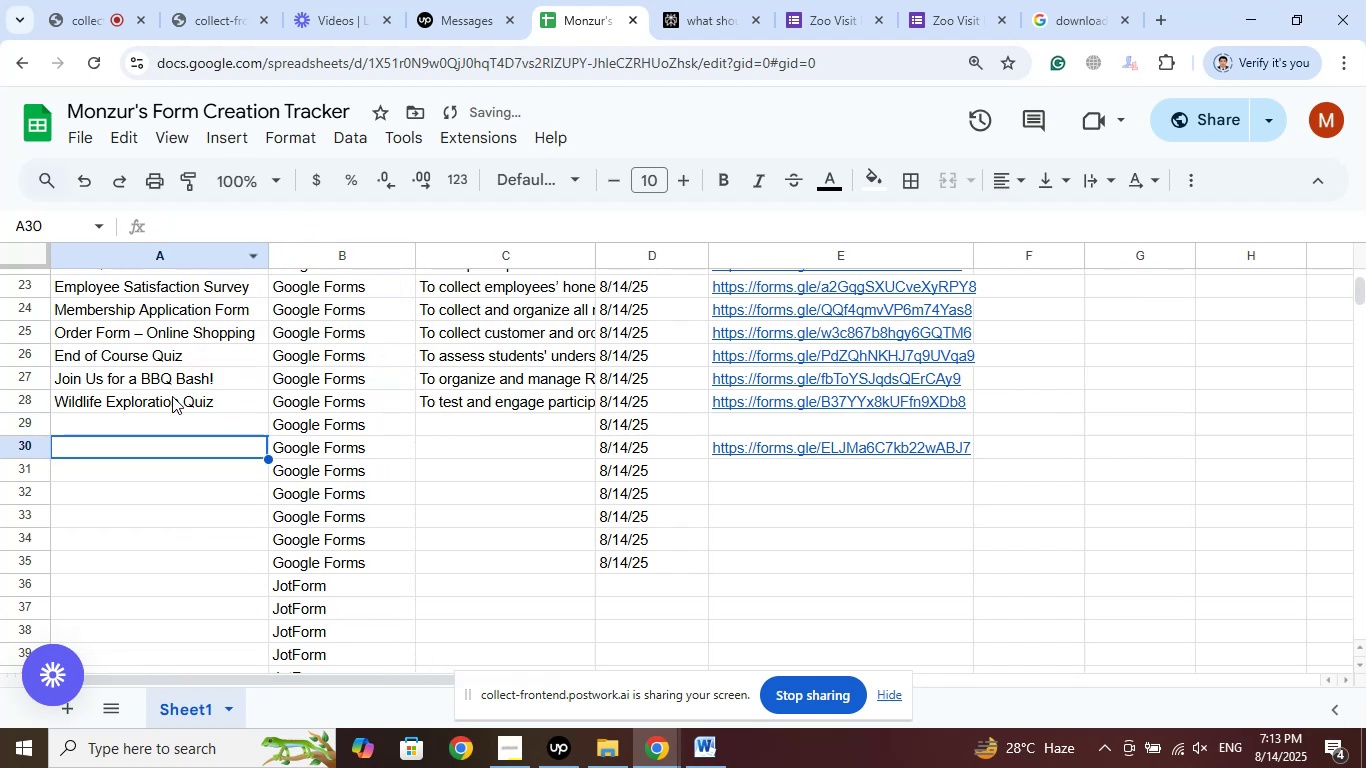 
left_click([158, 422])
 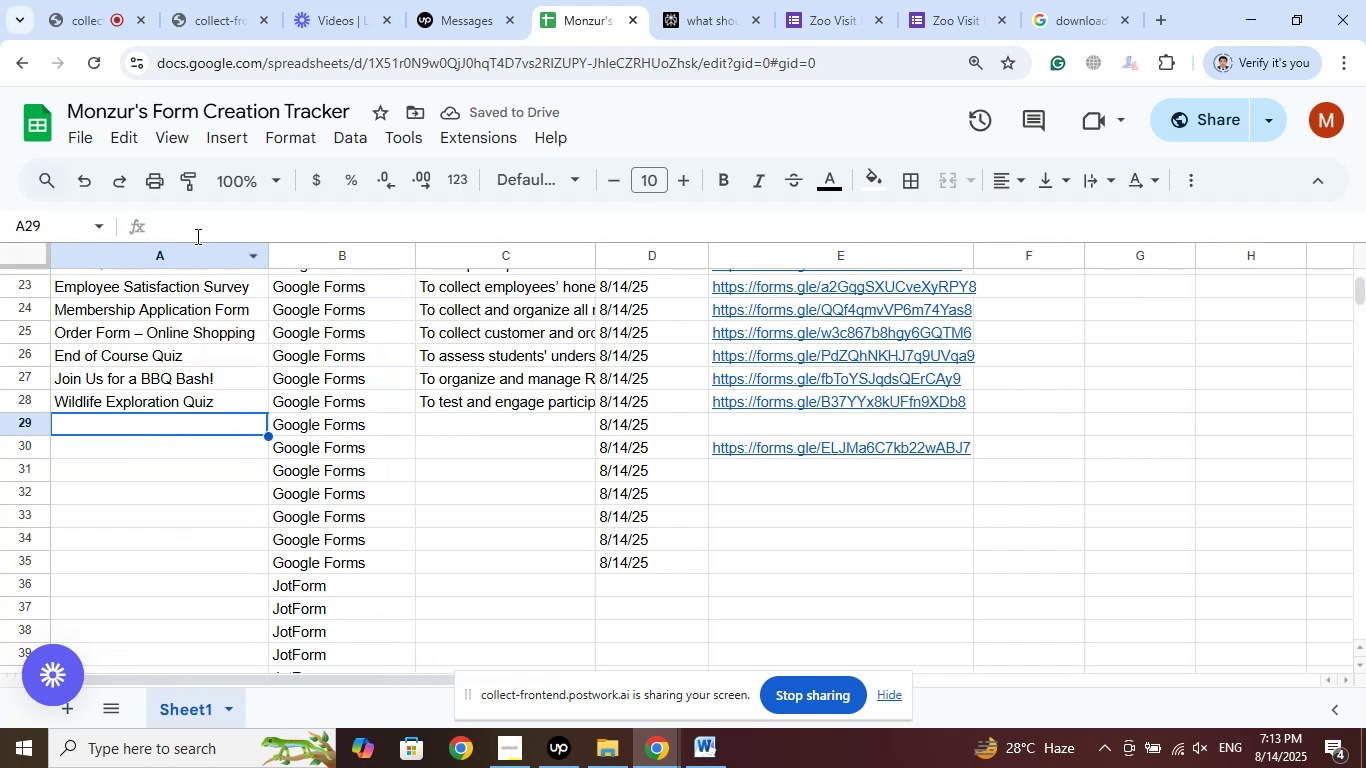 
left_click([196, 233])
 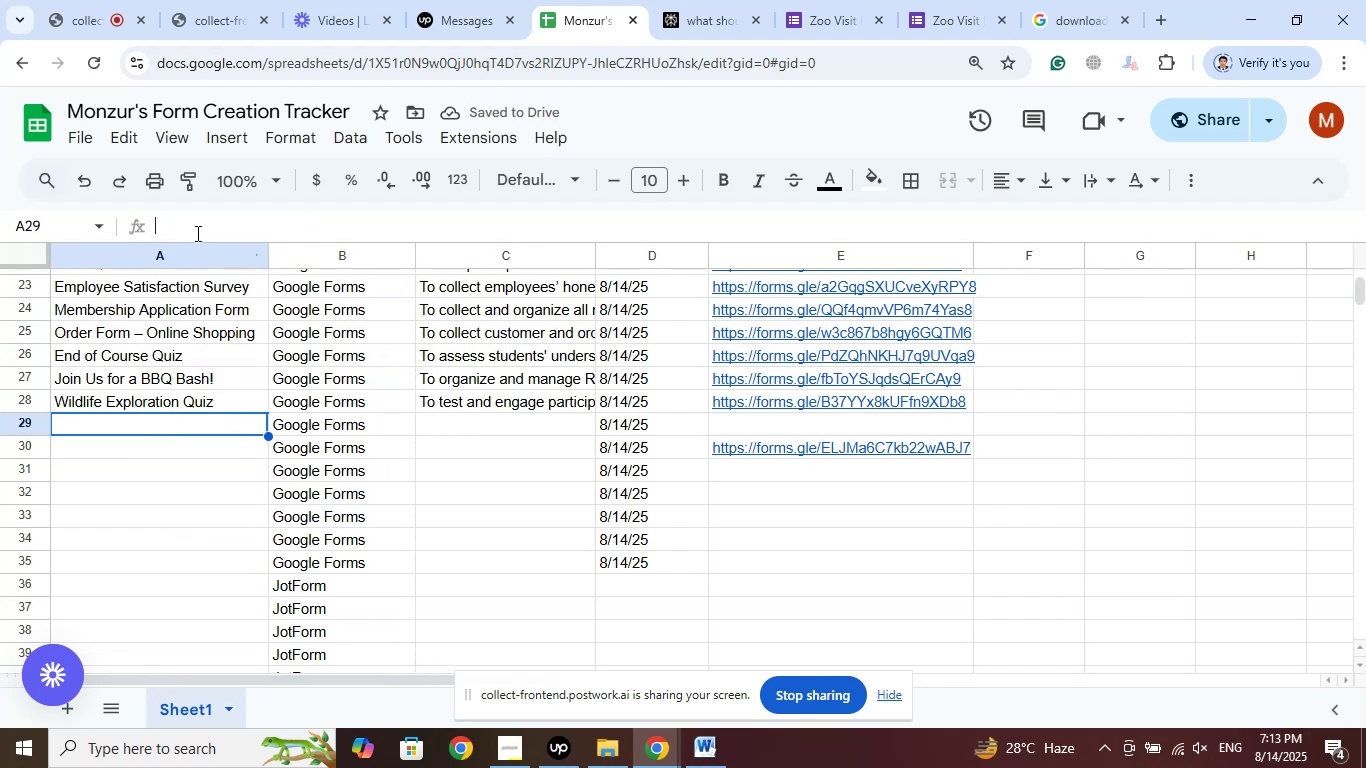 
right_click([196, 233])
 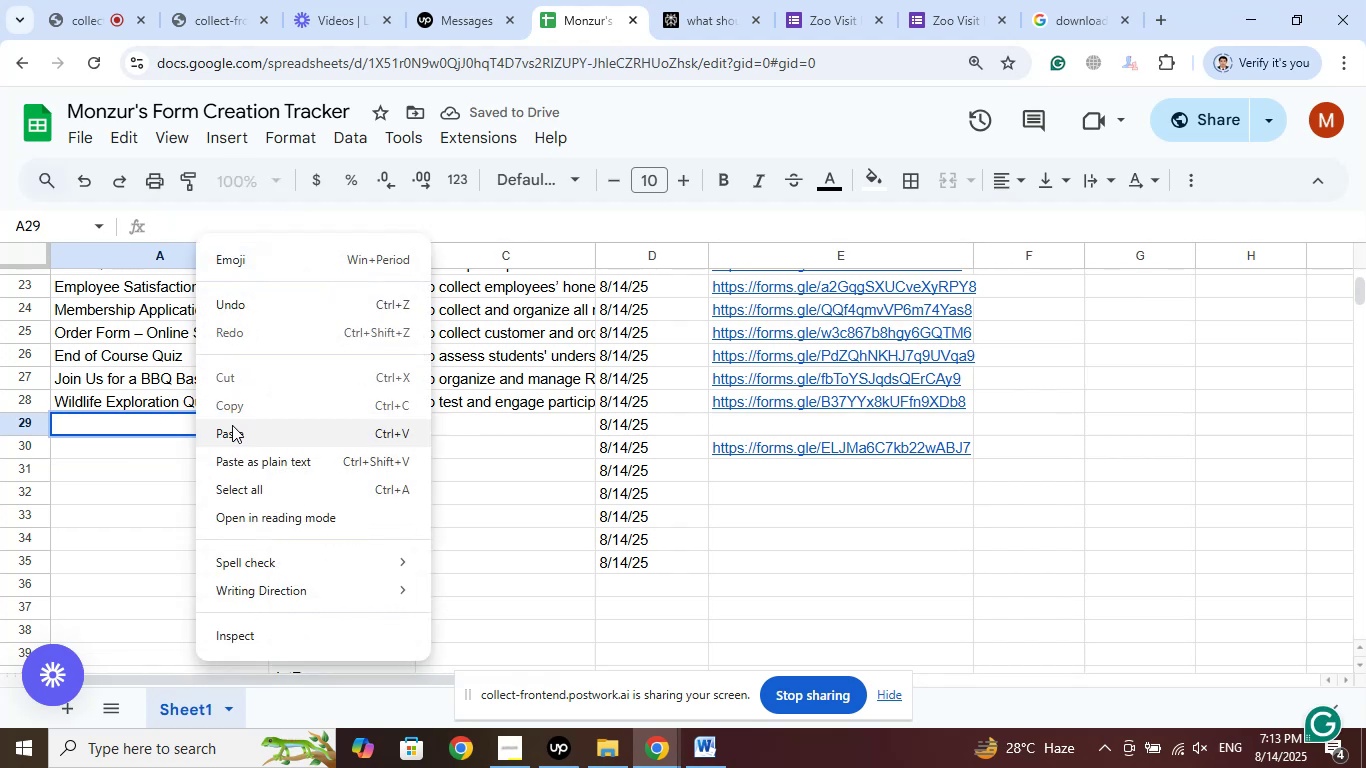 
left_click([232, 432])
 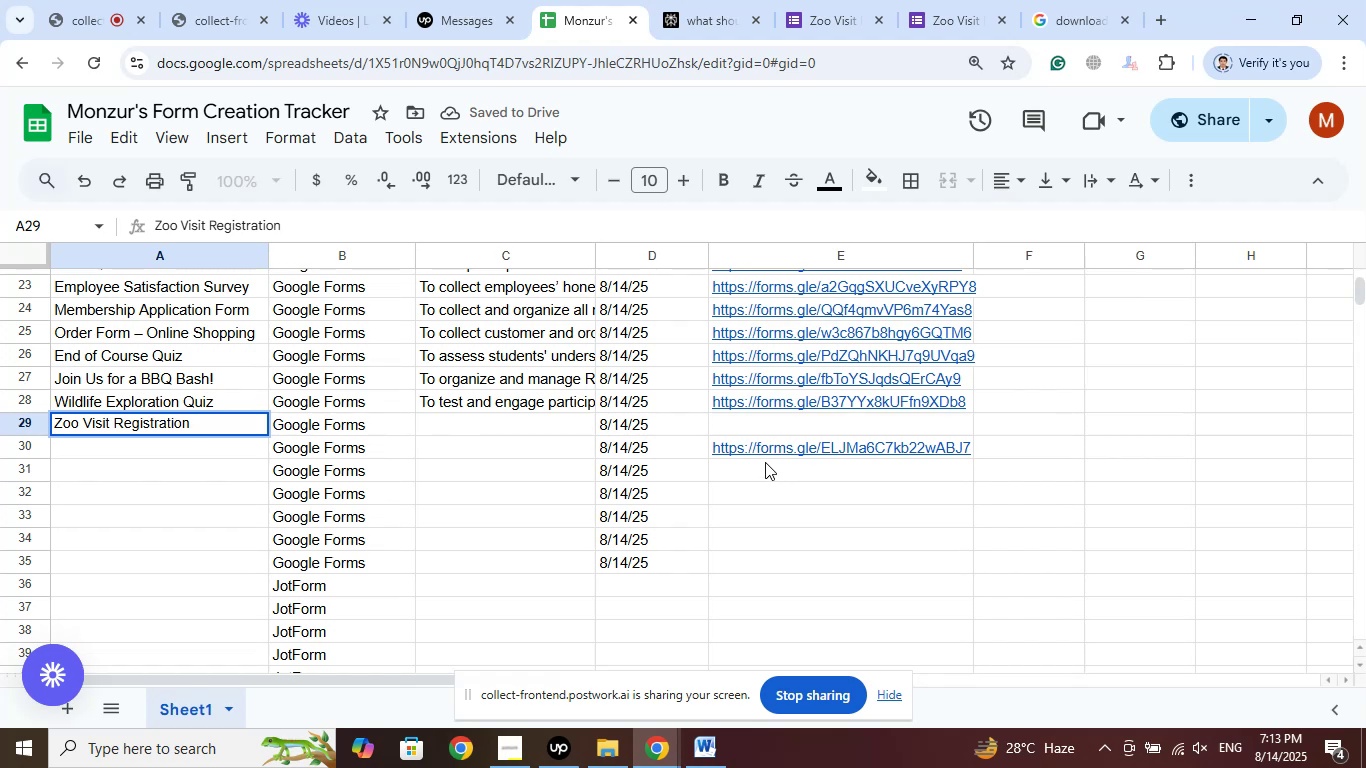 
right_click([766, 447])
 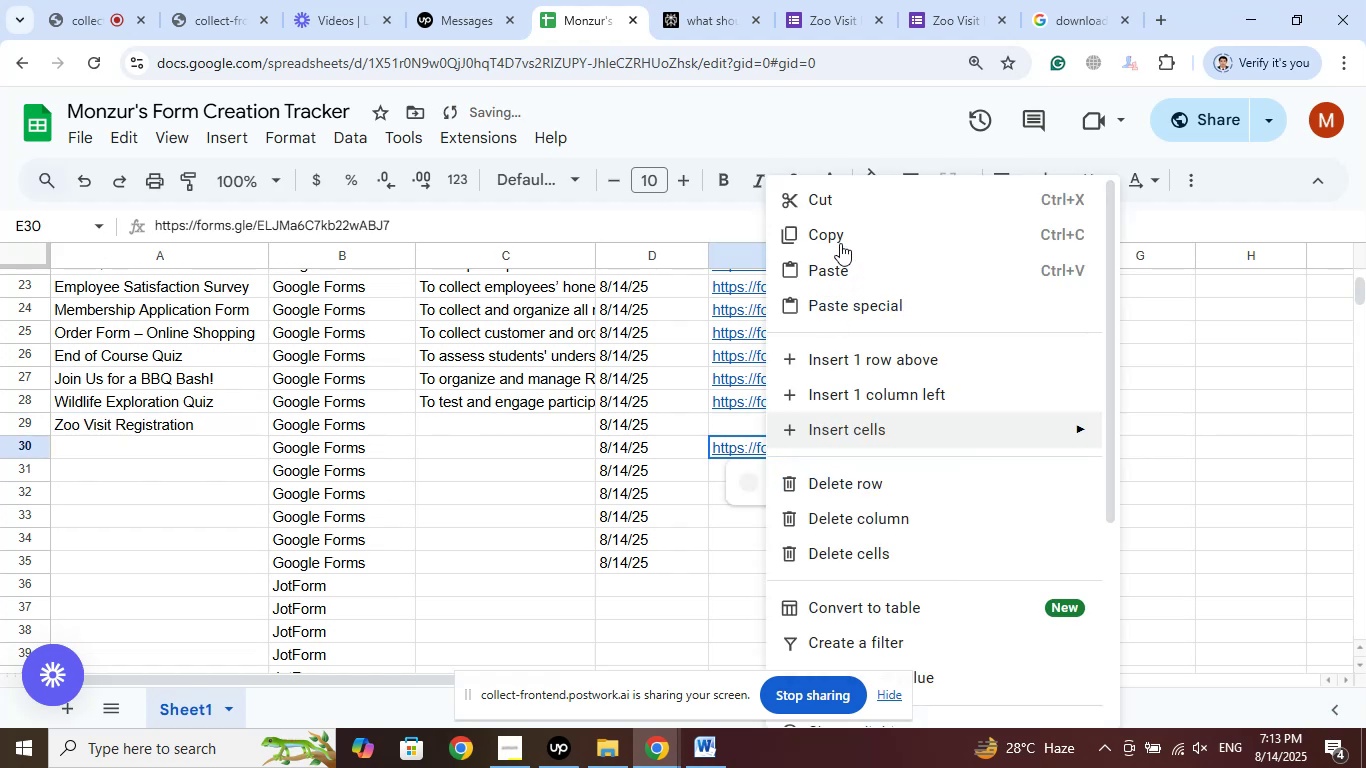 
left_click([829, 197])
 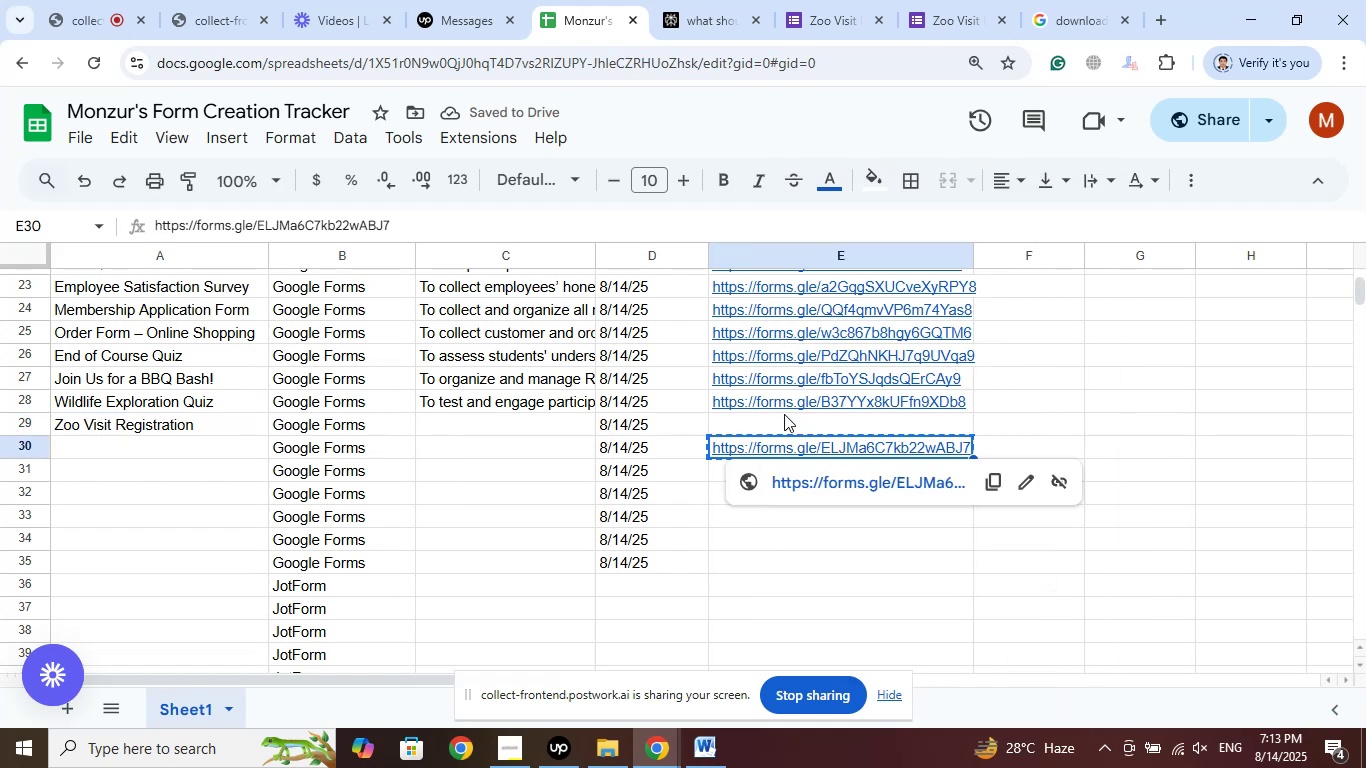 
right_click([776, 424])
 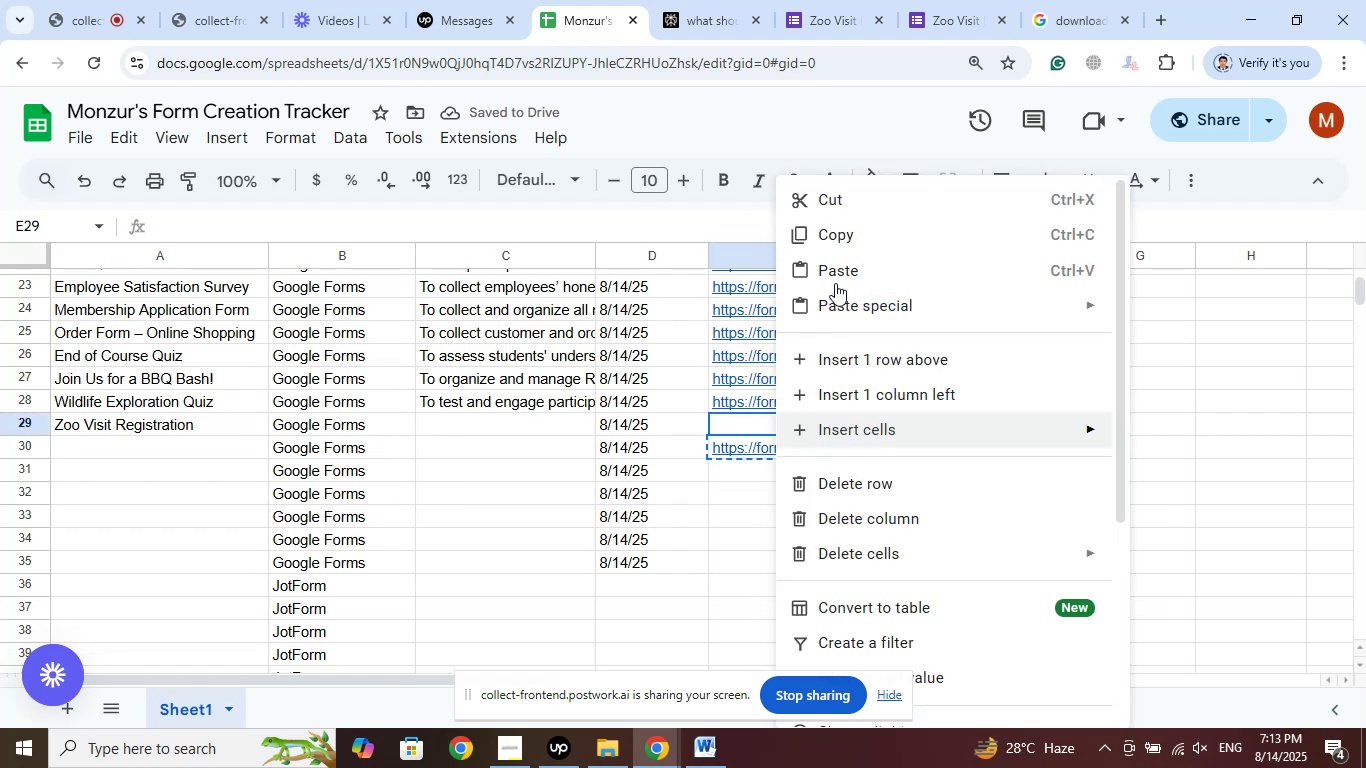 
left_click([837, 268])
 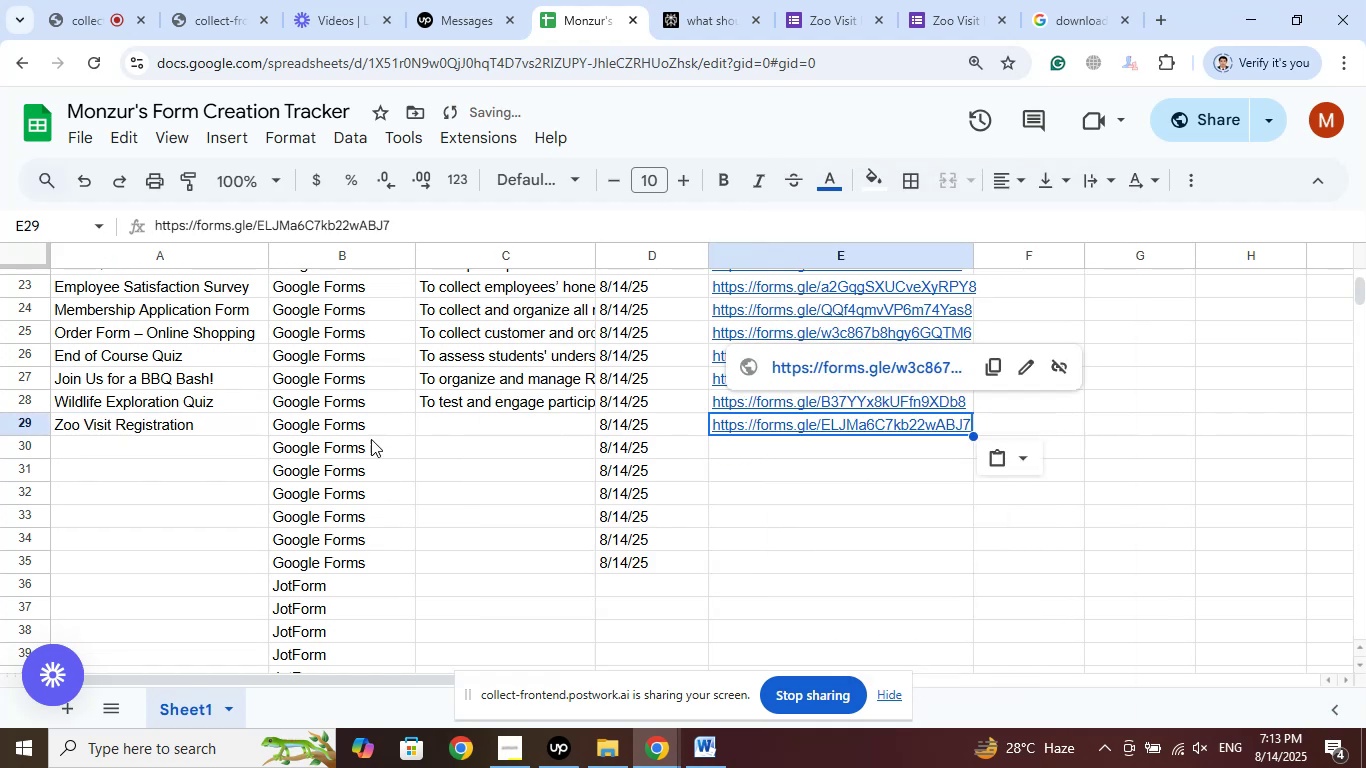 
left_click([465, 435])
 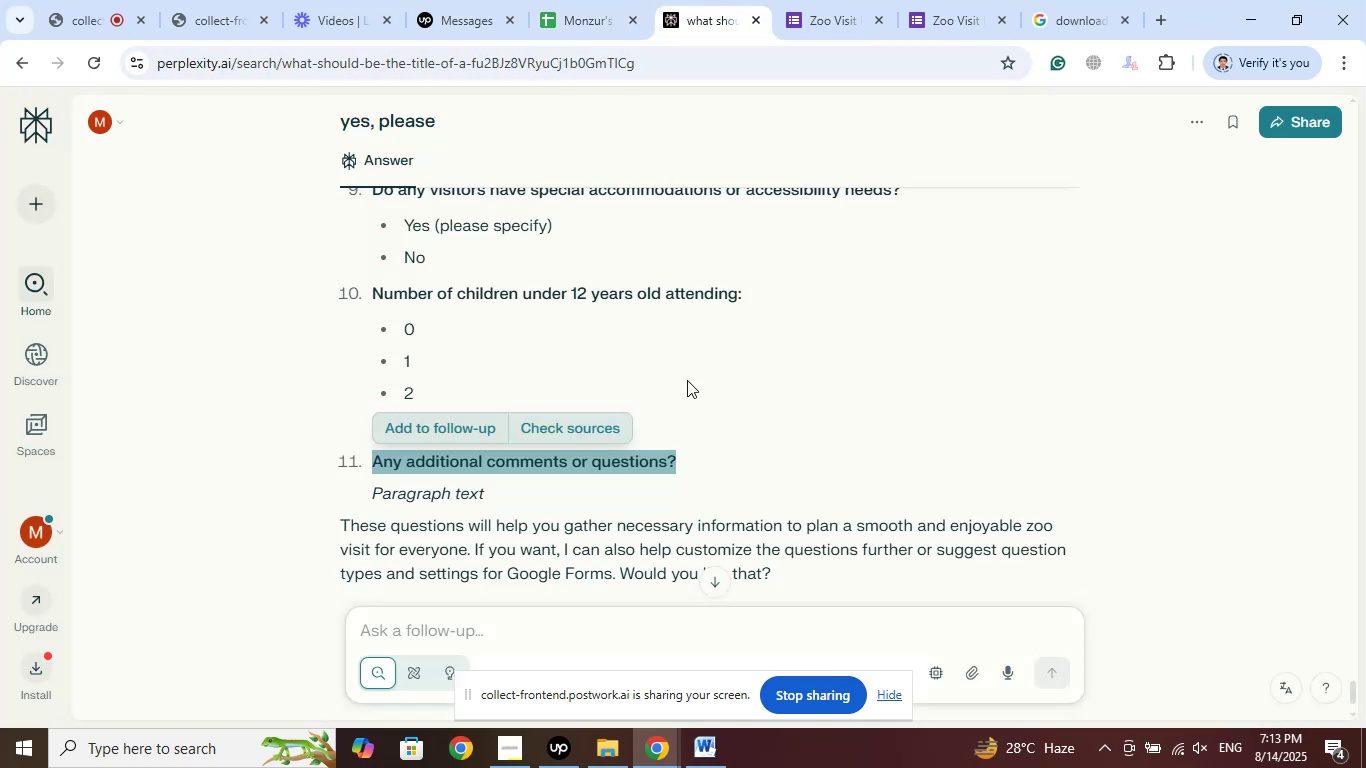 
scroll: coordinate [764, 401], scroll_direction: up, amount: 1.0
 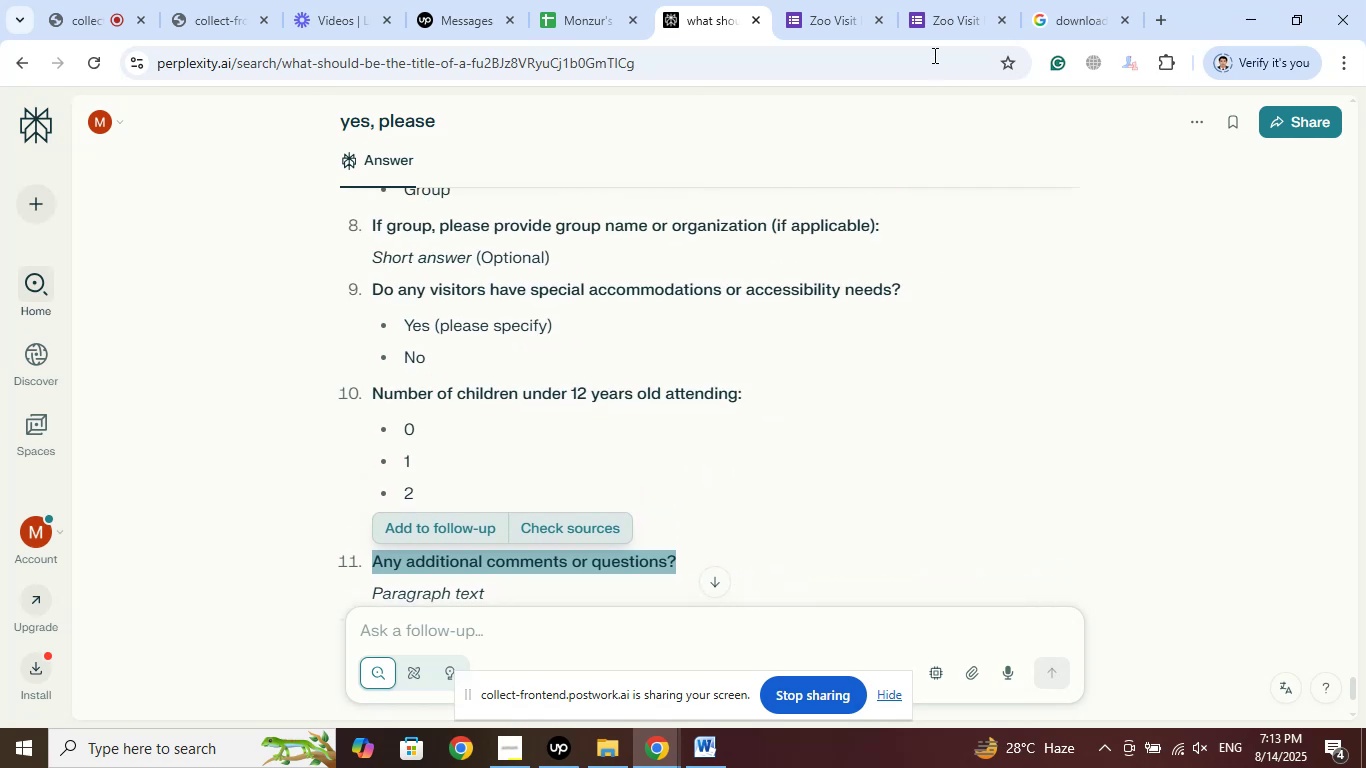 
left_click([936, 1])
 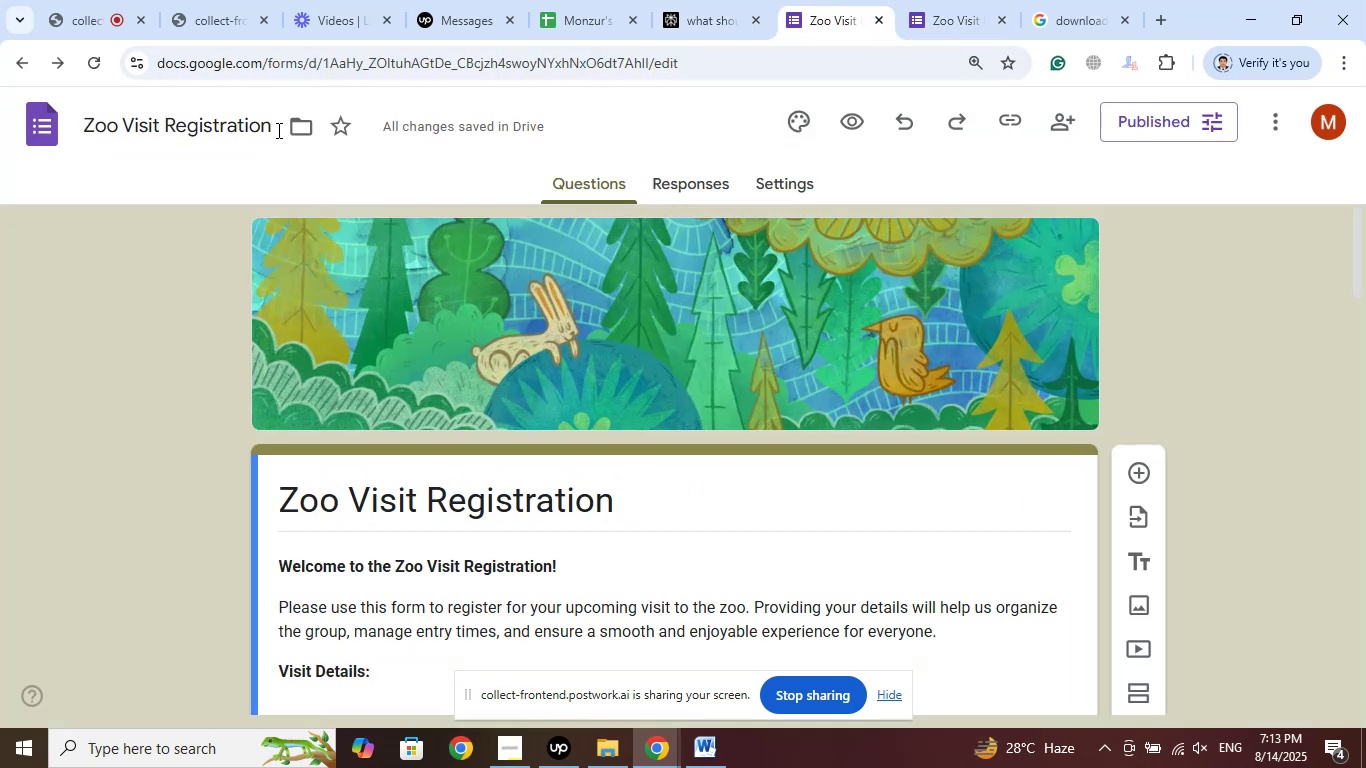 
left_click_drag(start_coordinate=[645, 503], to_coordinate=[252, 496])
 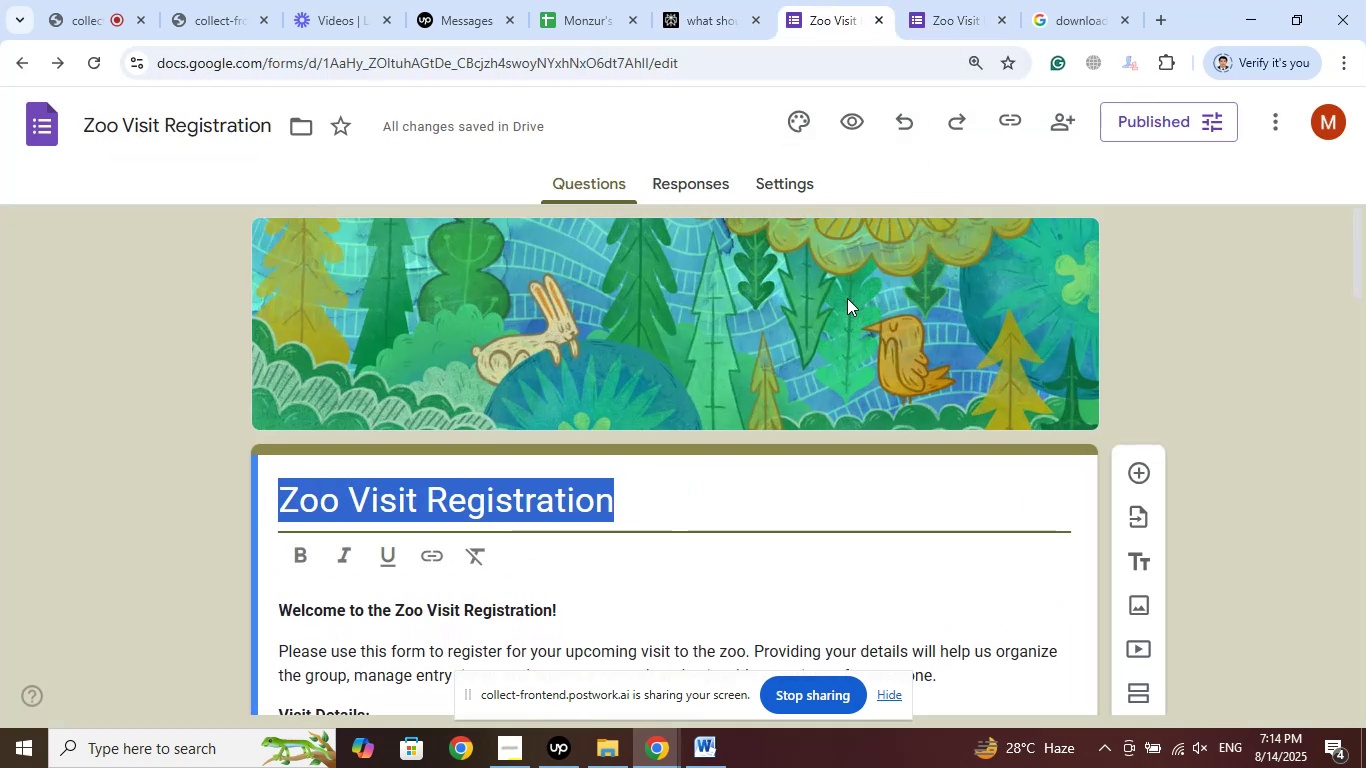 
left_click([802, 126])
 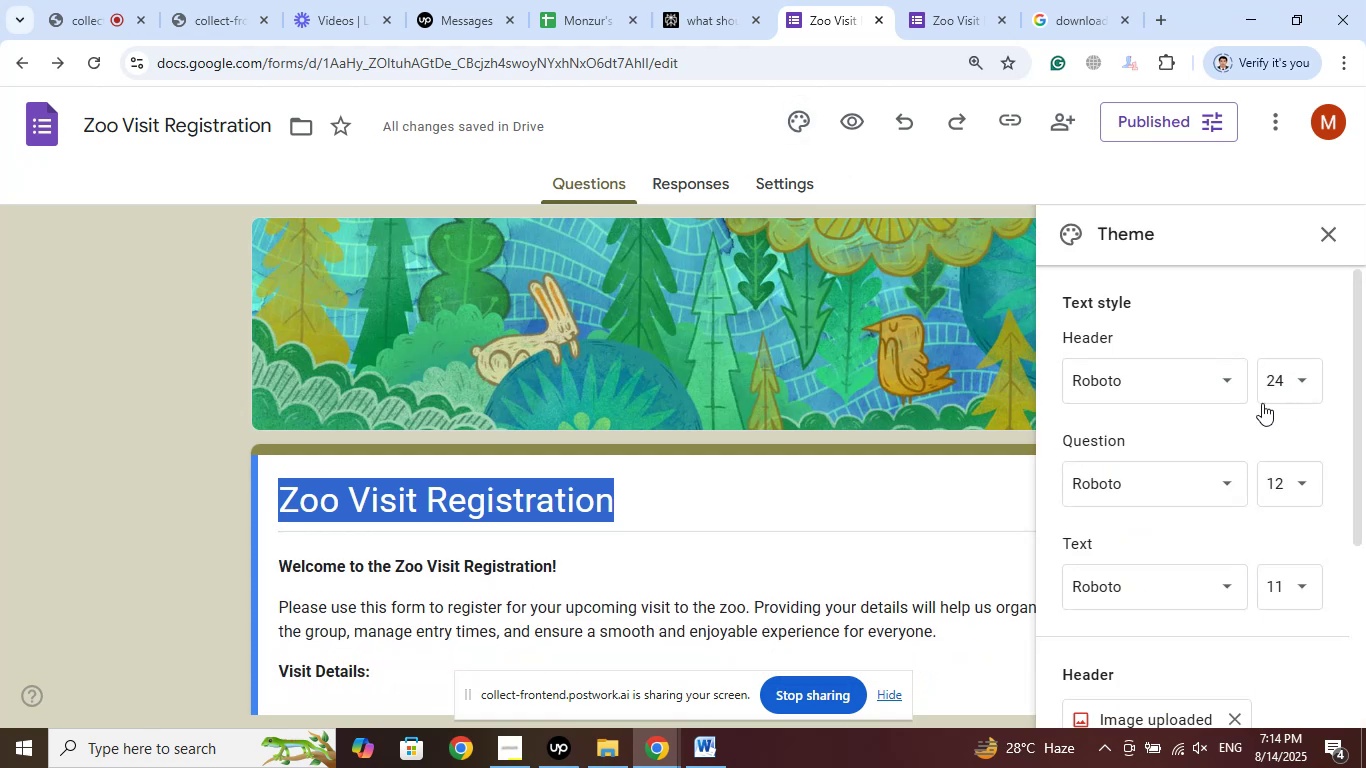 
left_click([1243, 380])
 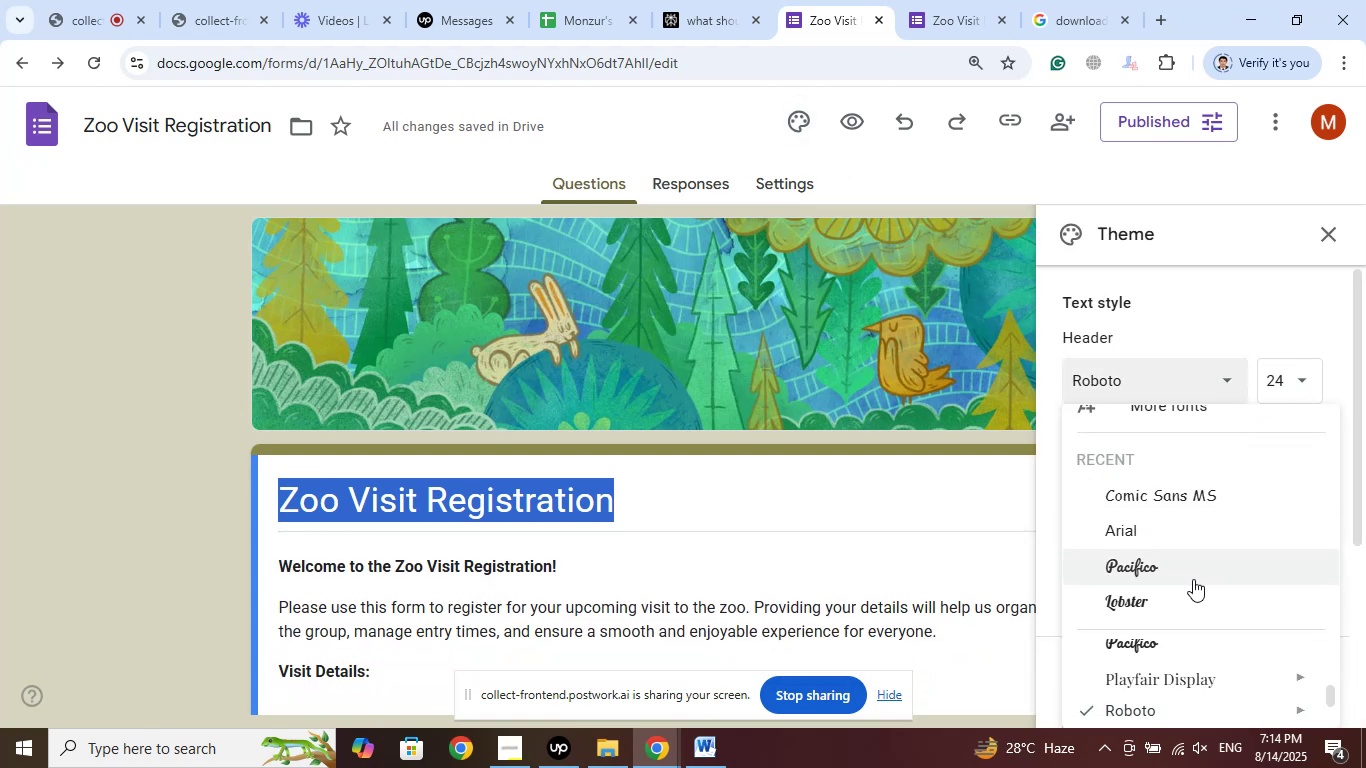 
left_click([1193, 578])
 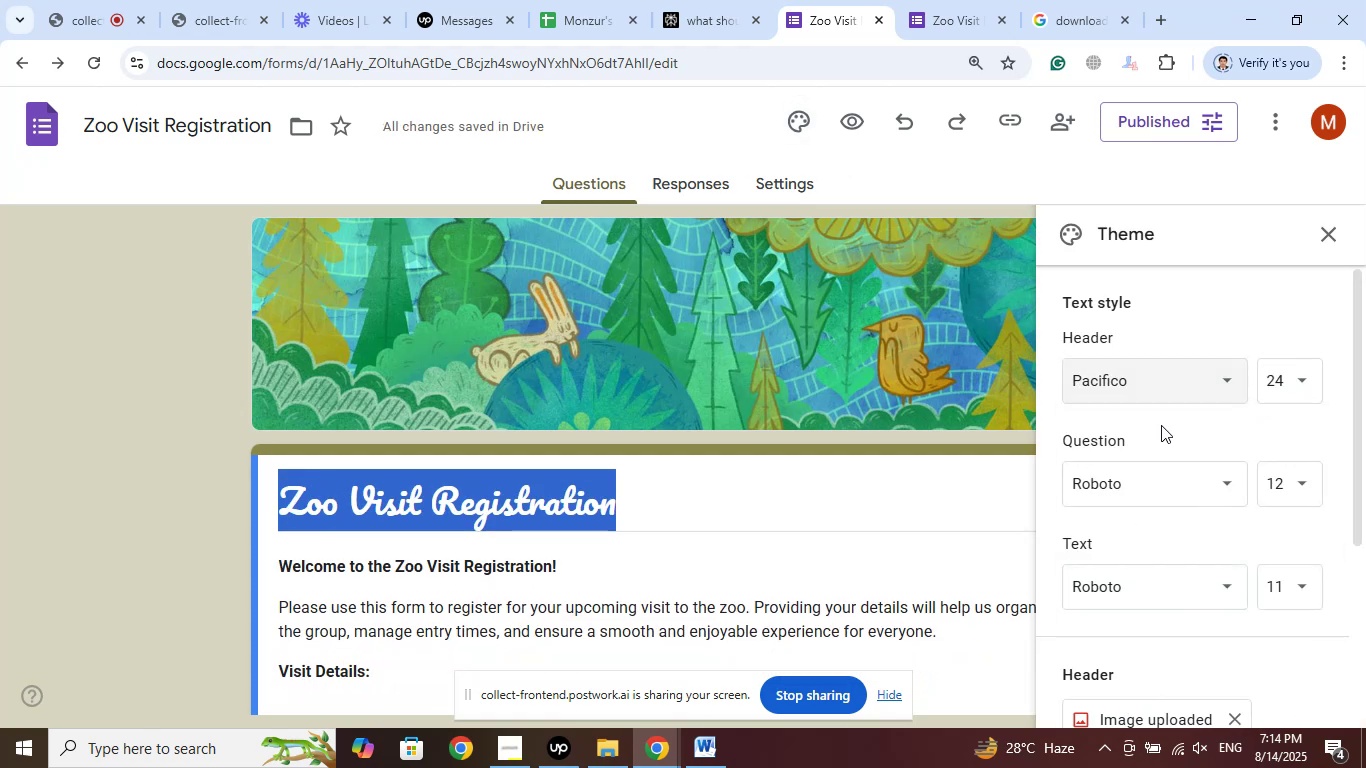 
scroll: coordinate [1235, 433], scroll_direction: down, amount: 8.0
 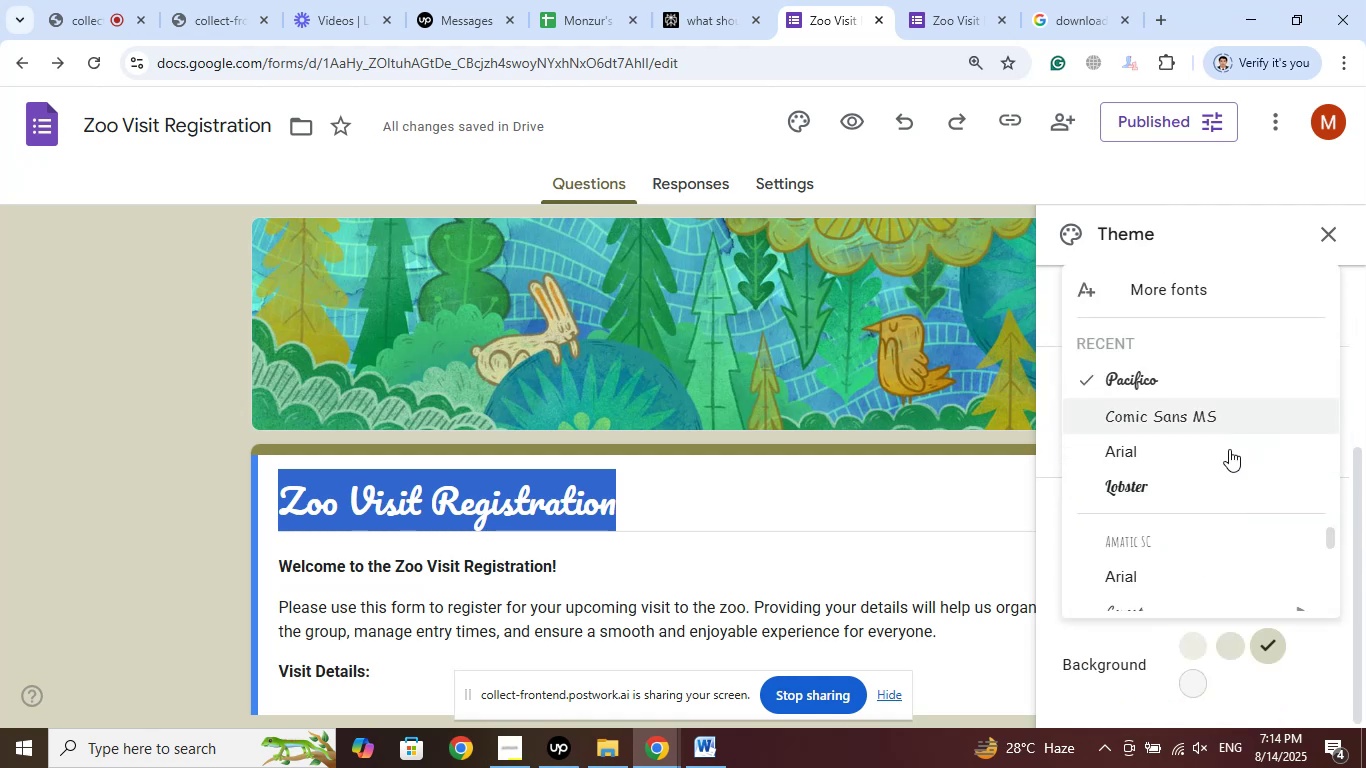 
scroll: coordinate [1201, 527], scroll_direction: down, amount: 8.0
 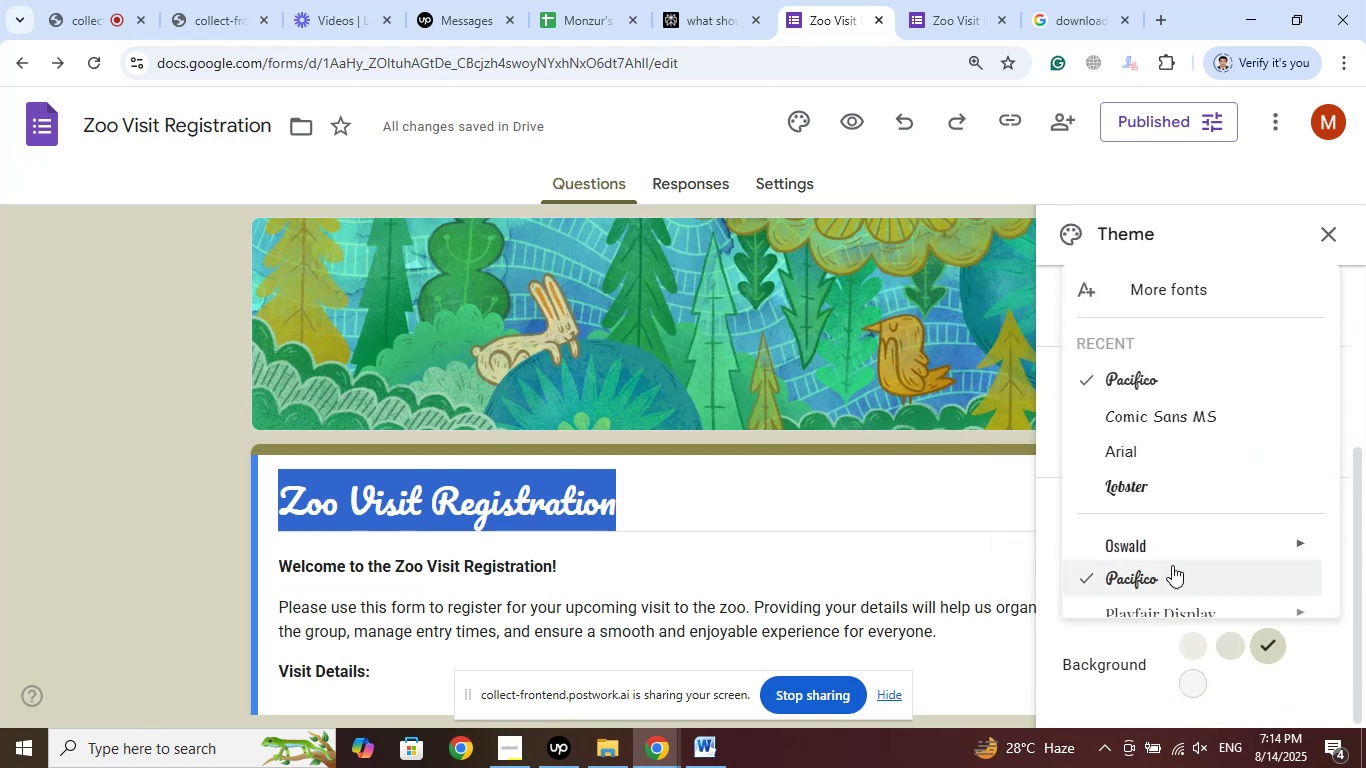 
scroll: coordinate [1172, 567], scroll_direction: down, amount: 1.0
 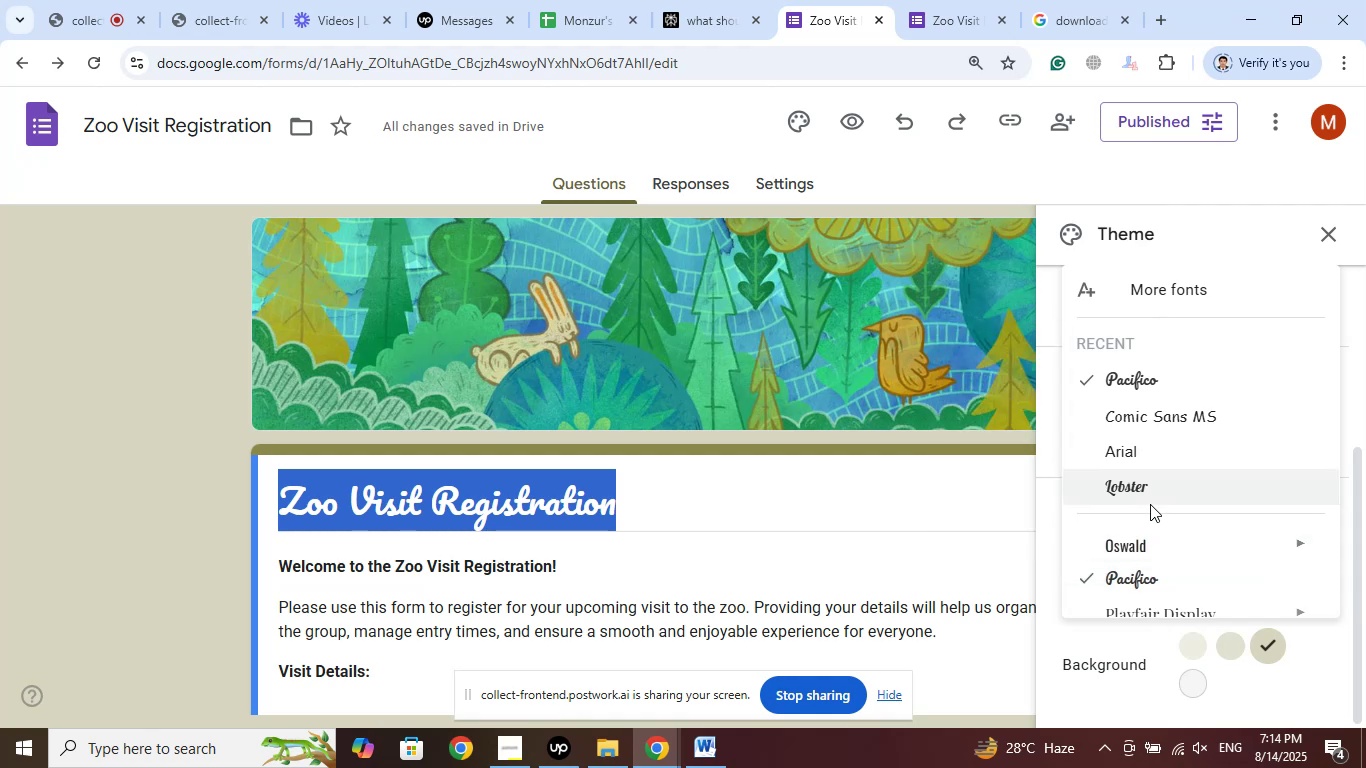 
left_click([1162, 484])
 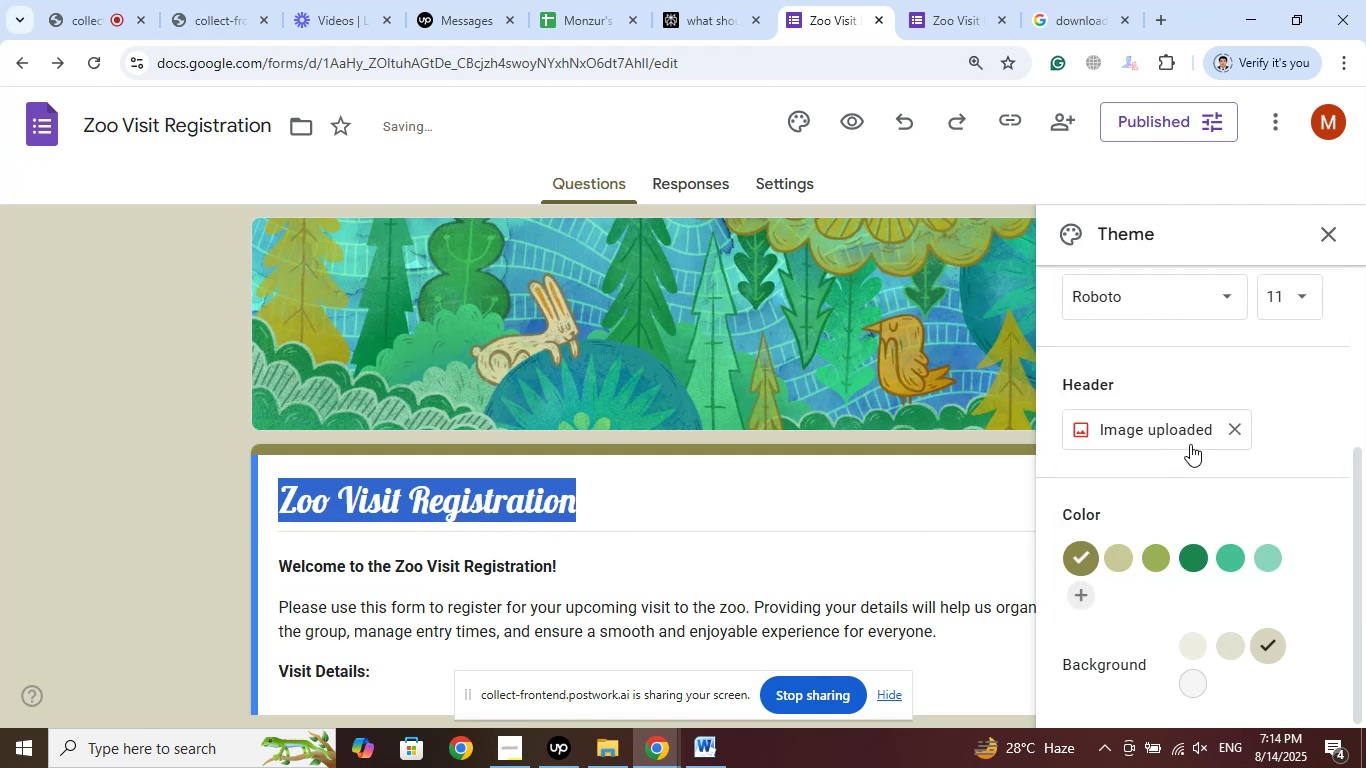 
left_click([1204, 297])
 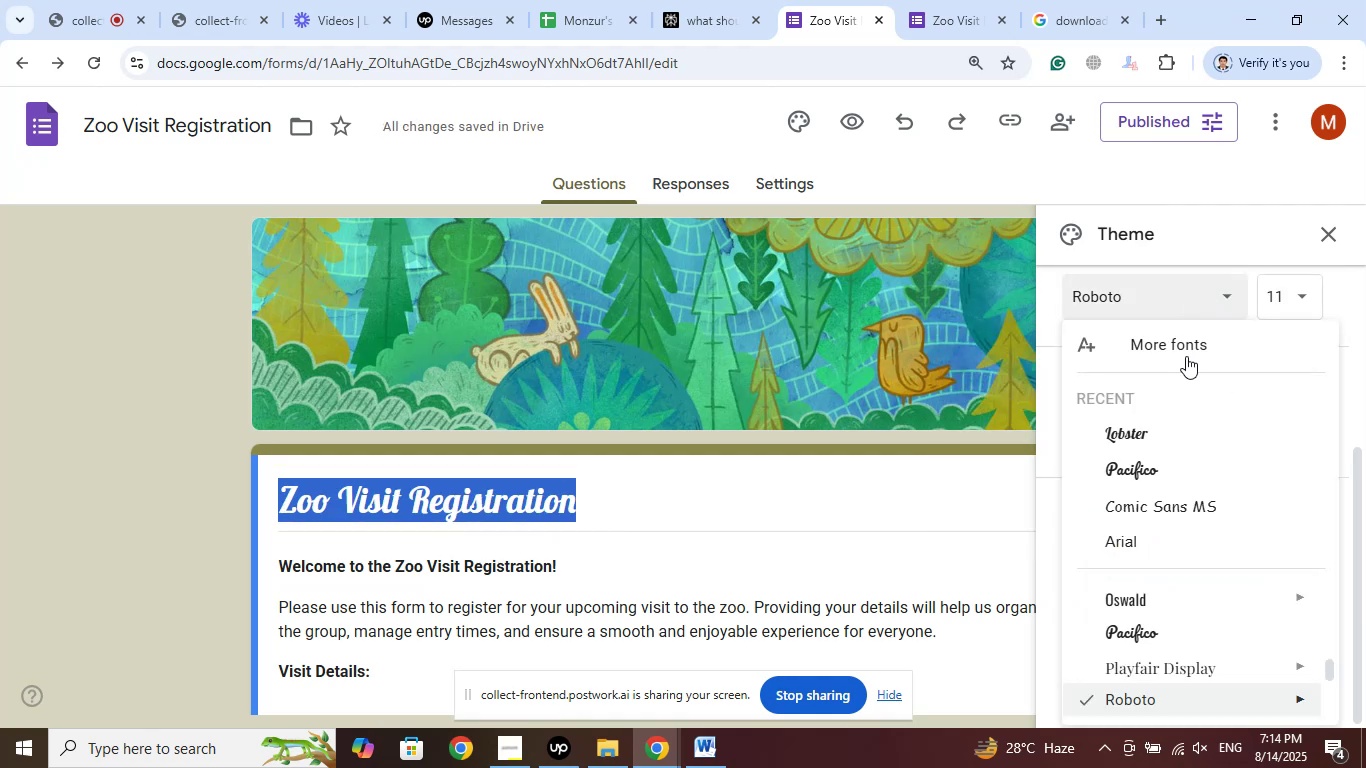 
scroll: coordinate [1218, 486], scroll_direction: up, amount: 7.0
 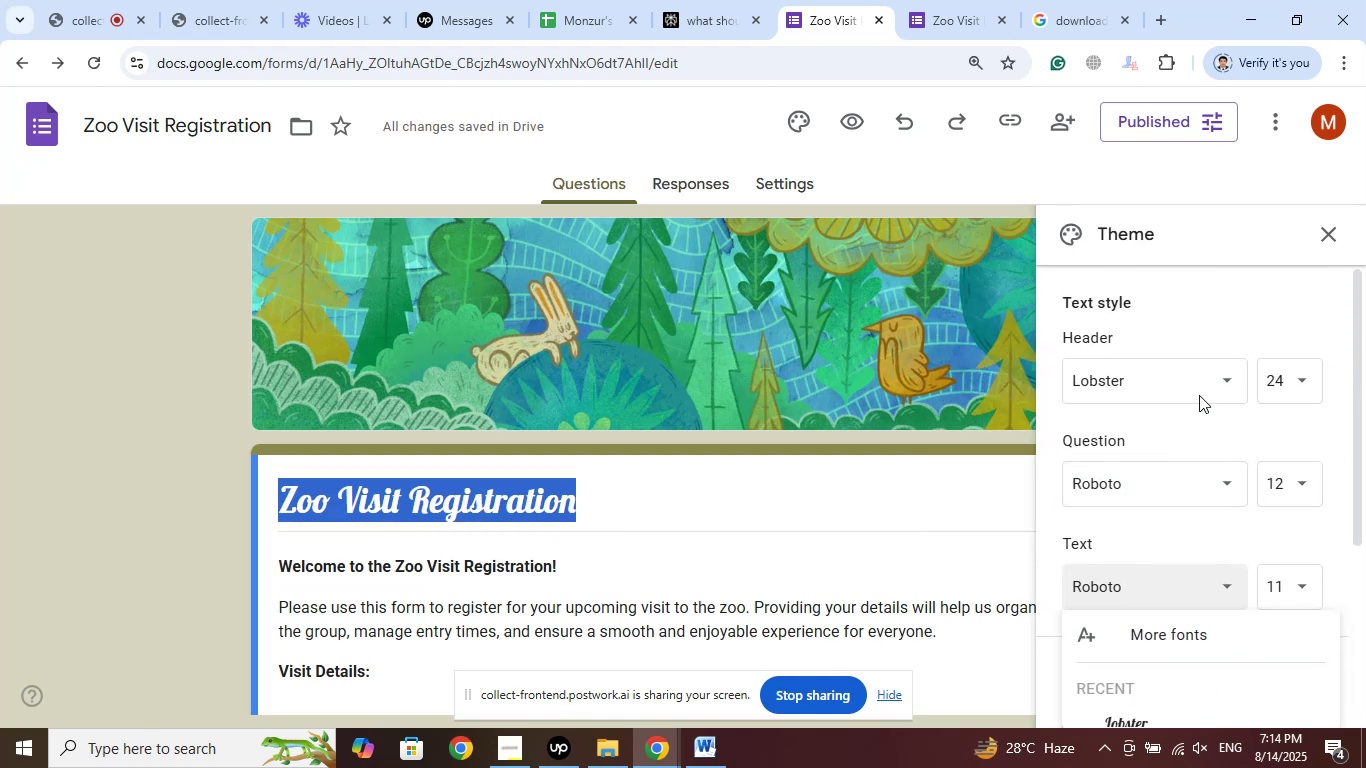 
left_click([1200, 387])
 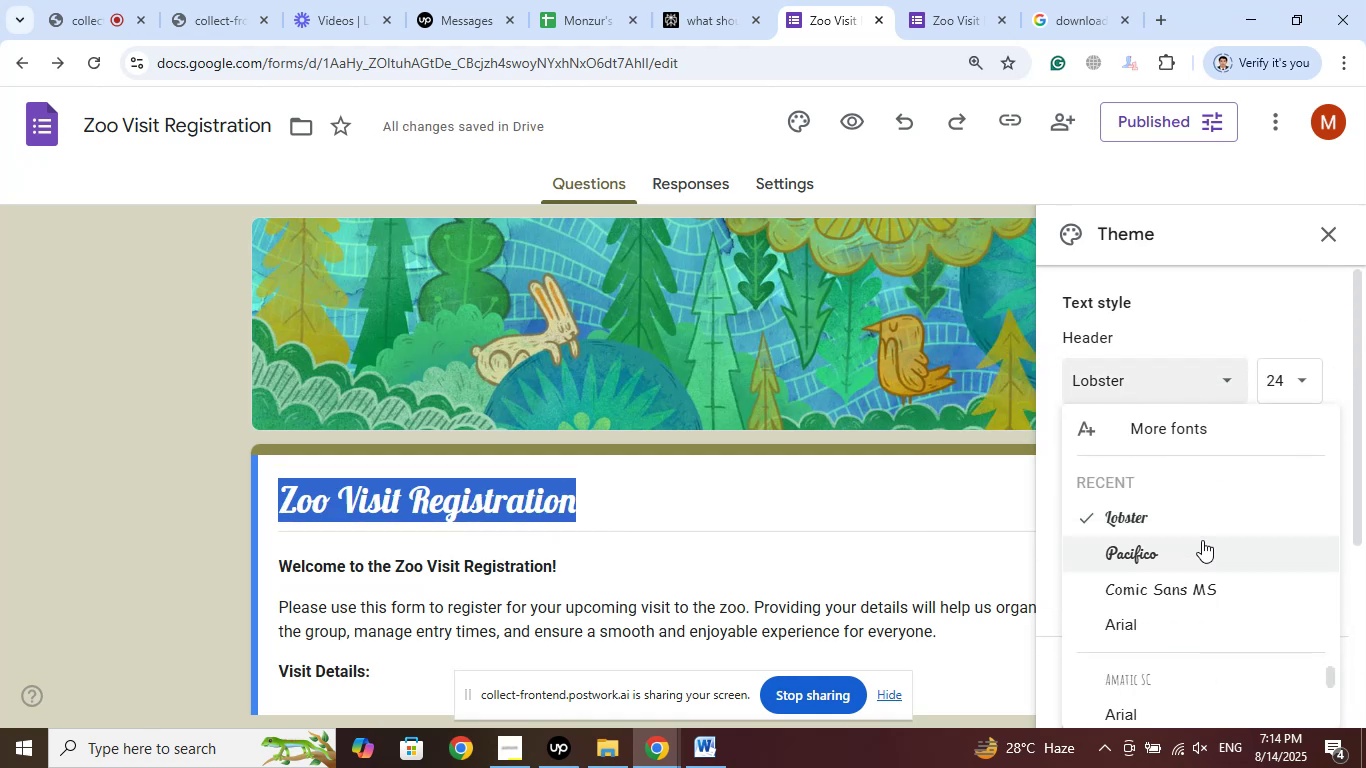 
scroll: coordinate [1202, 538], scroll_direction: up, amount: 1.0
 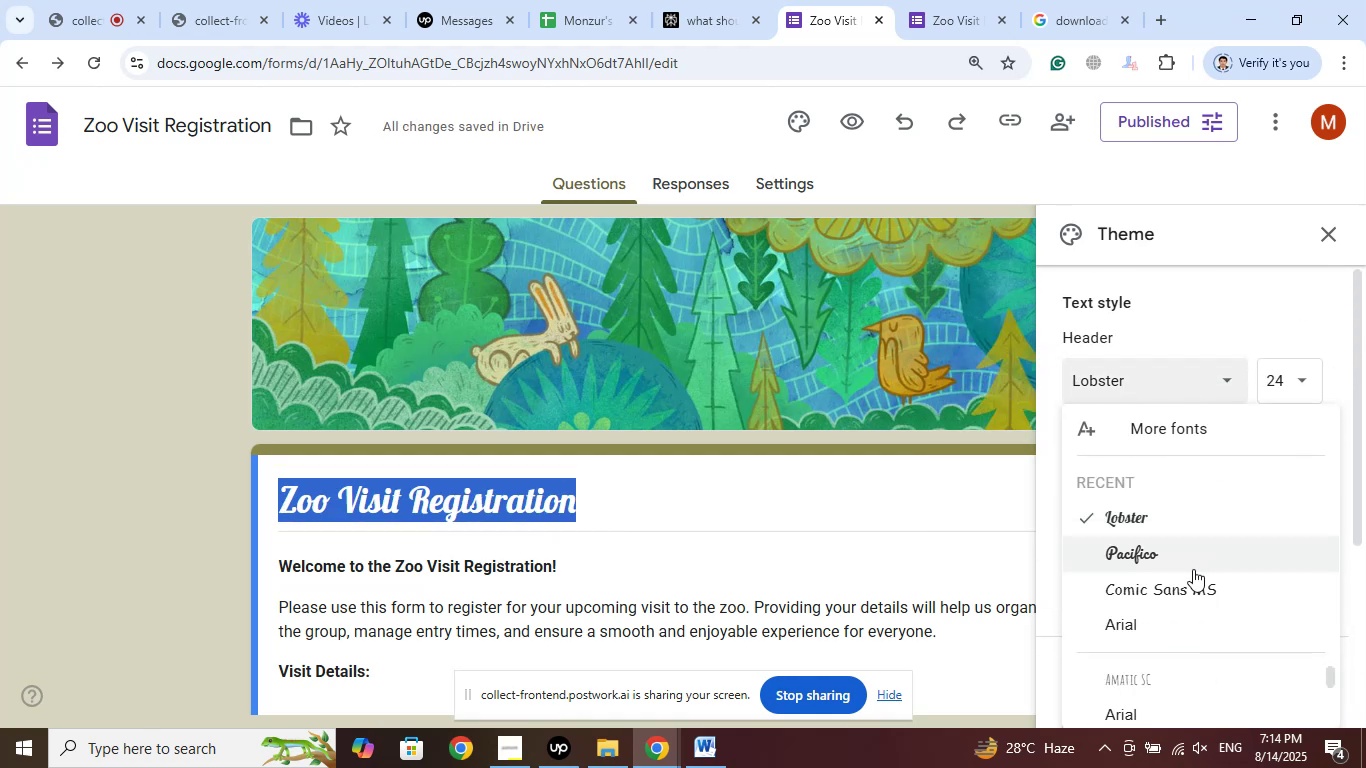 
left_click([1188, 580])
 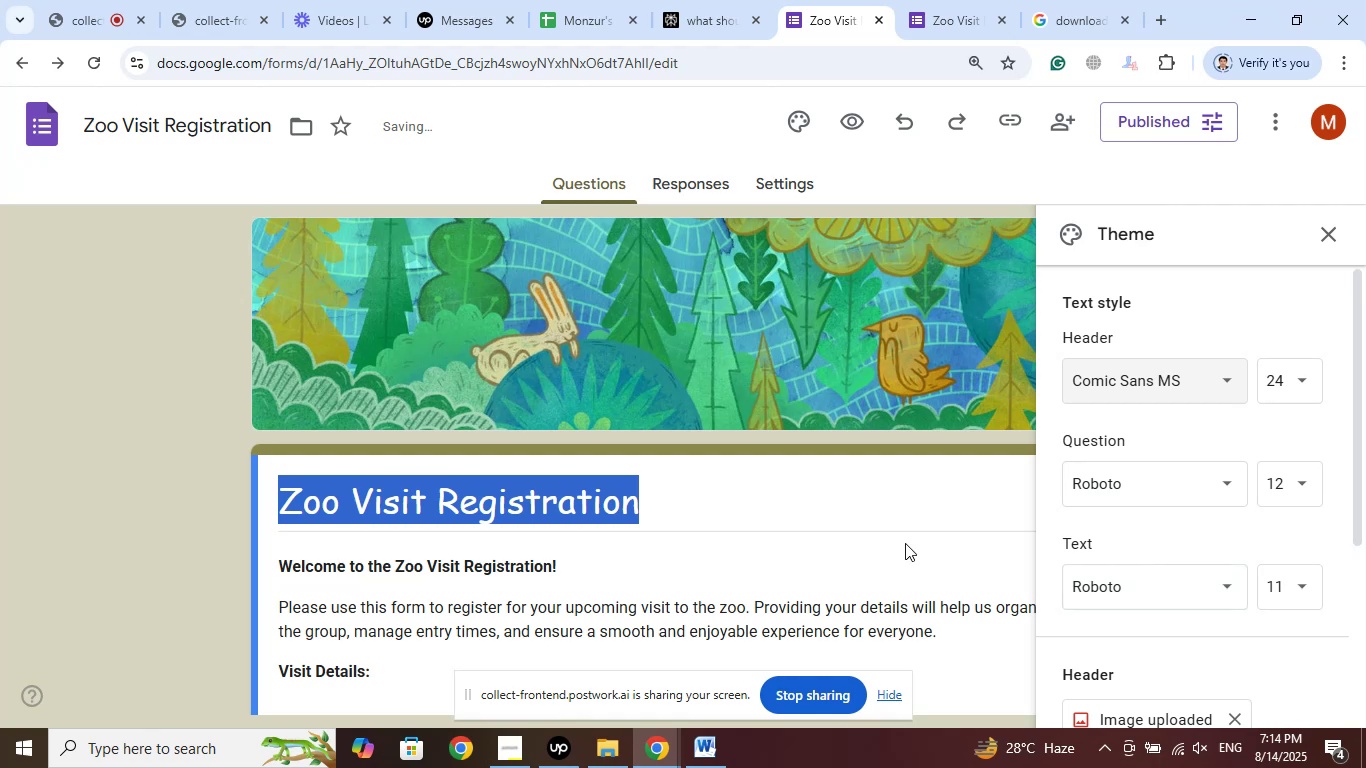 
left_click([688, 483])
 